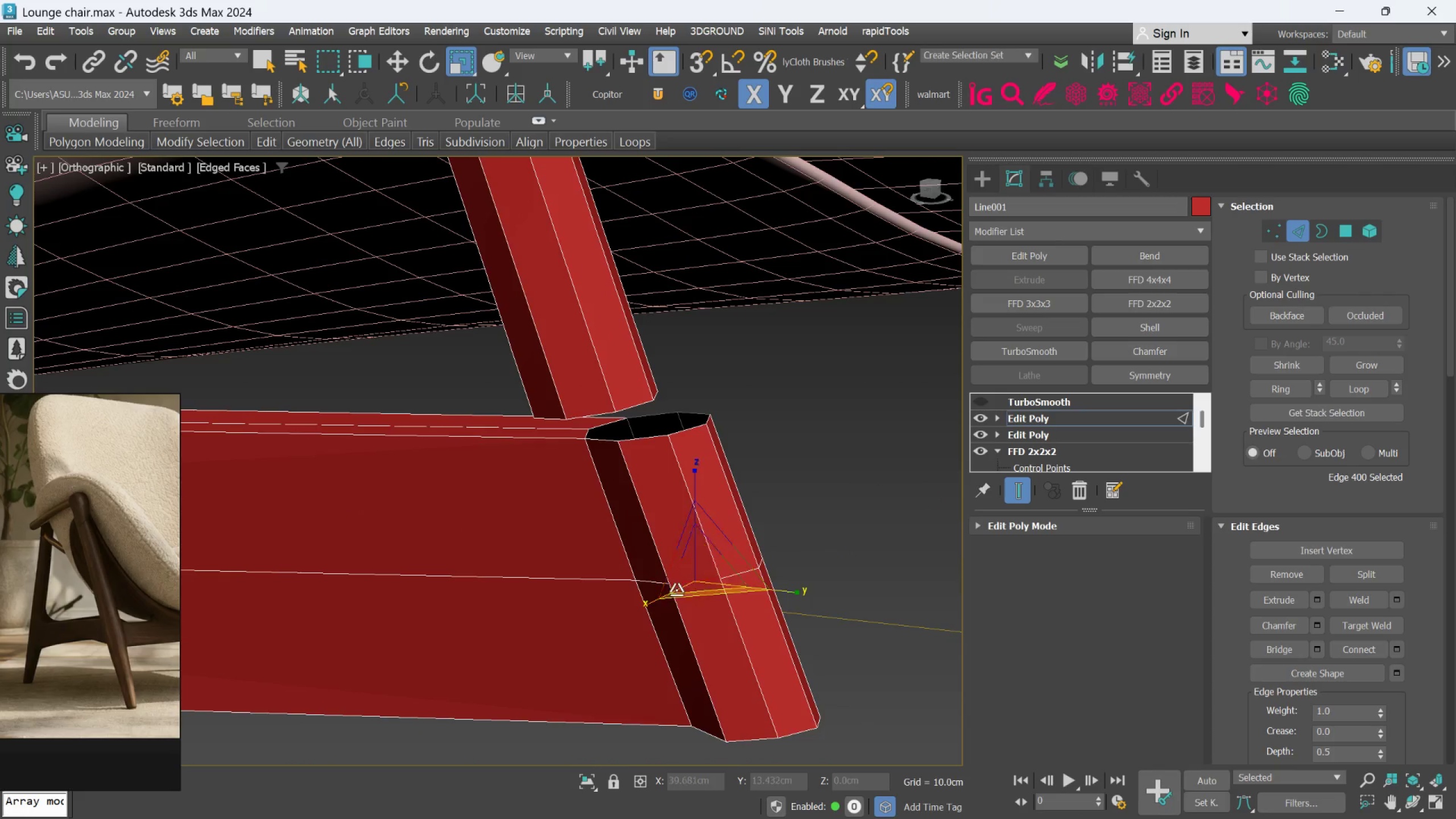 
scroll: coordinate [644, 586], scroll_direction: up, amount: 2.0
 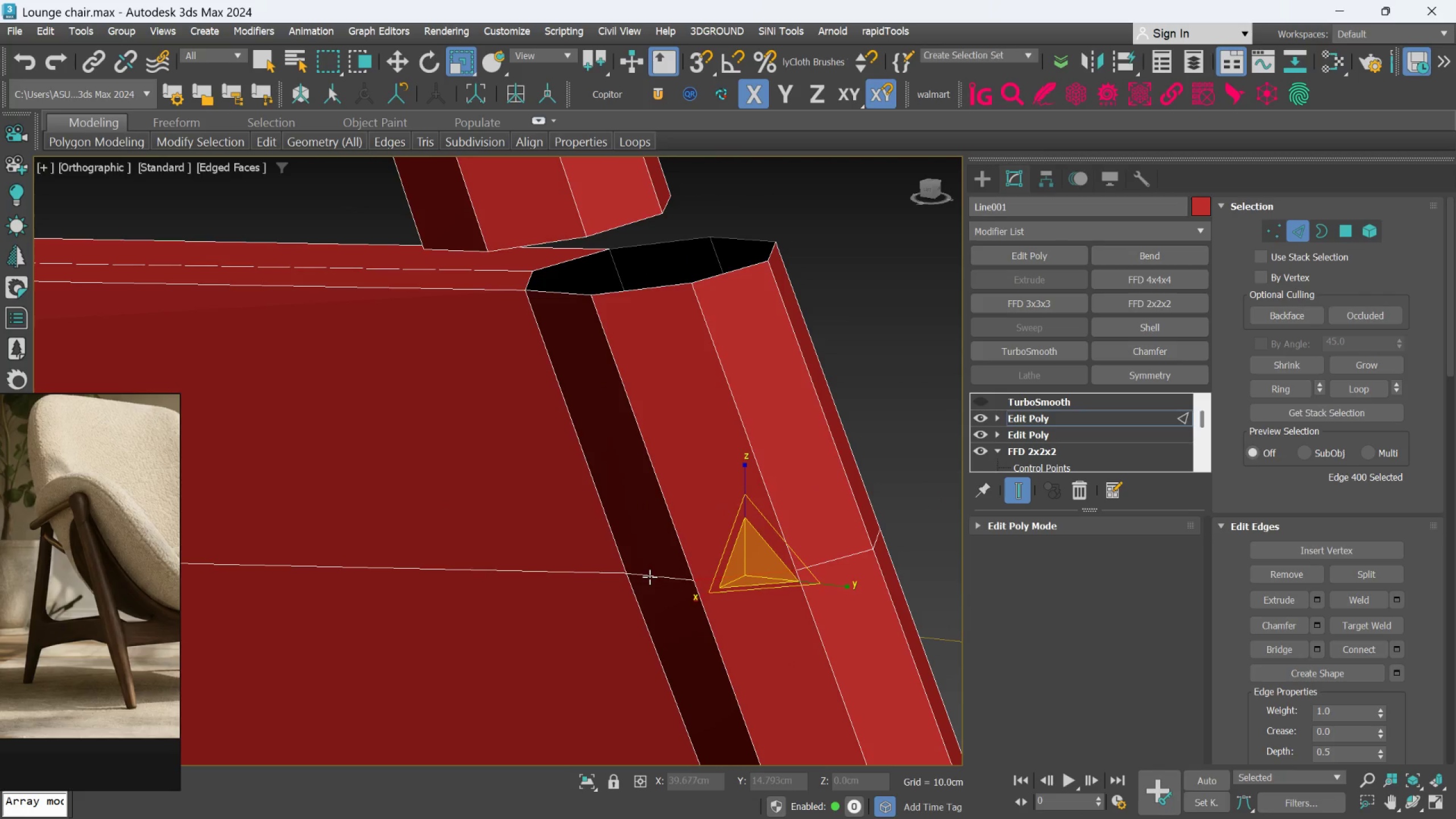 
key(Q)
 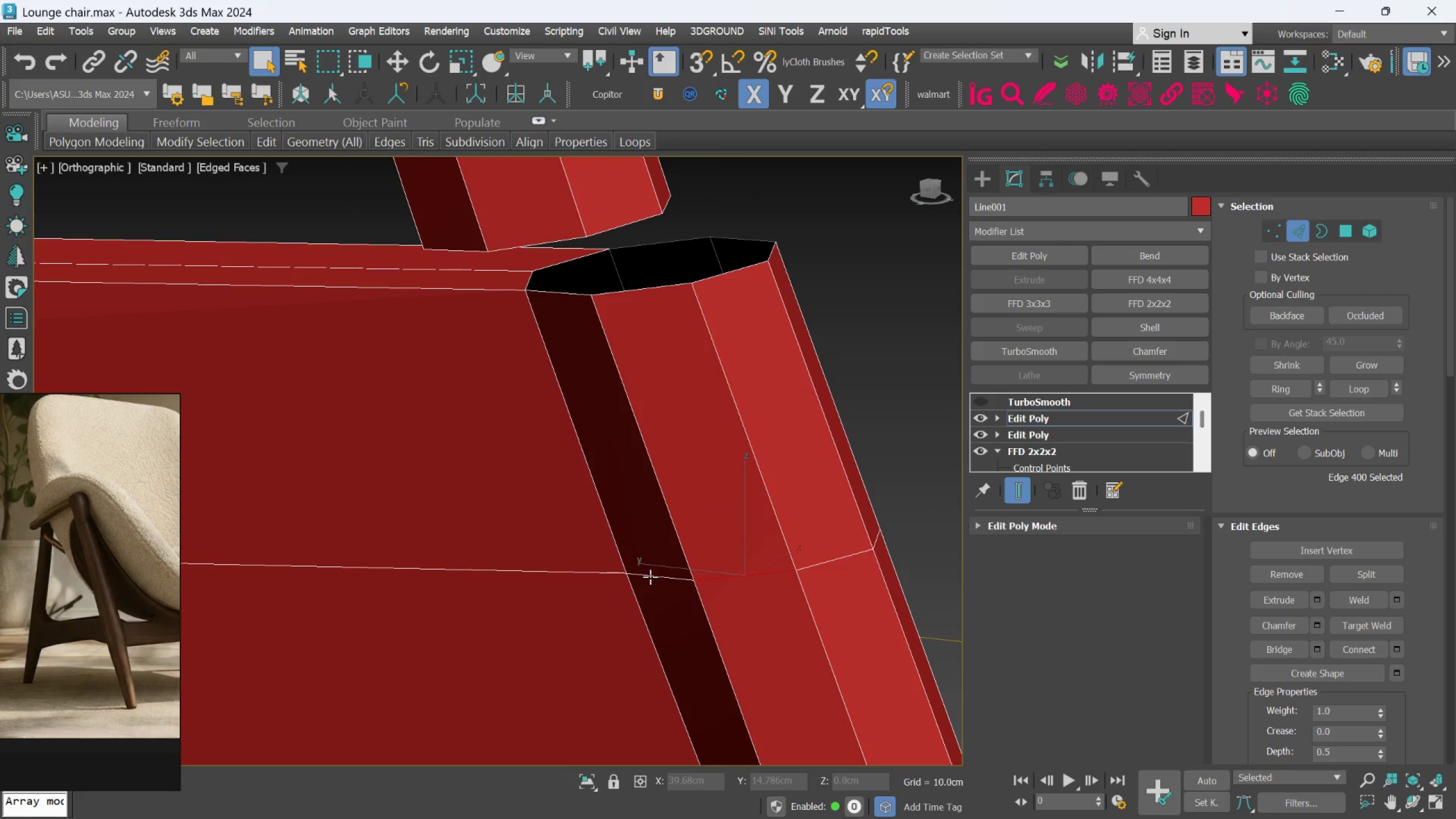 
hold_key(key=ControlLeft, duration=0.45)
left_click([653, 575])
 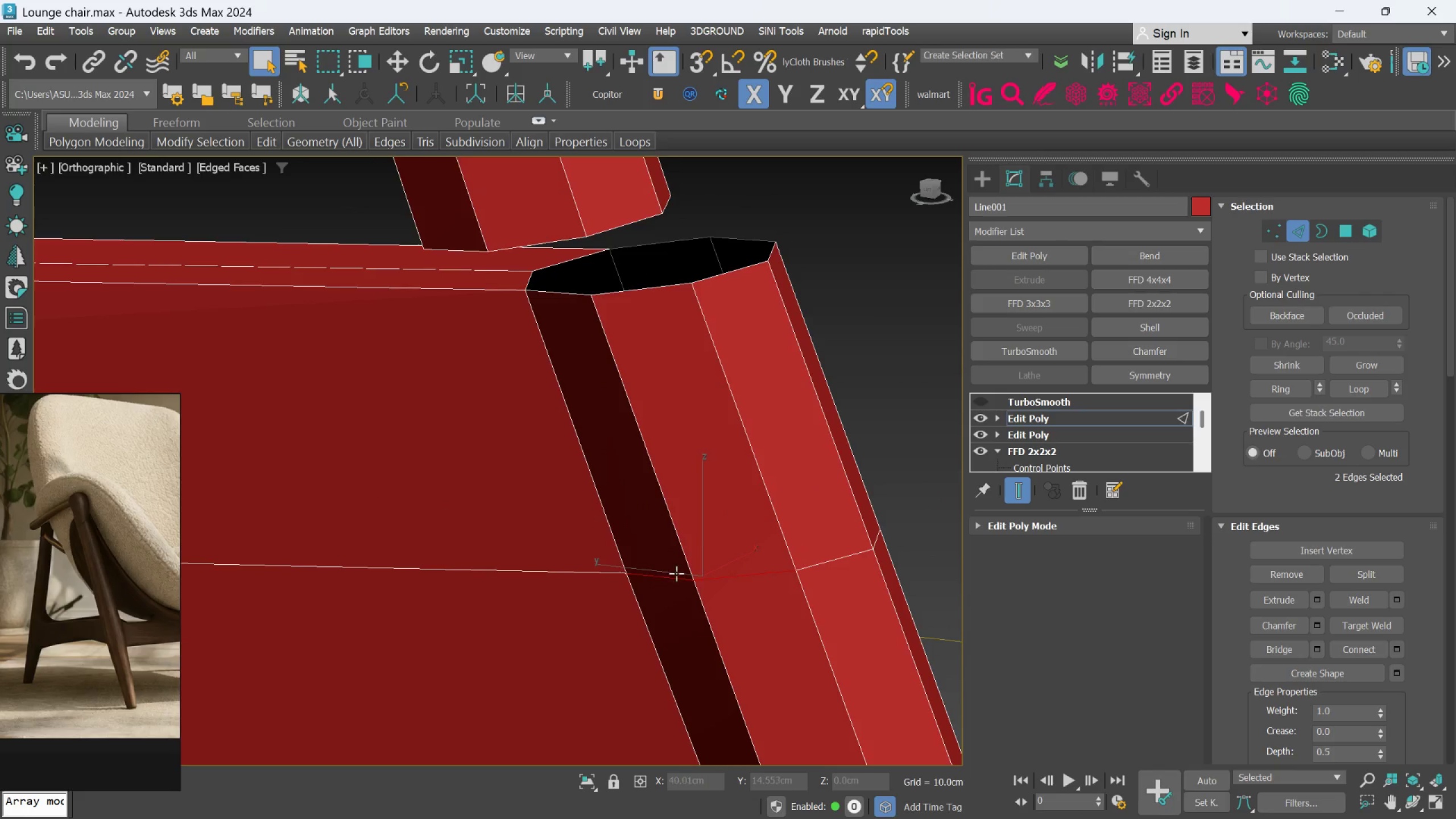 
scroll: coordinate [680, 575], scroll_direction: down, amount: 2.0
 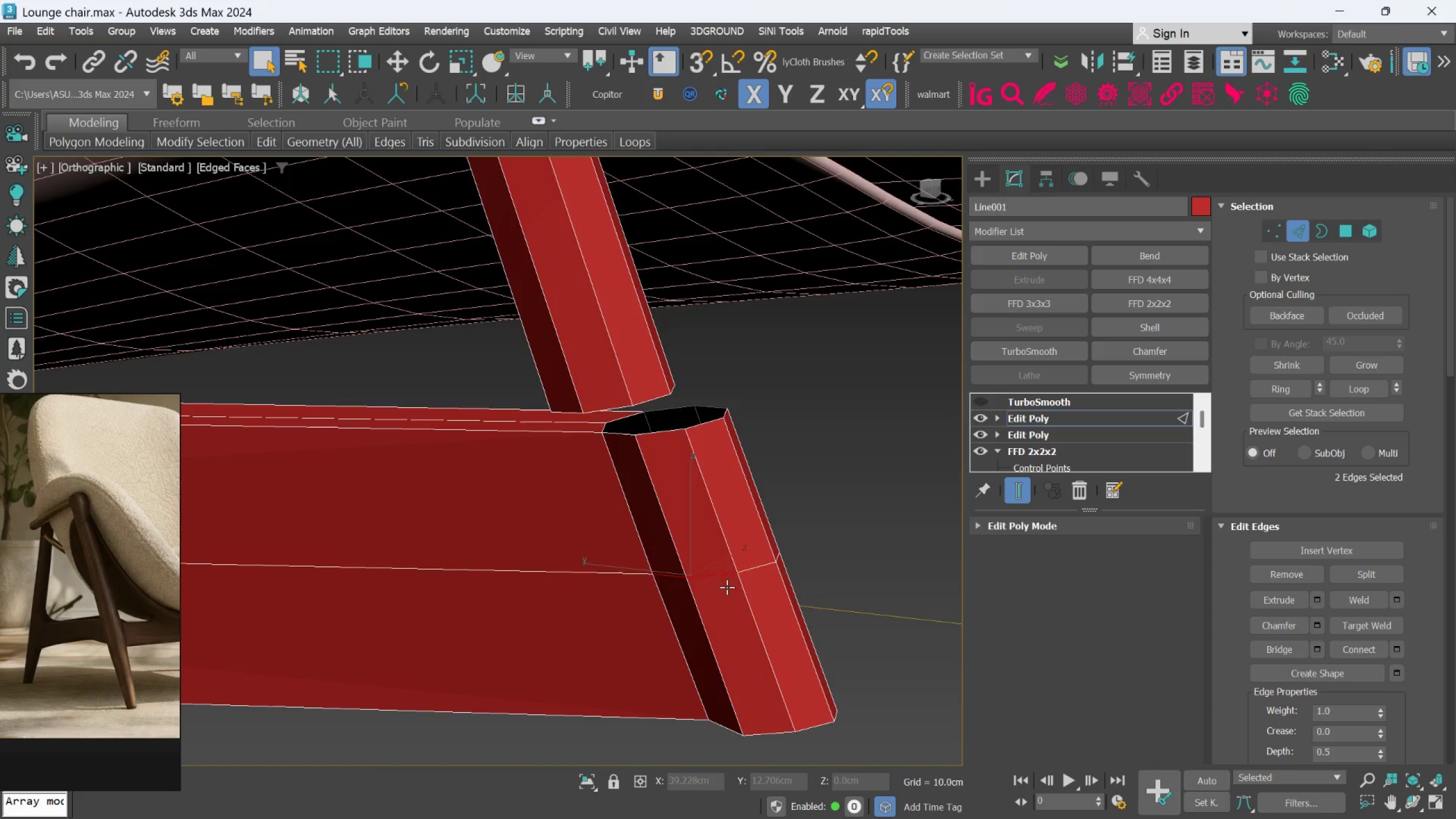 
hold_key(key=AltLeft, duration=0.48)
 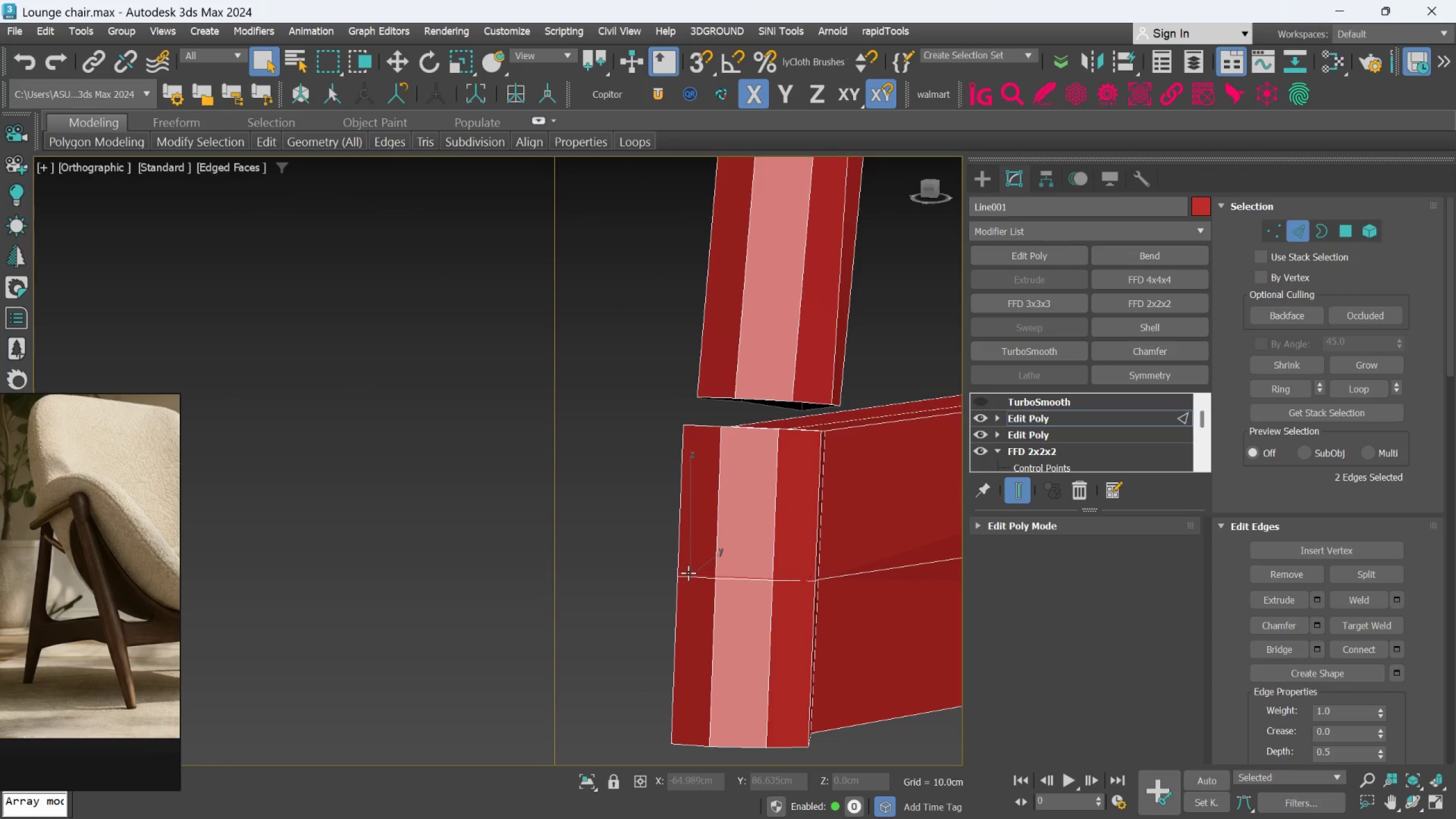 
hold_key(key=ControlLeft, duration=1.5)
left_click([696, 573])
 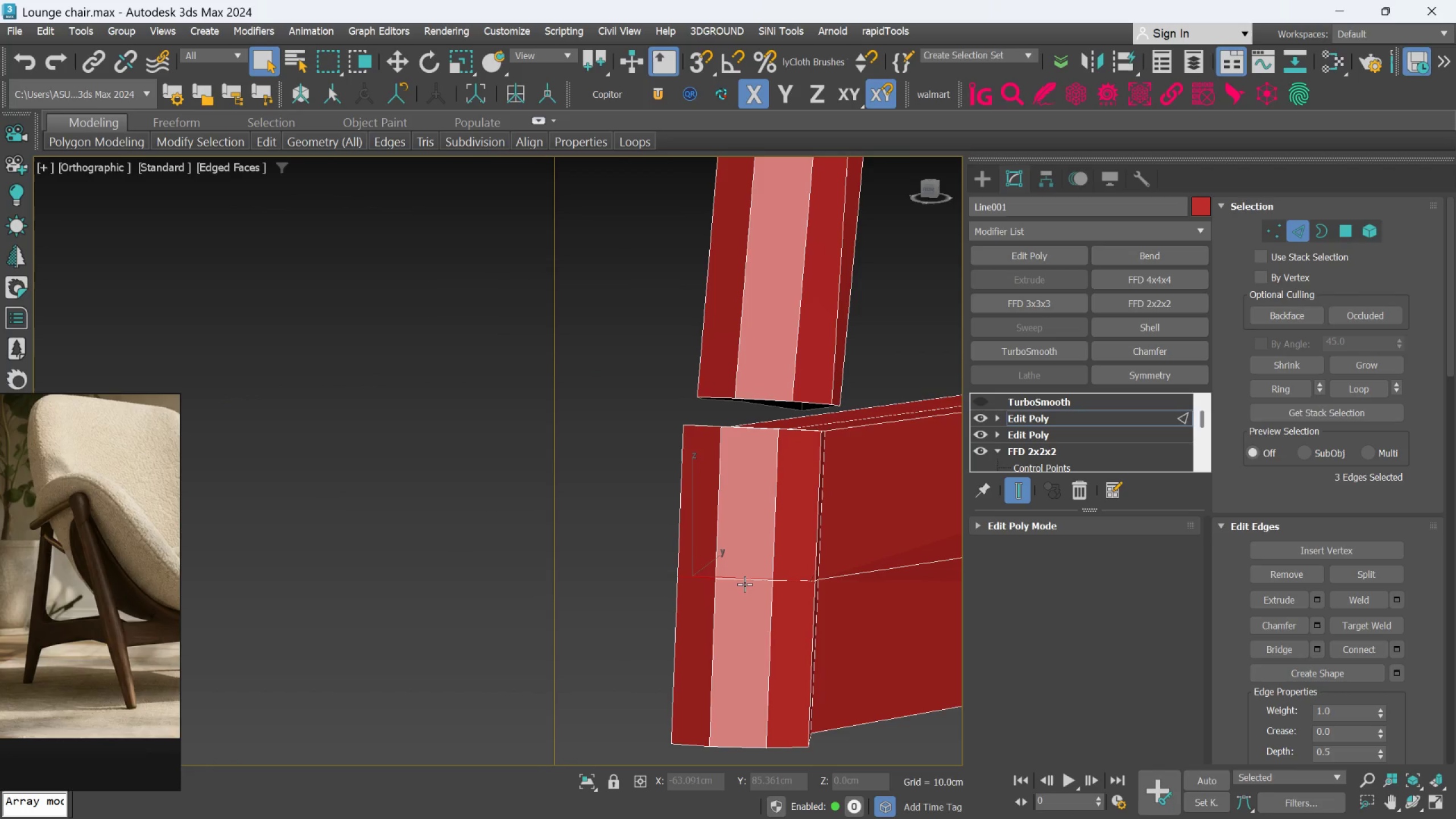 
double_click([744, 584])
 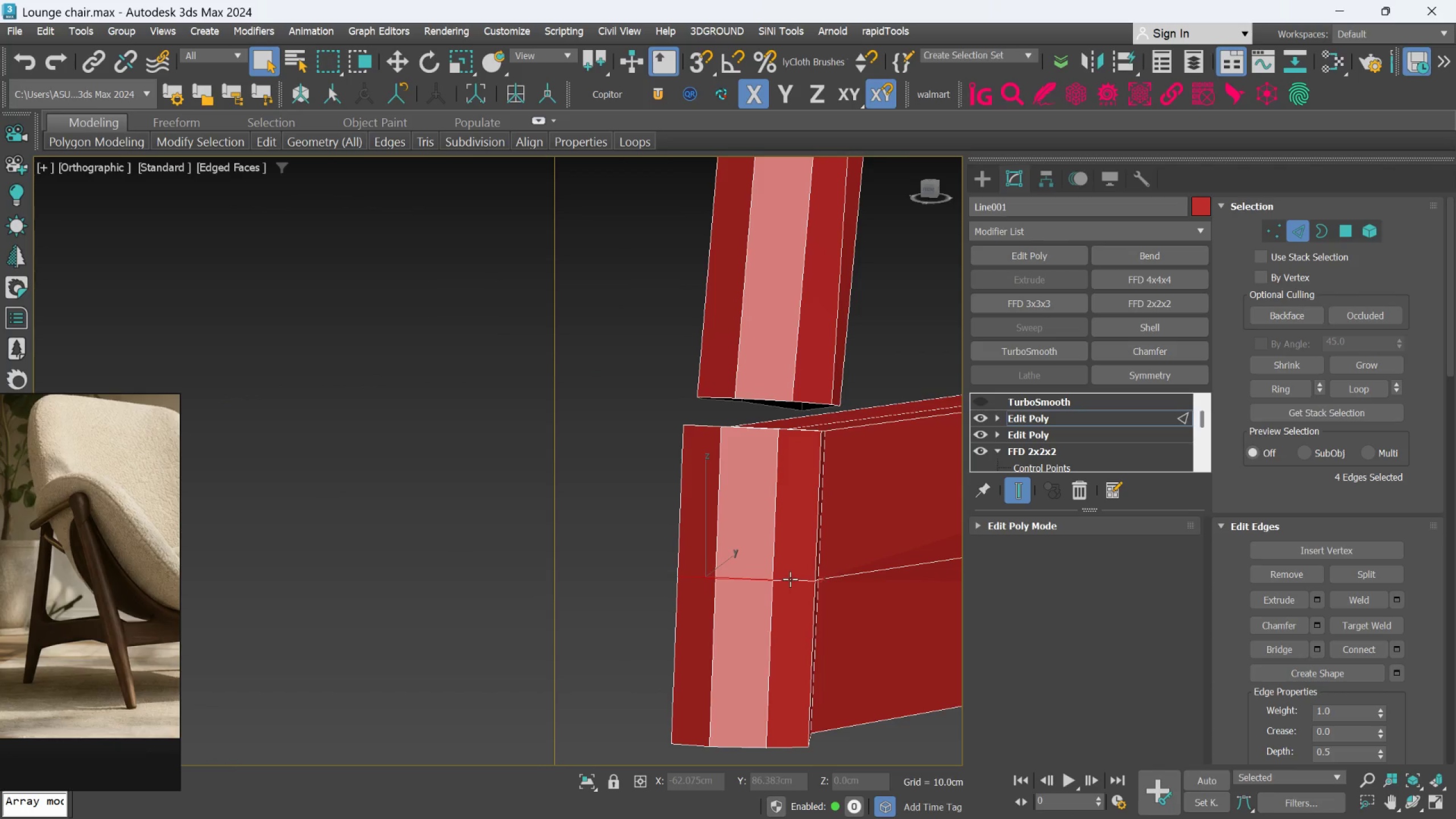 
left_click([792, 578])
 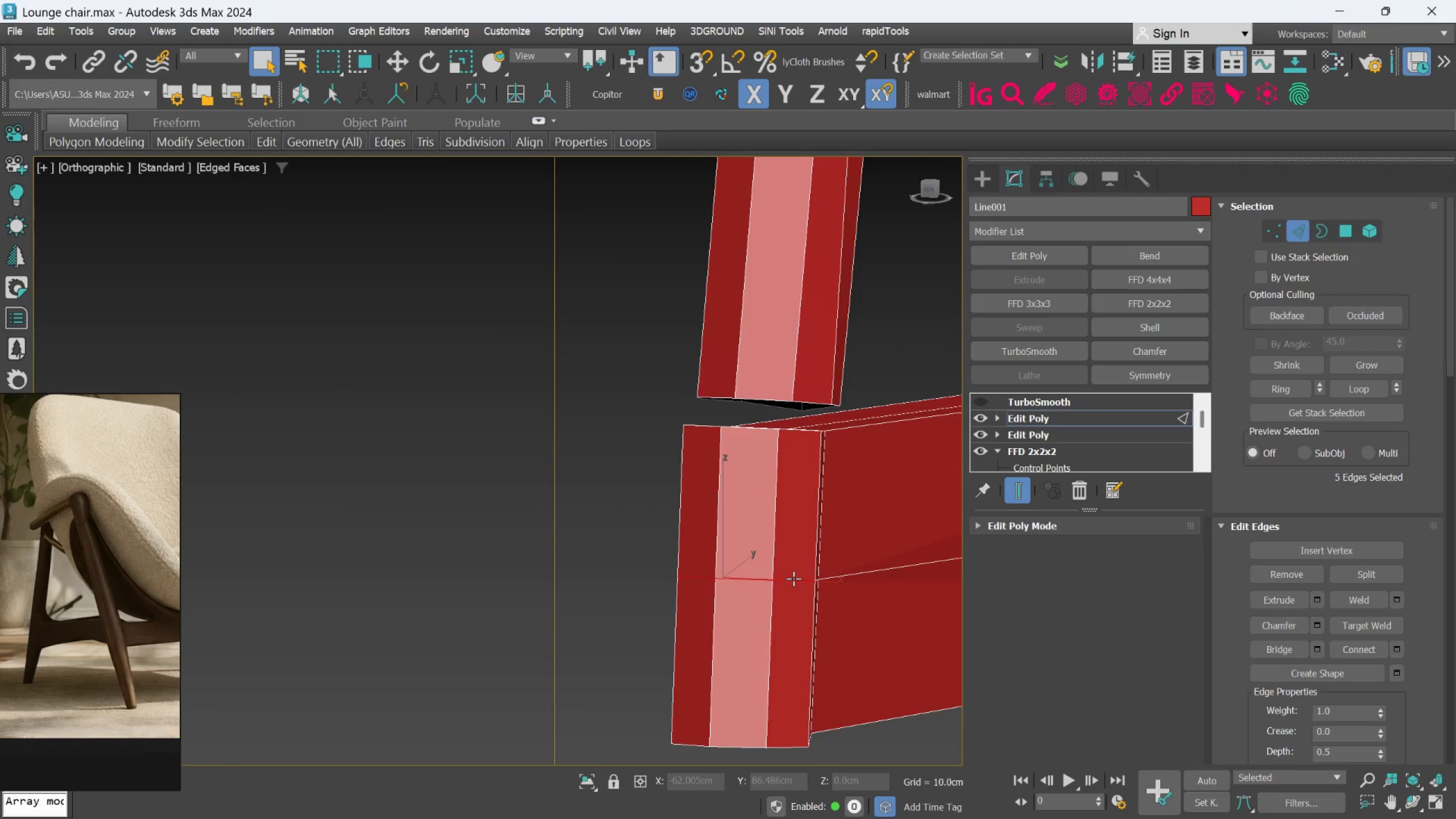 
hold_key(key=AltLeft, duration=0.53)
 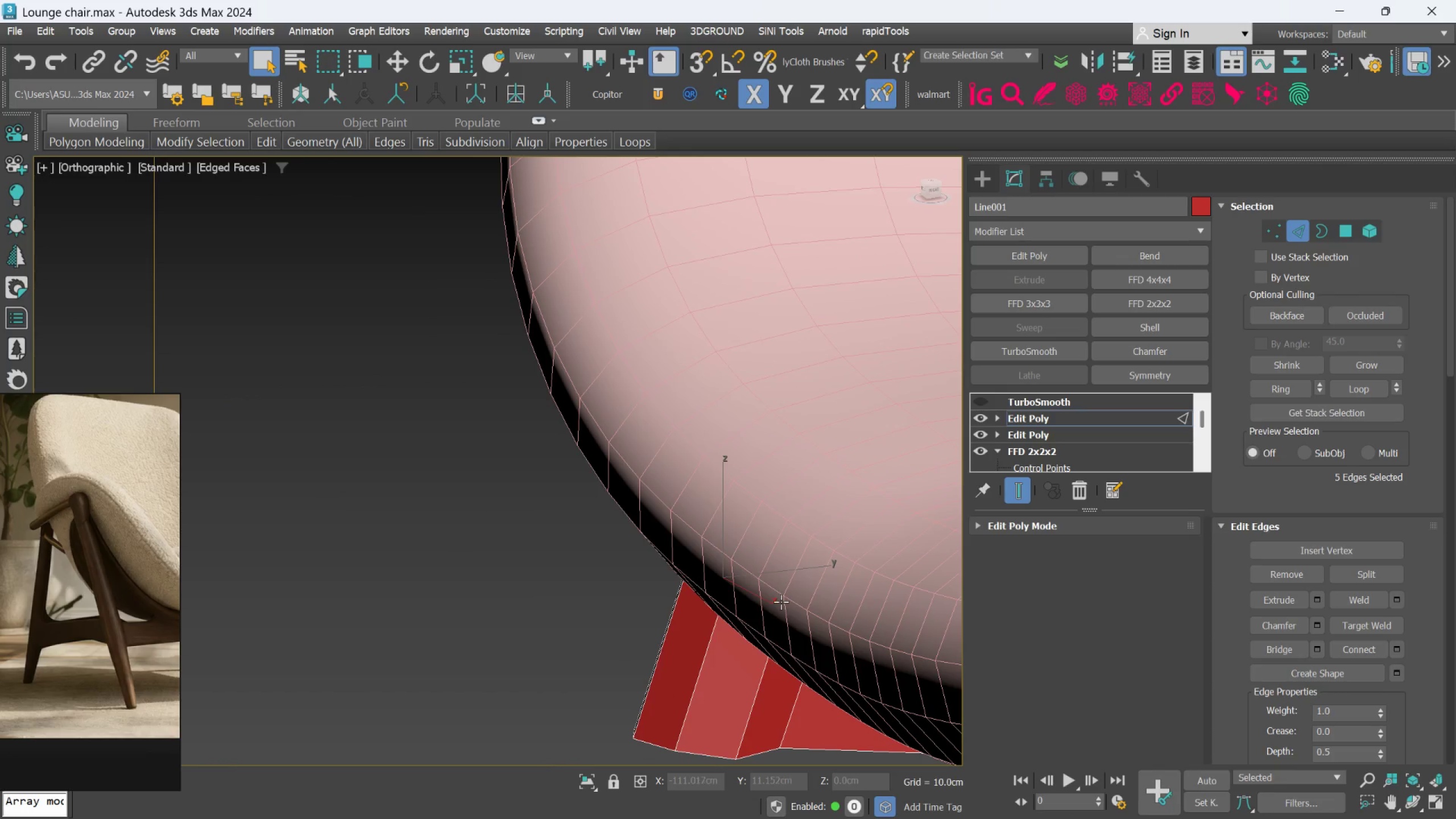 
hold_key(key=AltLeft, duration=0.44)
 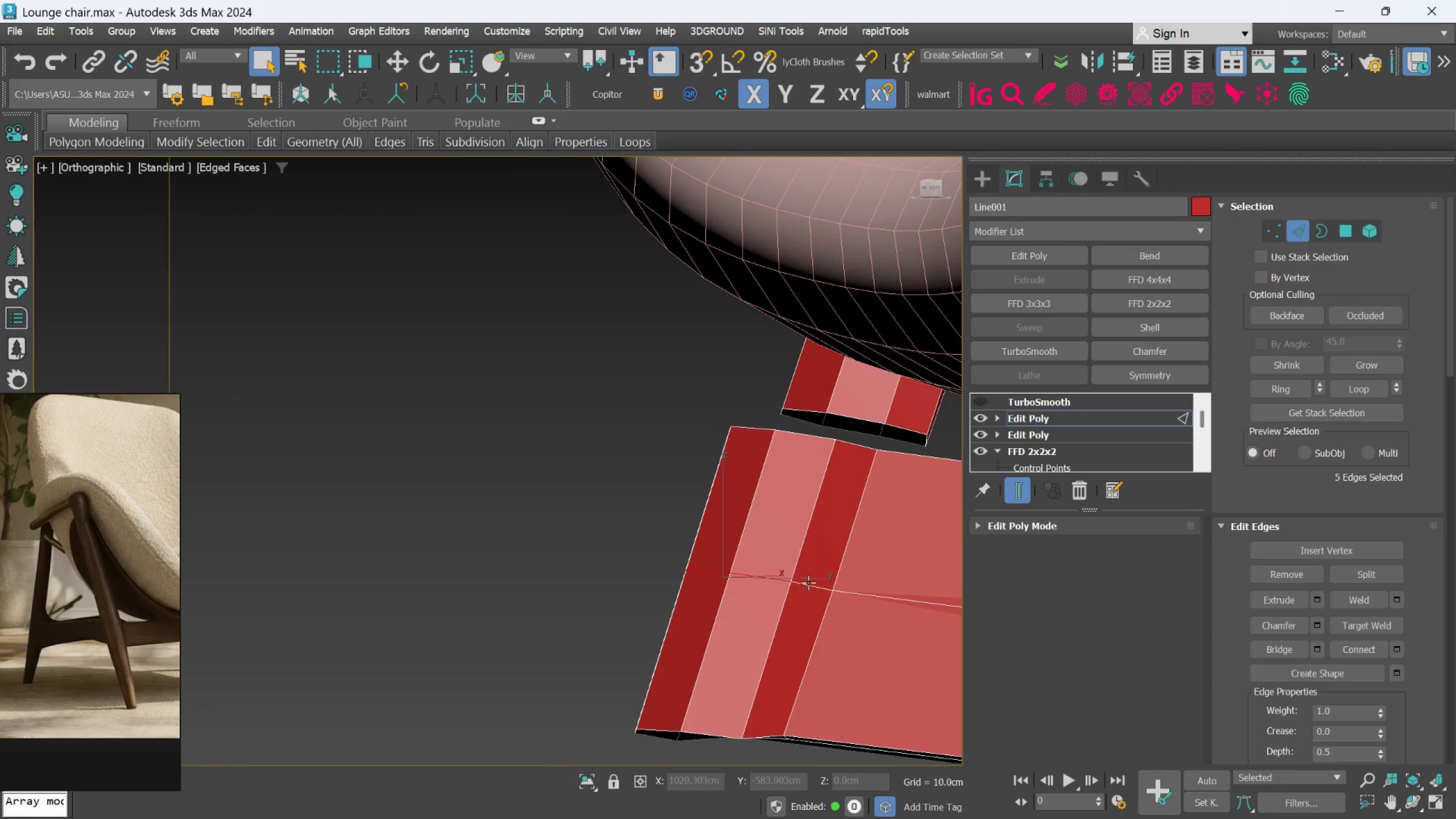 
hold_key(key=ControlLeft, duration=0.48)
left_click([813, 584])
 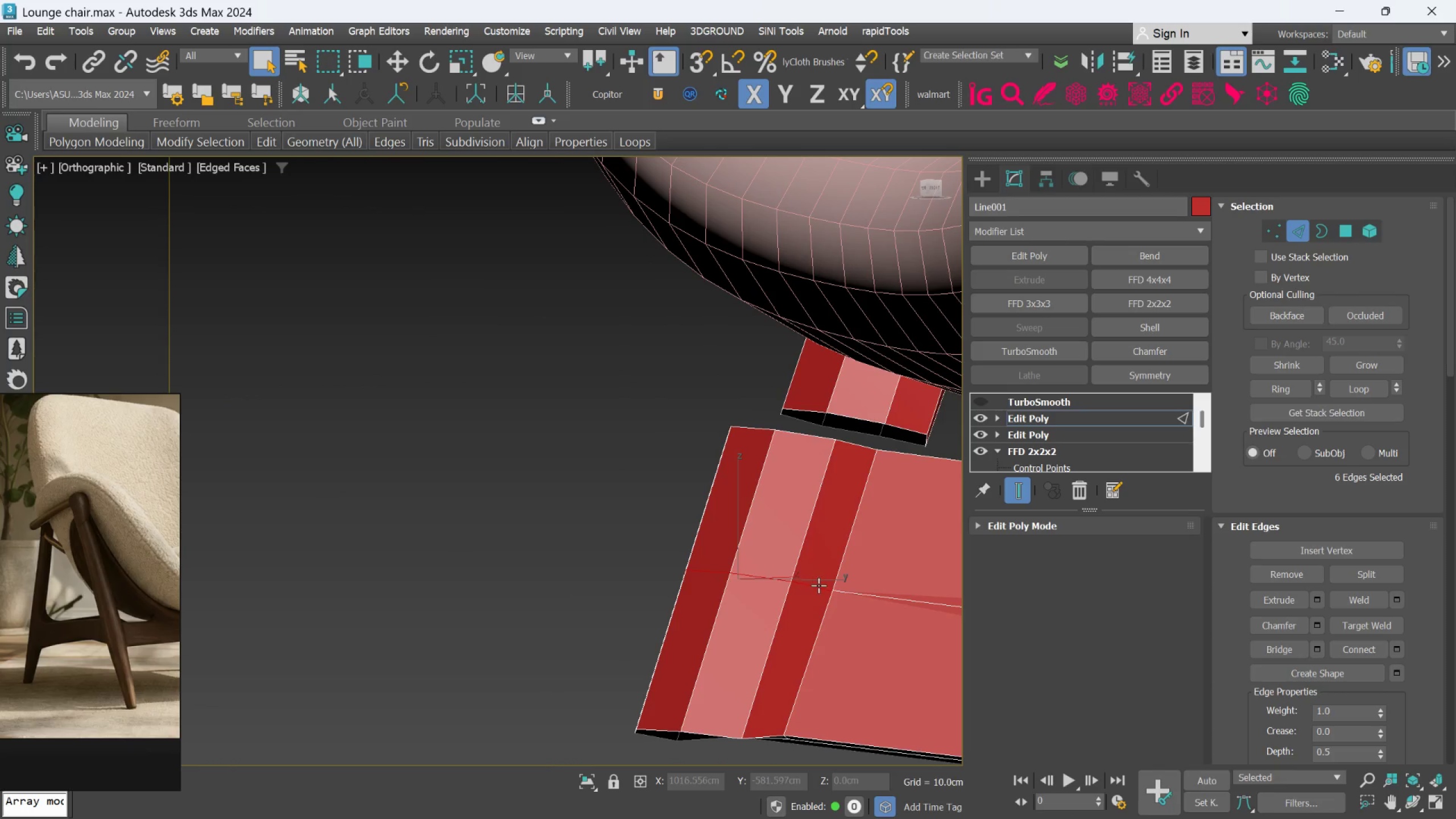 
hold_key(key=AltLeft, duration=0.69)
 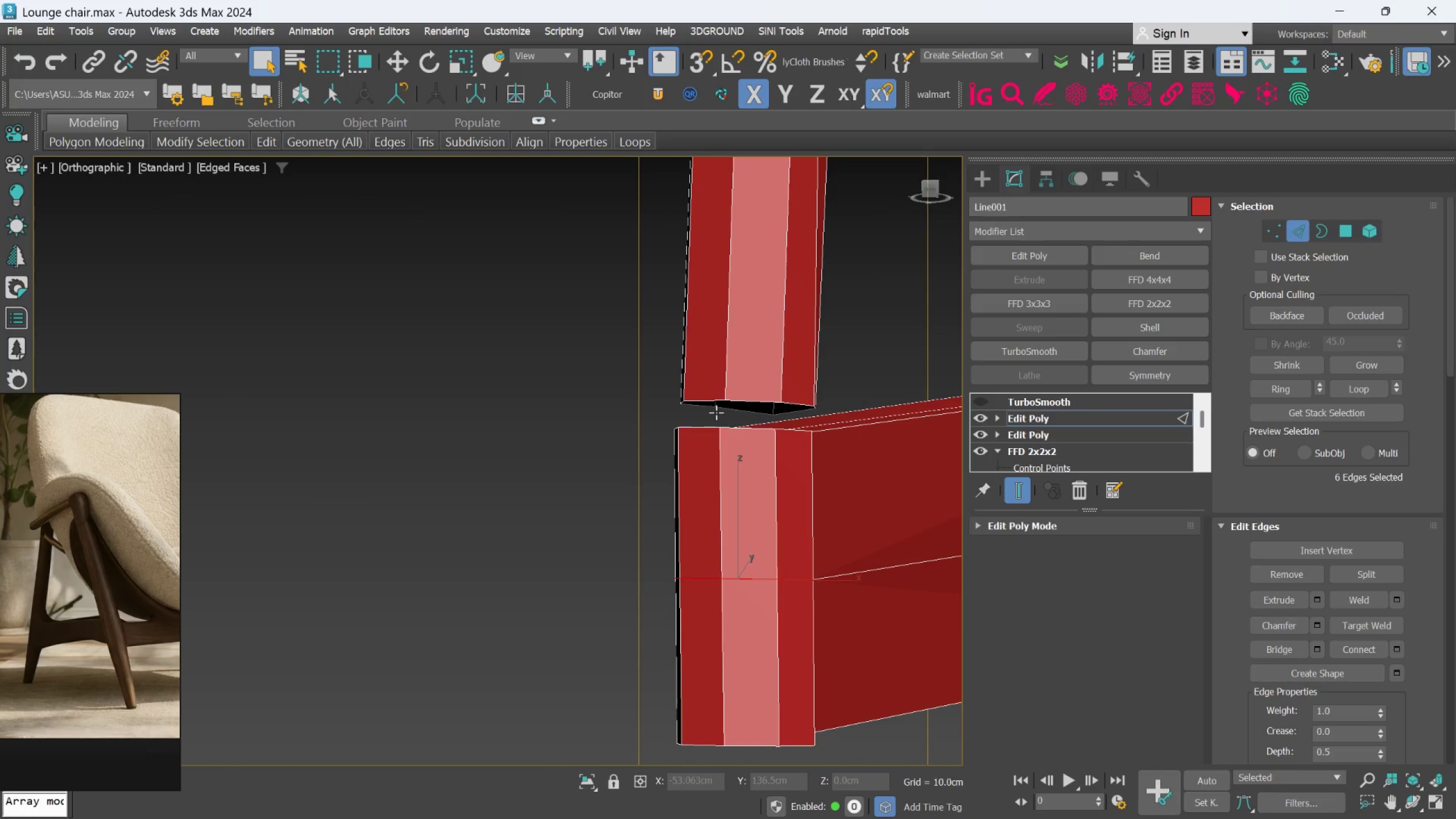 
hold_key(key=ControlLeft, duration=0.88)
left_click([741, 399])
 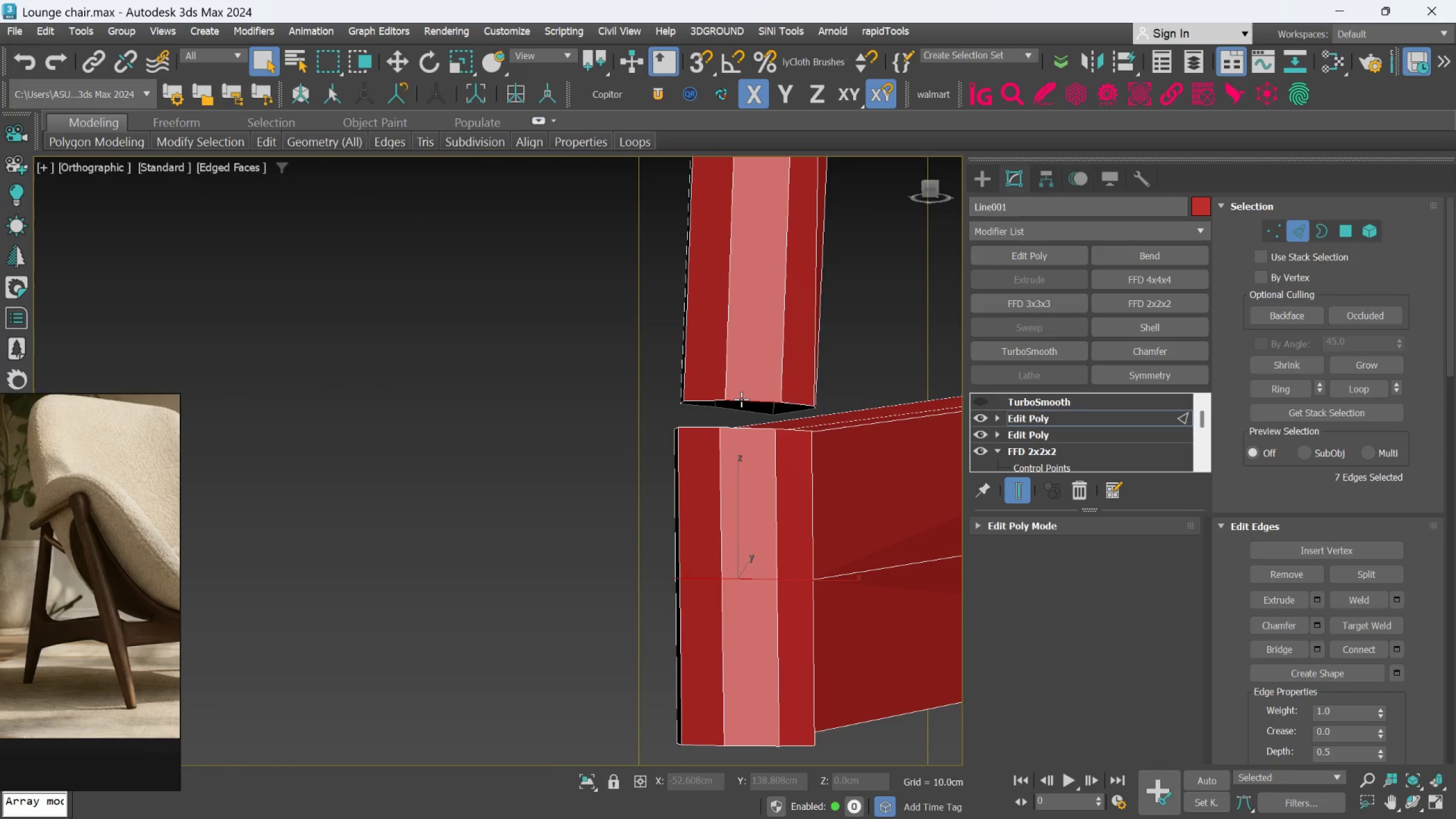 
double_click([741, 399])
 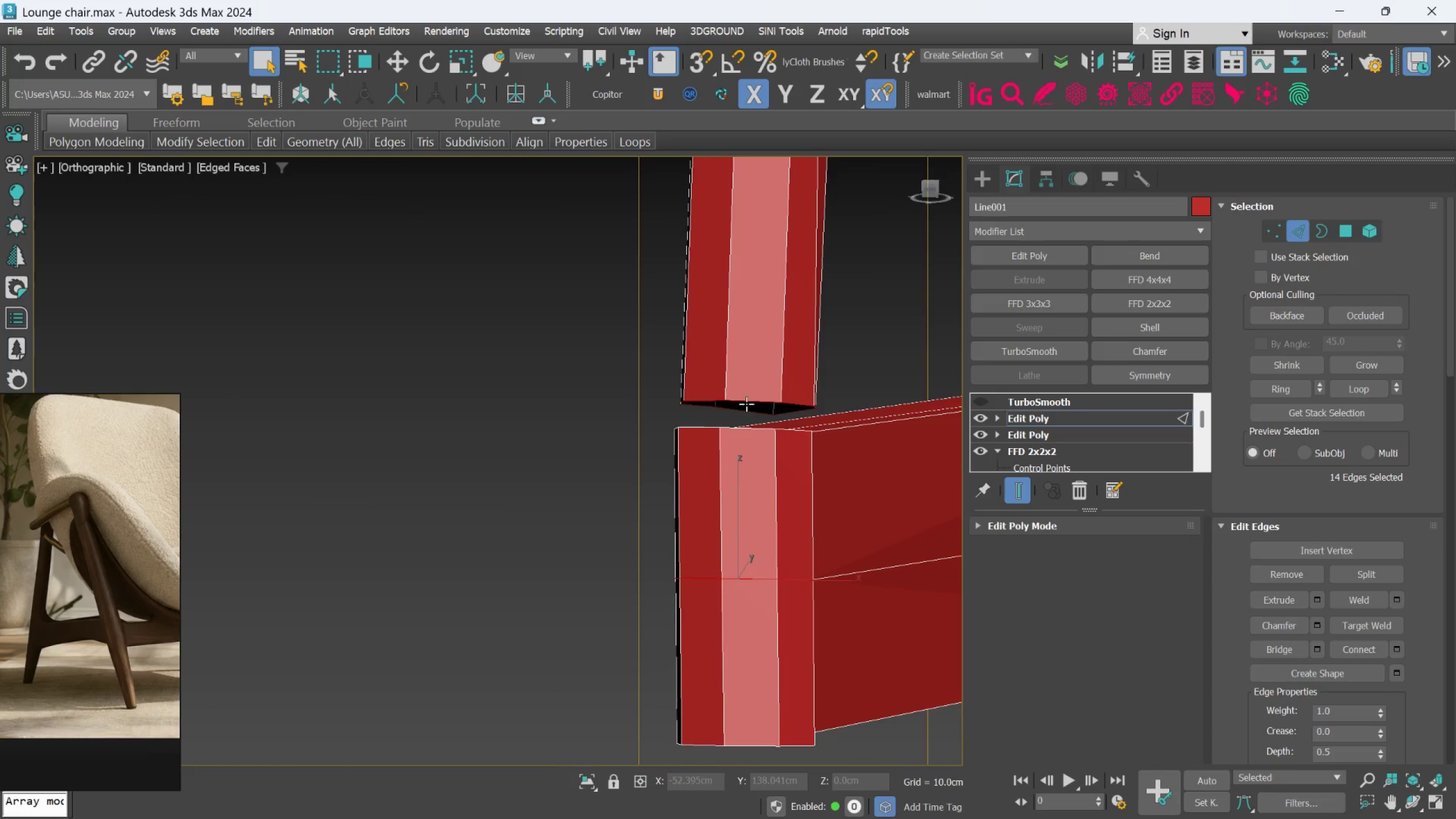 
hold_key(key=AltLeft, duration=0.39)
 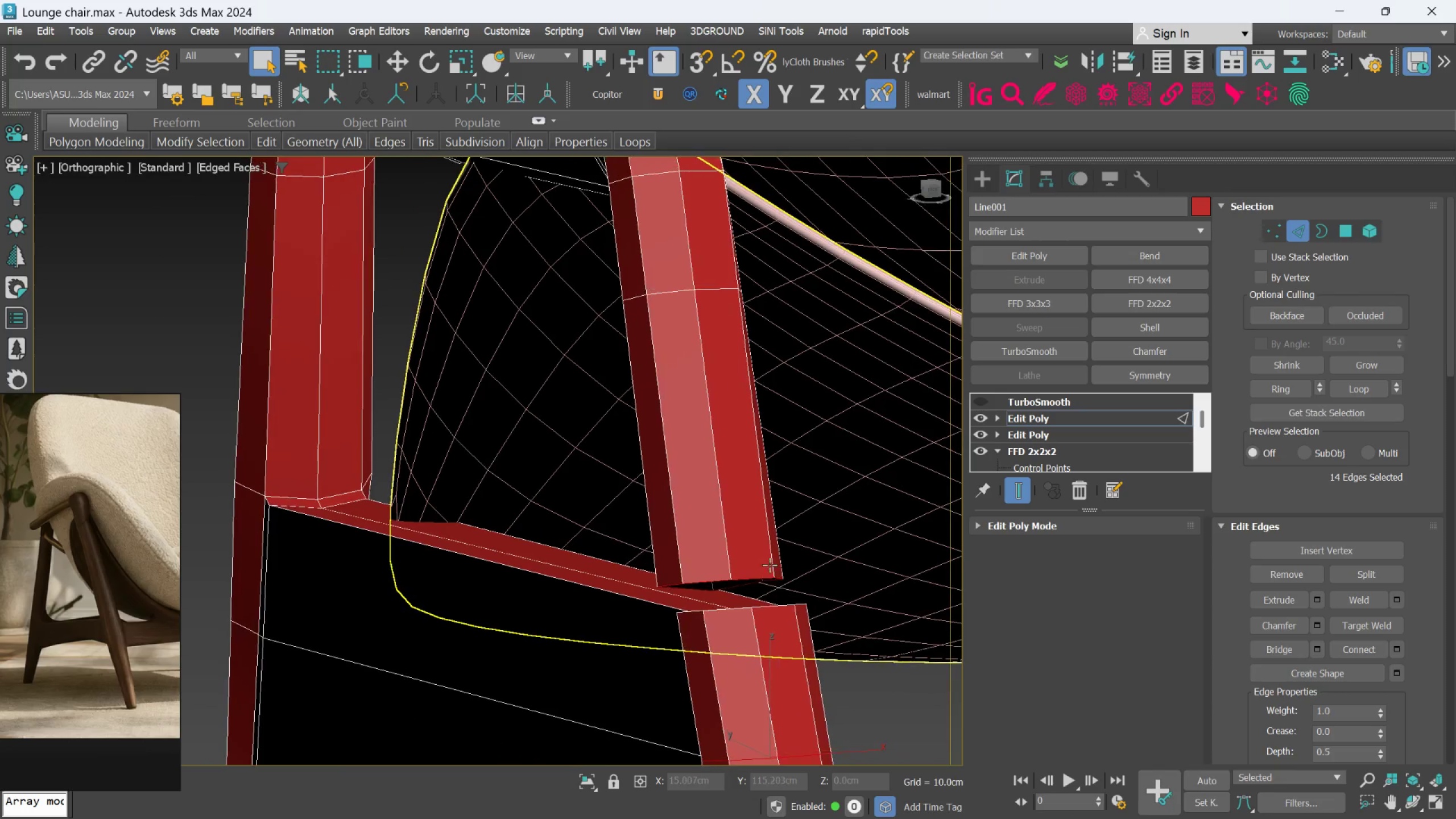 
hold_key(key=ControlLeft, duration=1.17)
 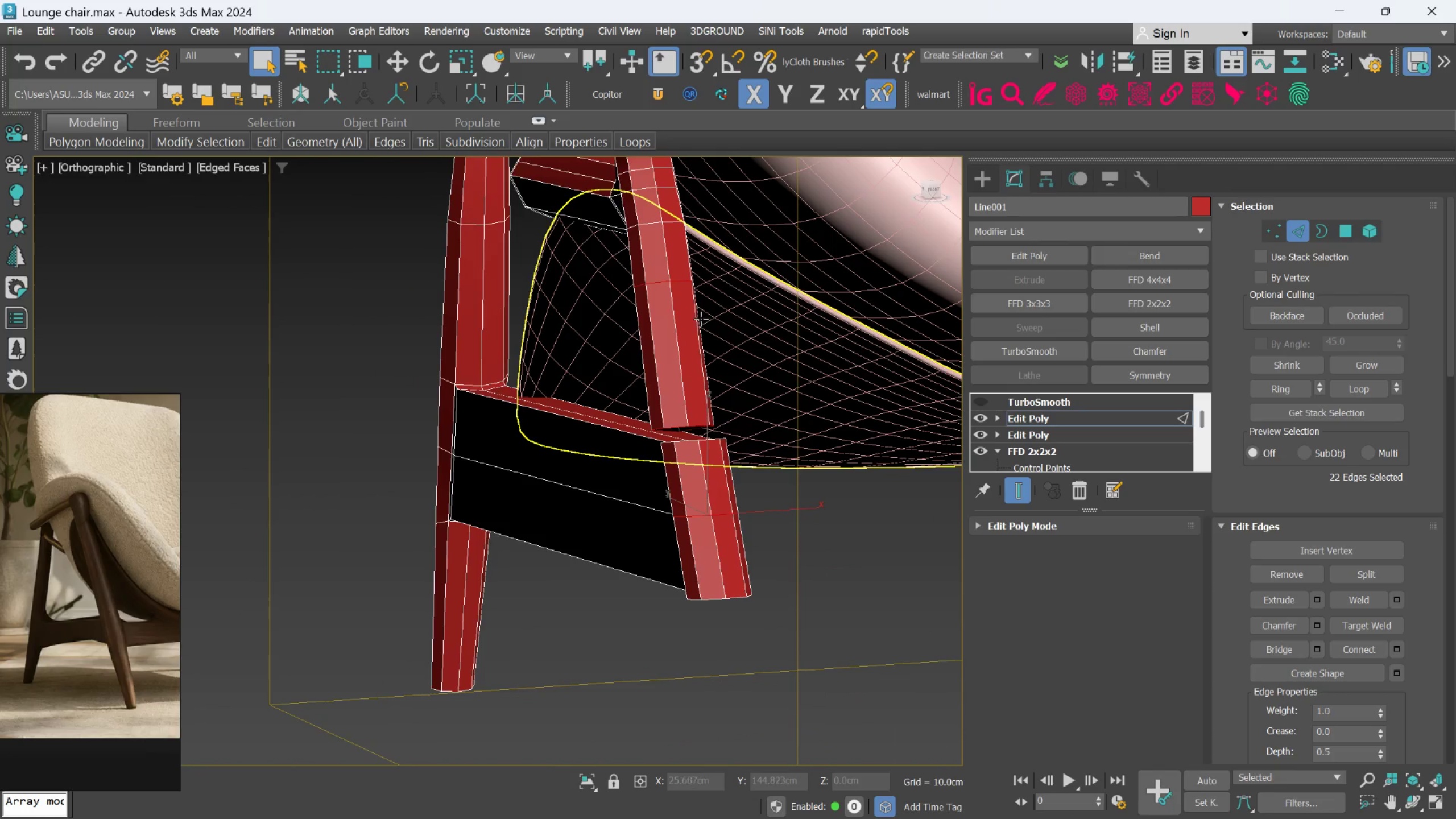 
scroll: coordinate [764, 556], scroll_direction: down, amount: 1.0
 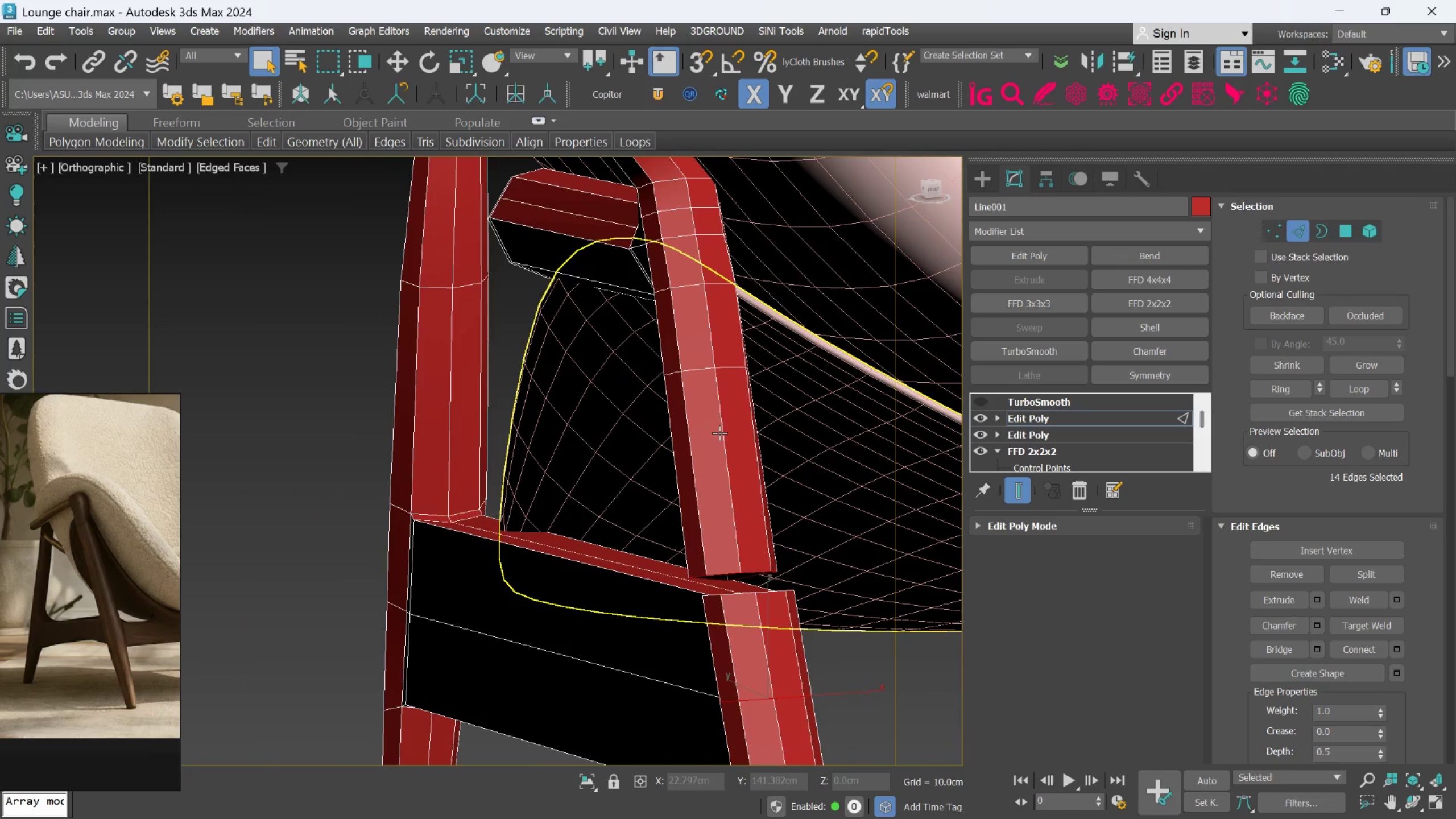 
left_click([725, 366])
 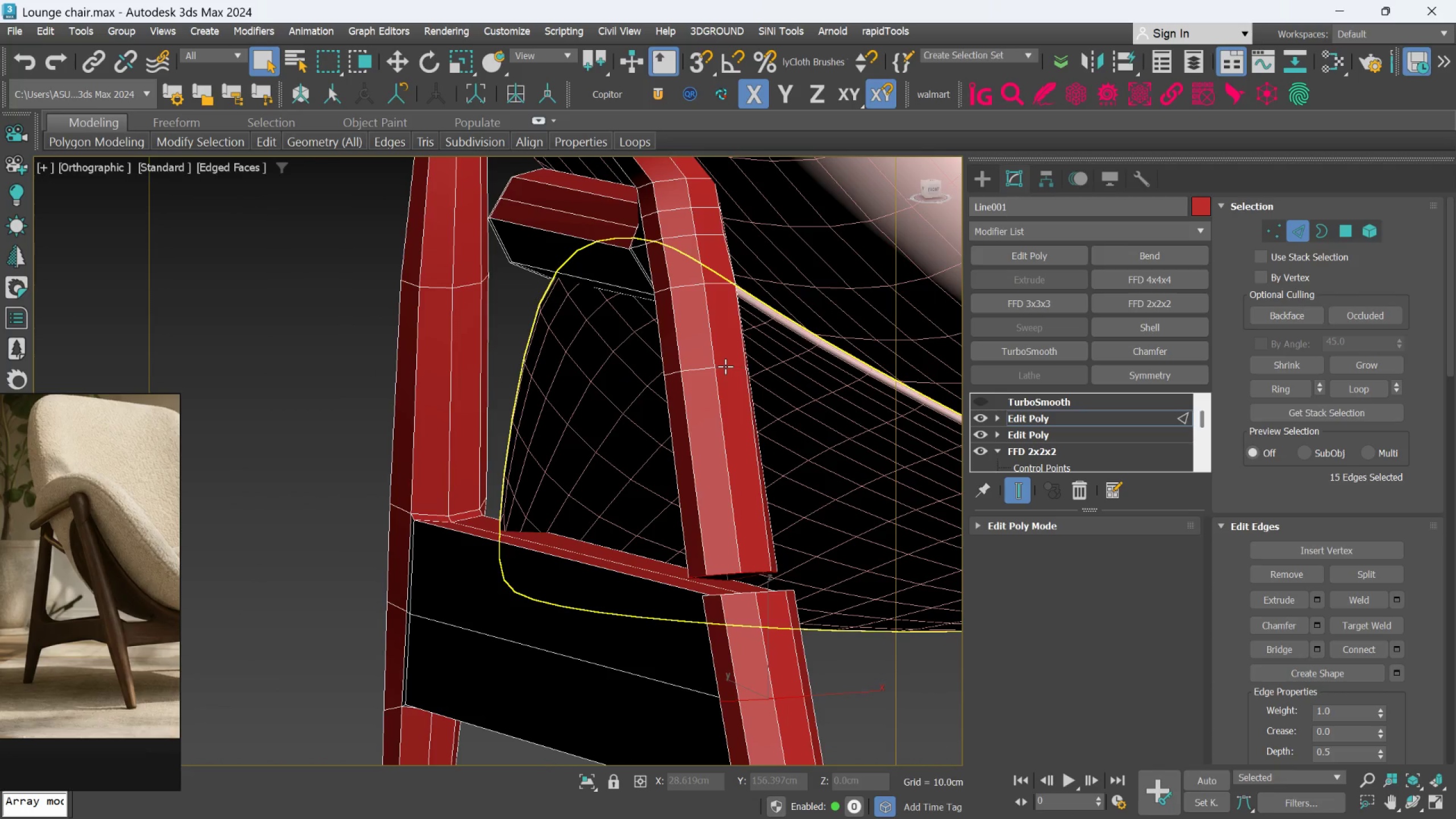 
double_click([725, 366])
 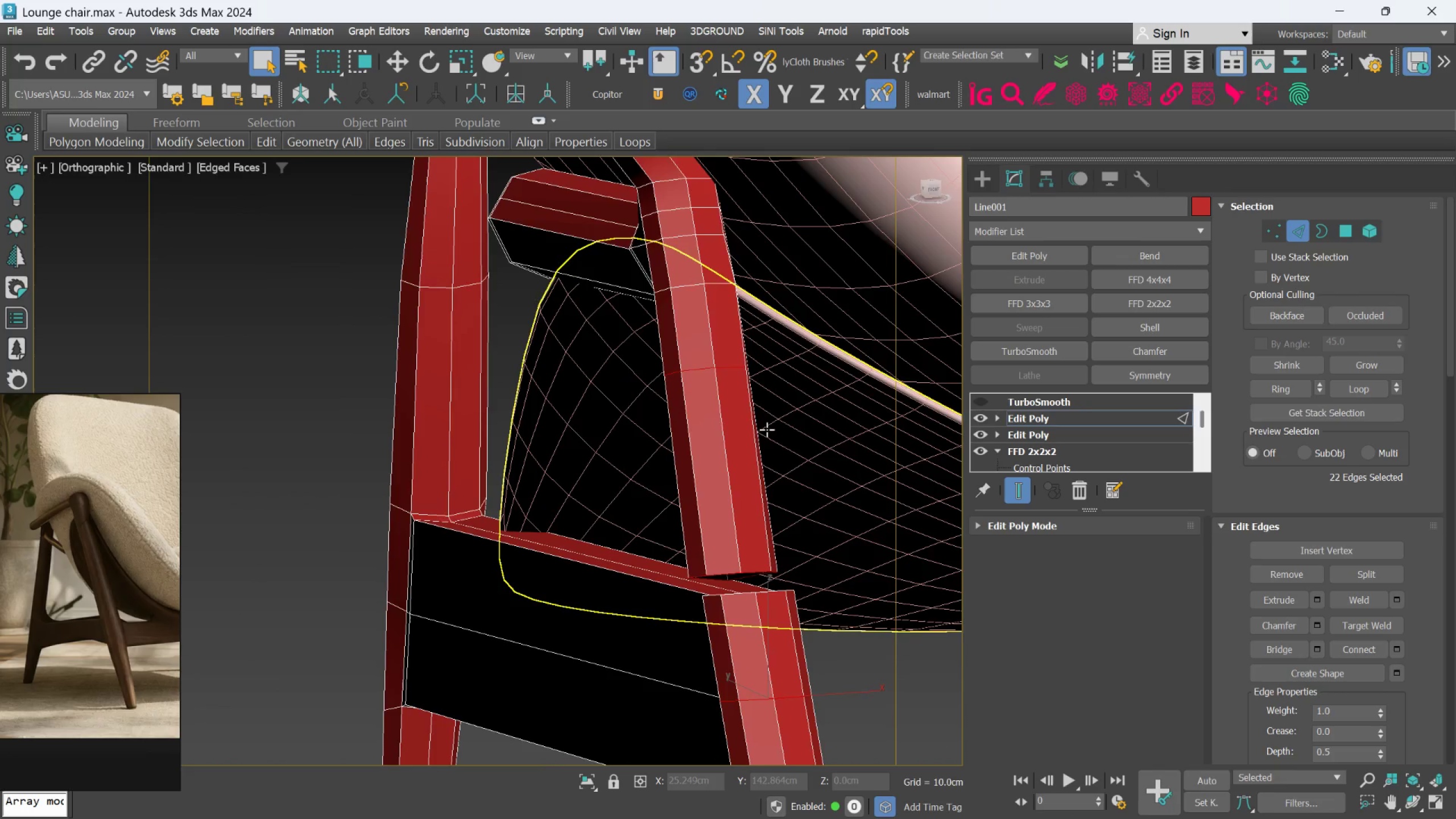 
scroll: coordinate [763, 425], scroll_direction: down, amount: 1.0
 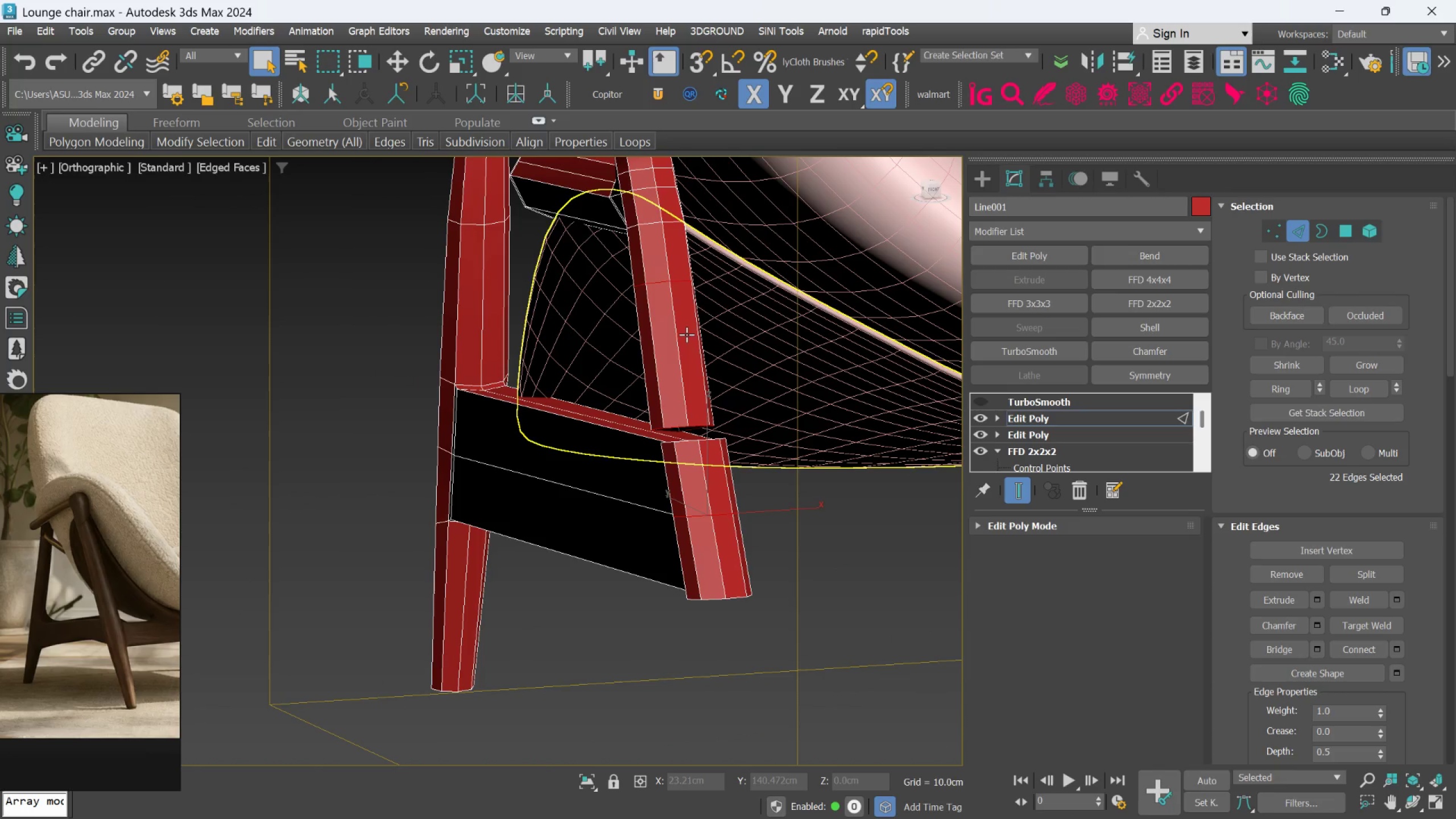 
key(R)
 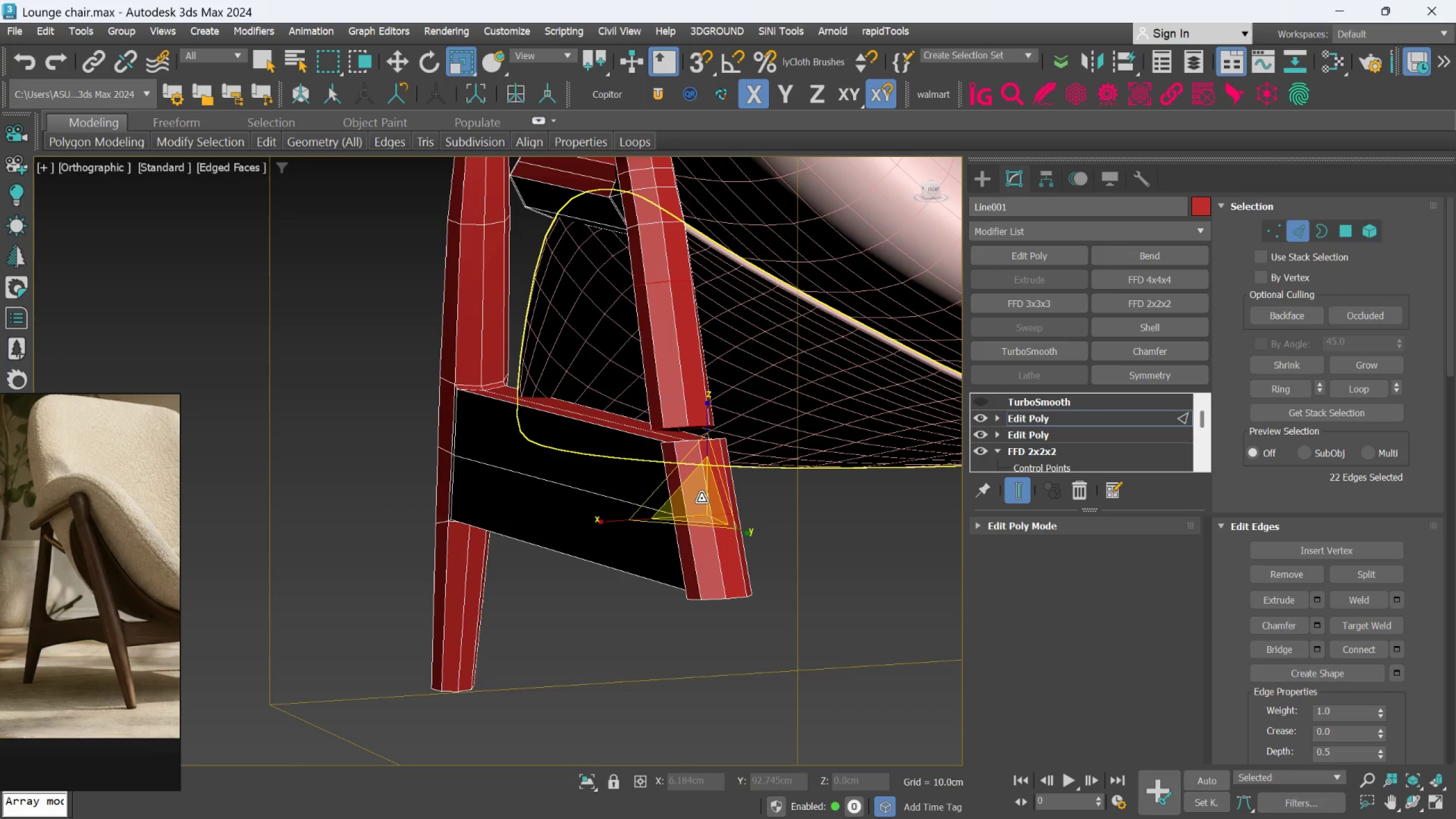 
left_click_drag(start_coordinate=[705, 507], to_coordinate=[700, 500])
 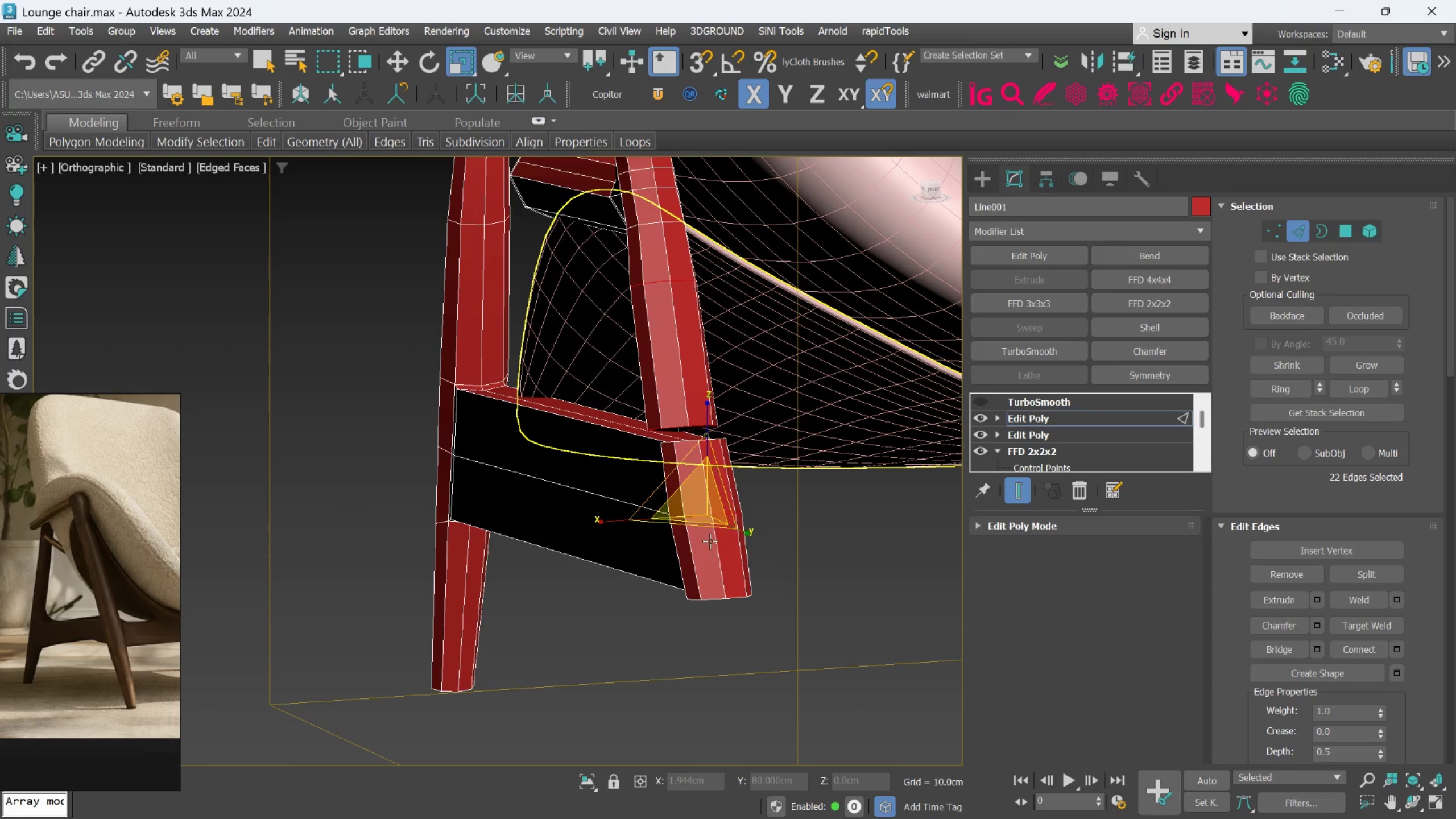 
hold_key(key=AltLeft, duration=1.5)
 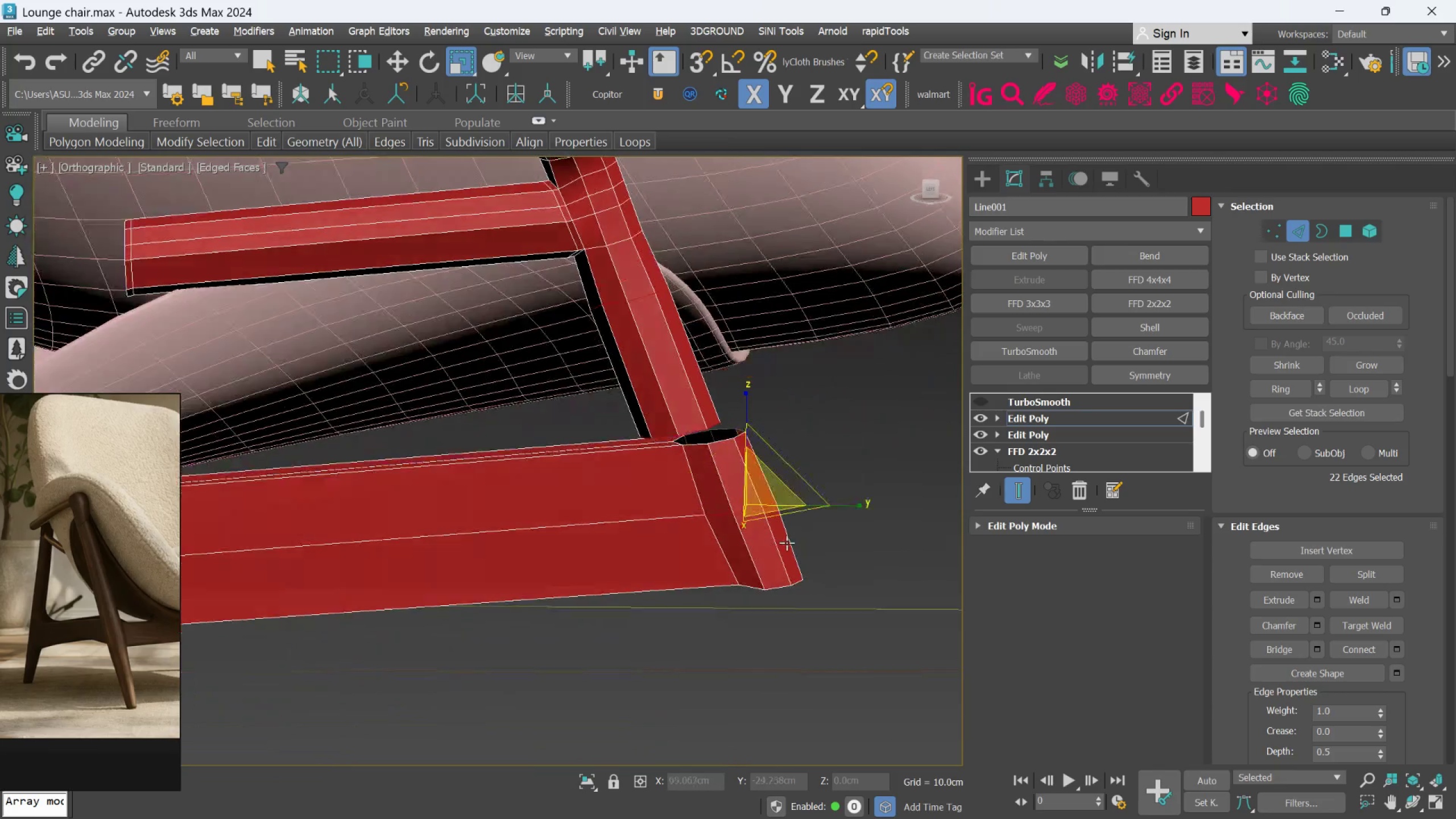 
hold_key(key=AltLeft, duration=1.51)
 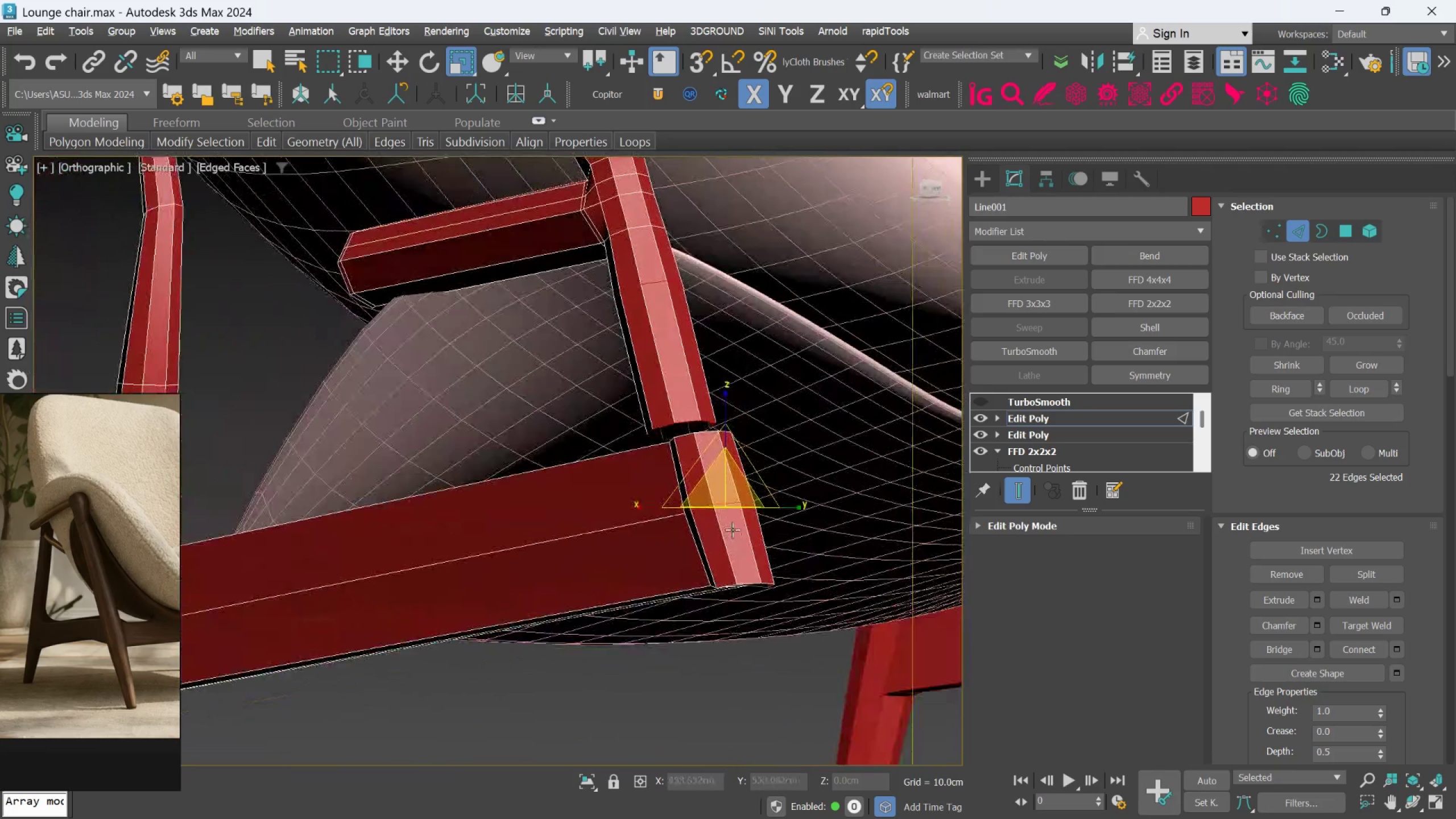 
hold_key(key=AltLeft, duration=1.49)
 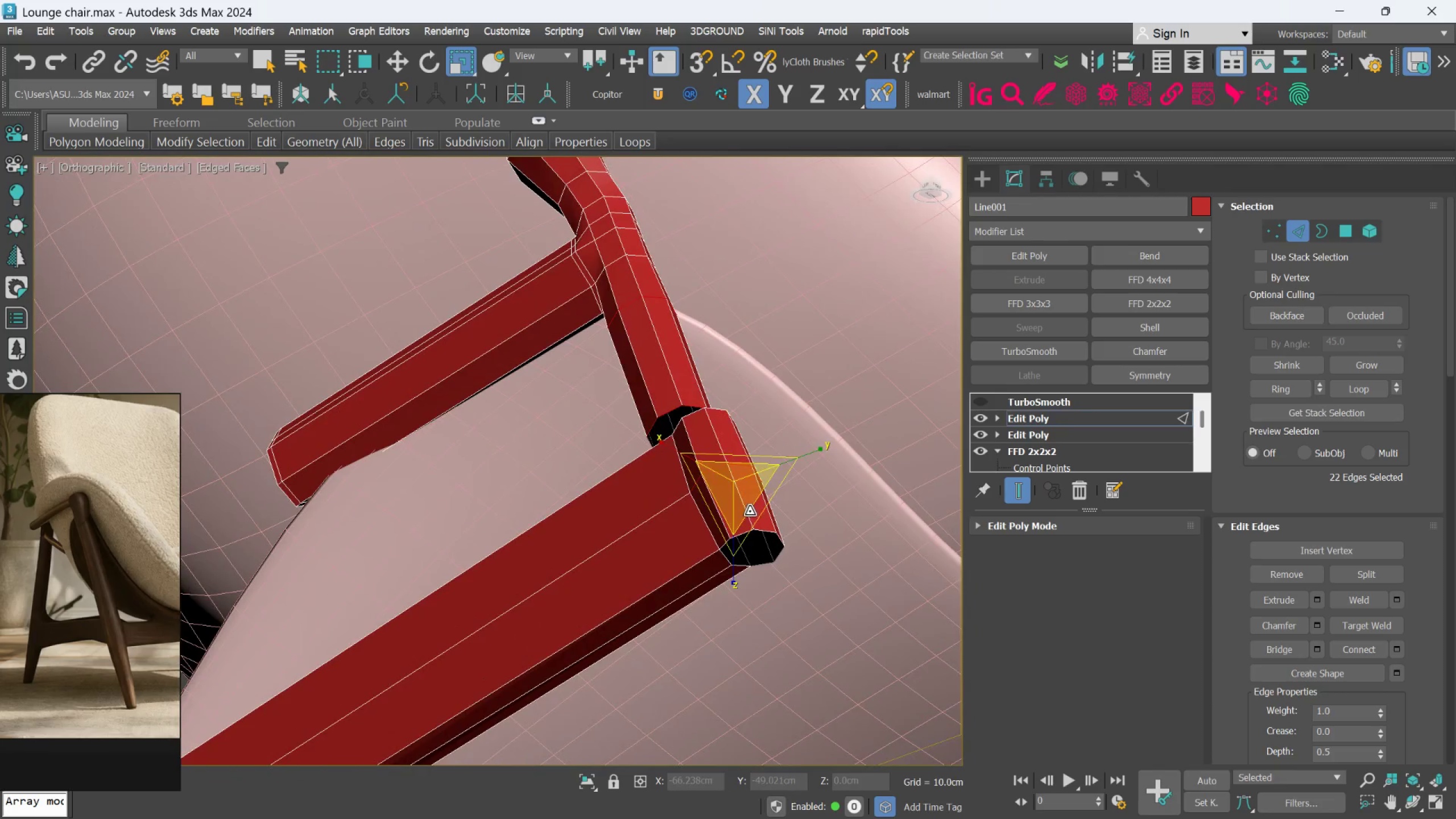 
key(Control+Z)
 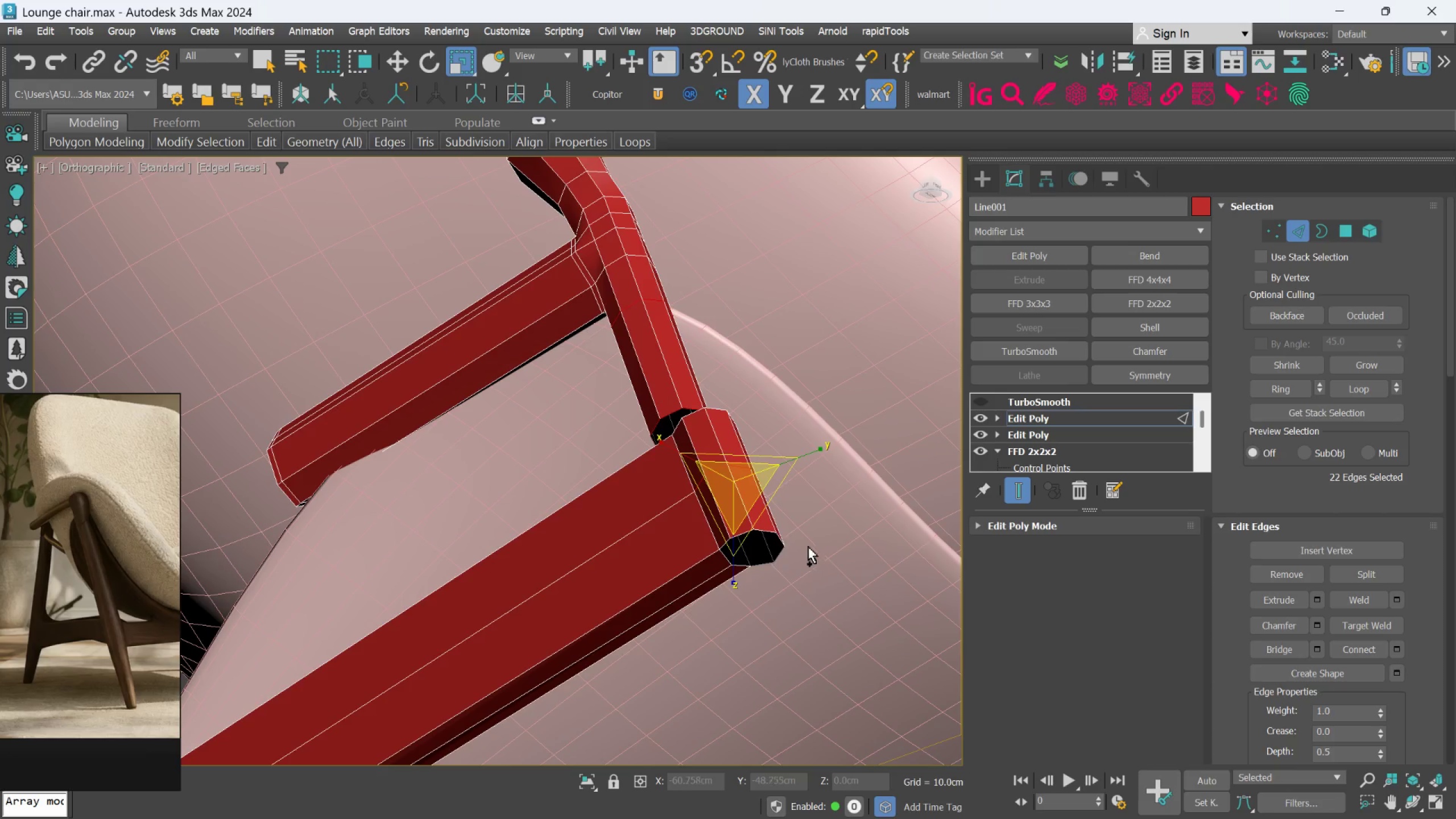 
key(Control+Z)
 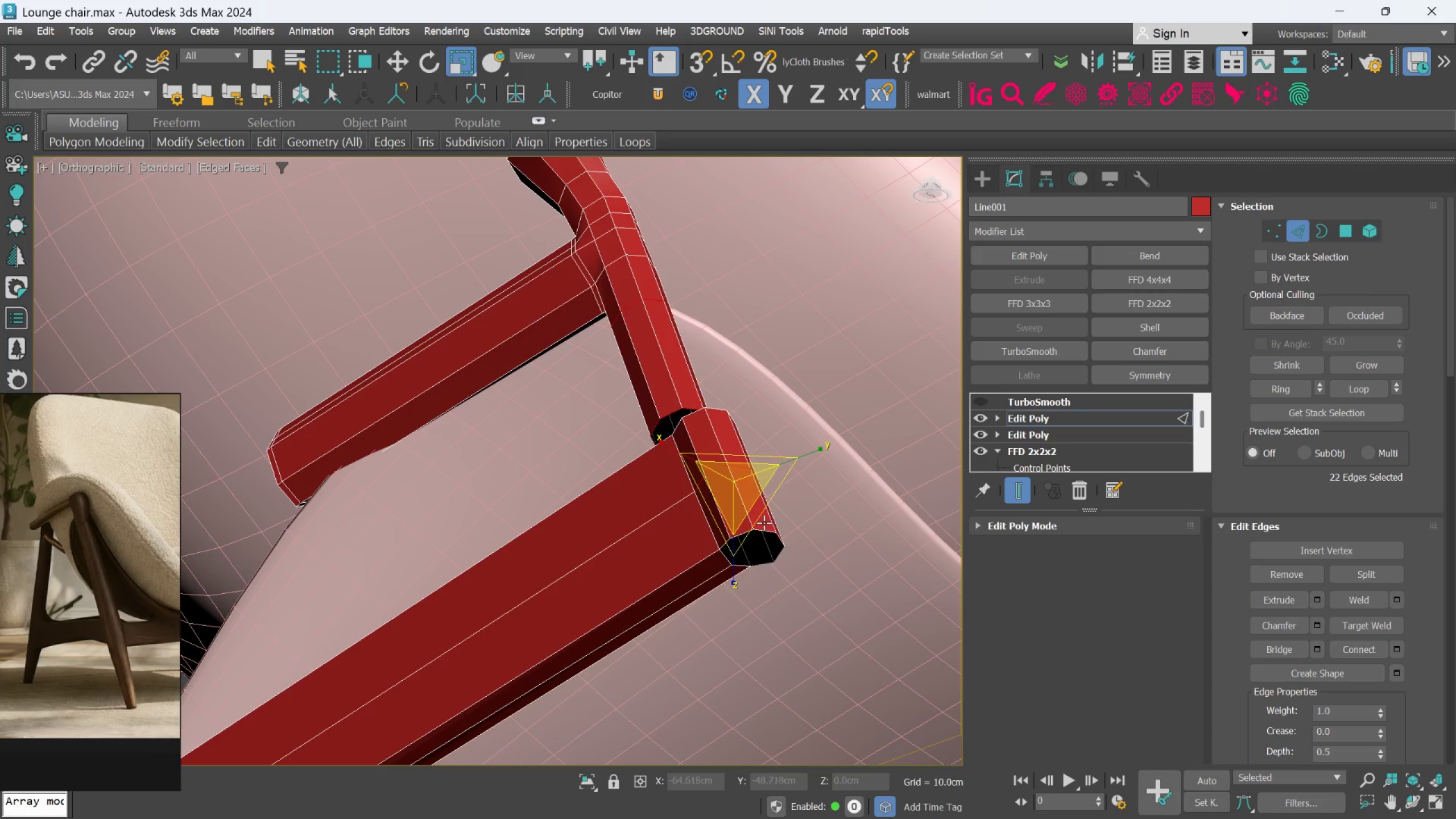 
key(Control+Z)
 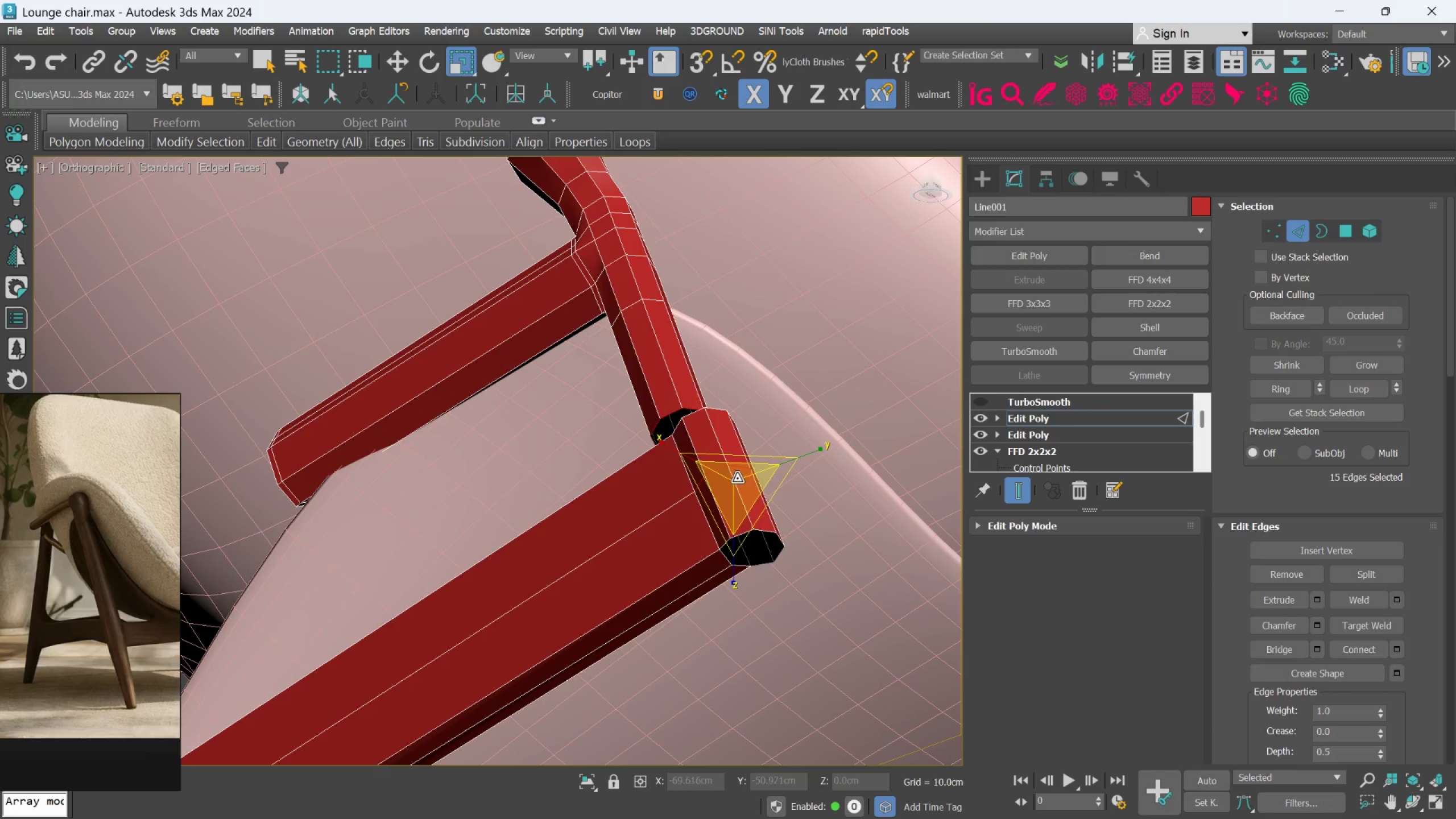 
scroll: coordinate [772, 532], scroll_direction: up, amount: 2.0
 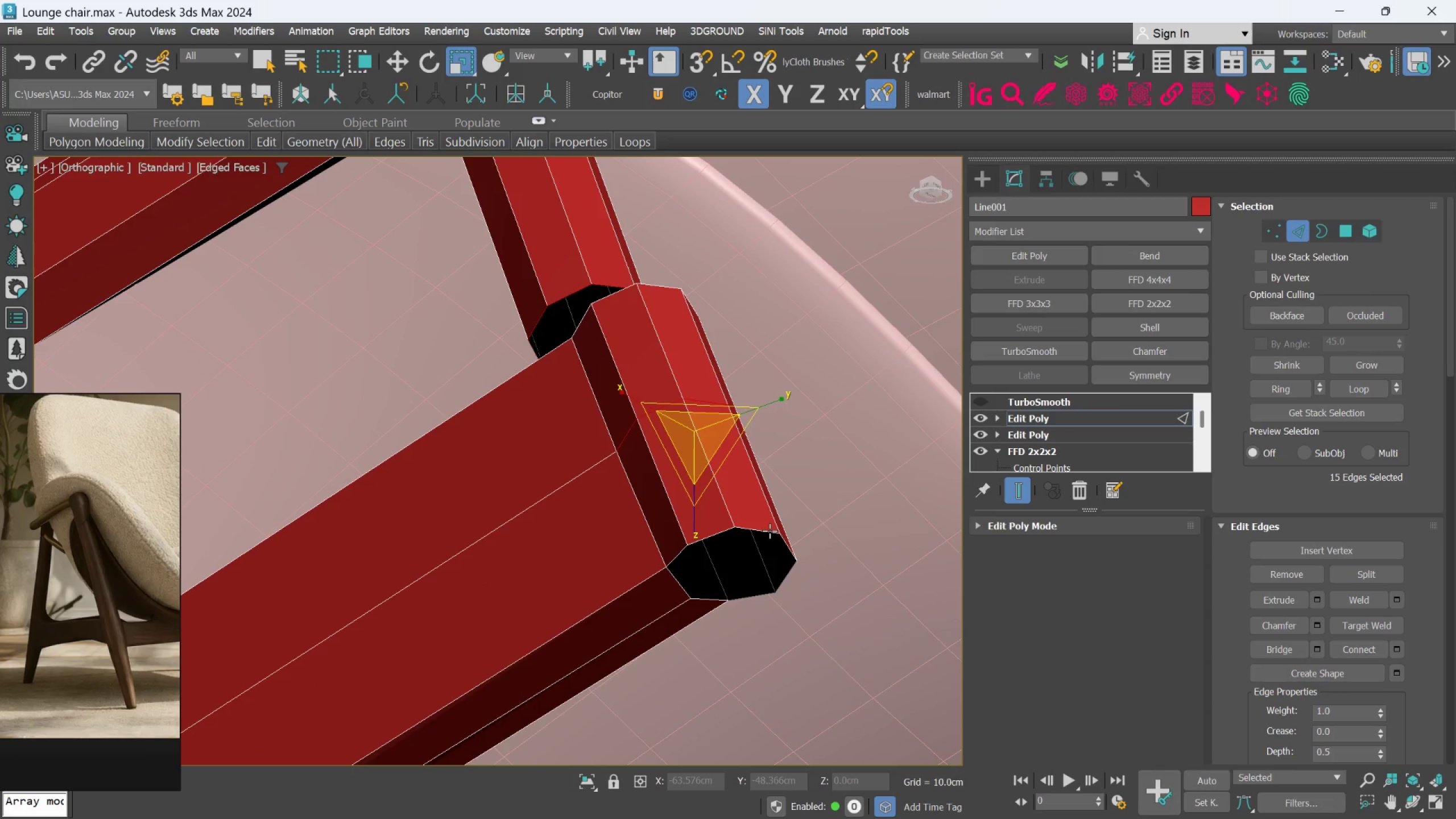 
hold_key(key=ControlLeft, duration=0.98)
double_click([768, 531])
 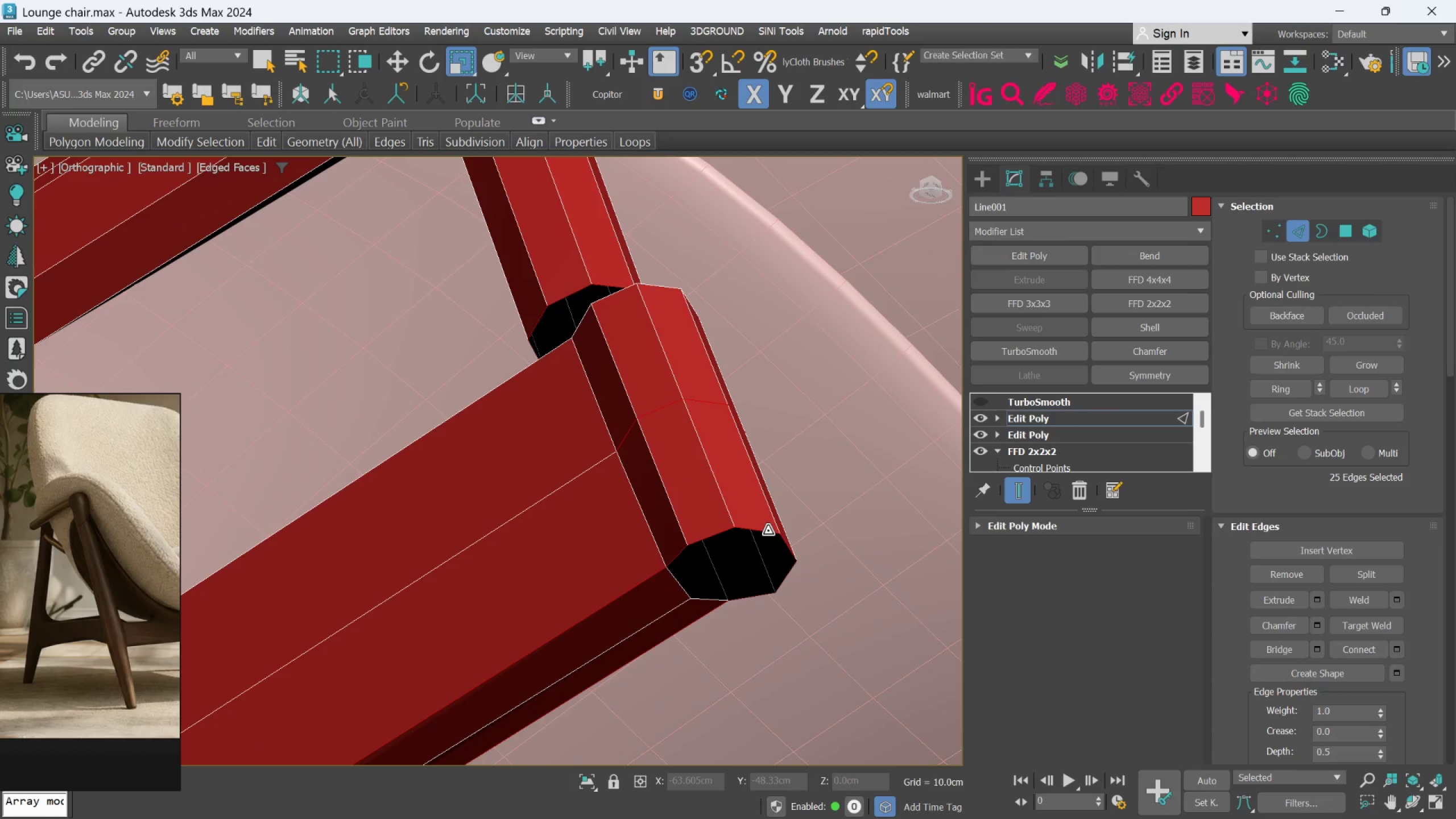 
key(Control+Z)
 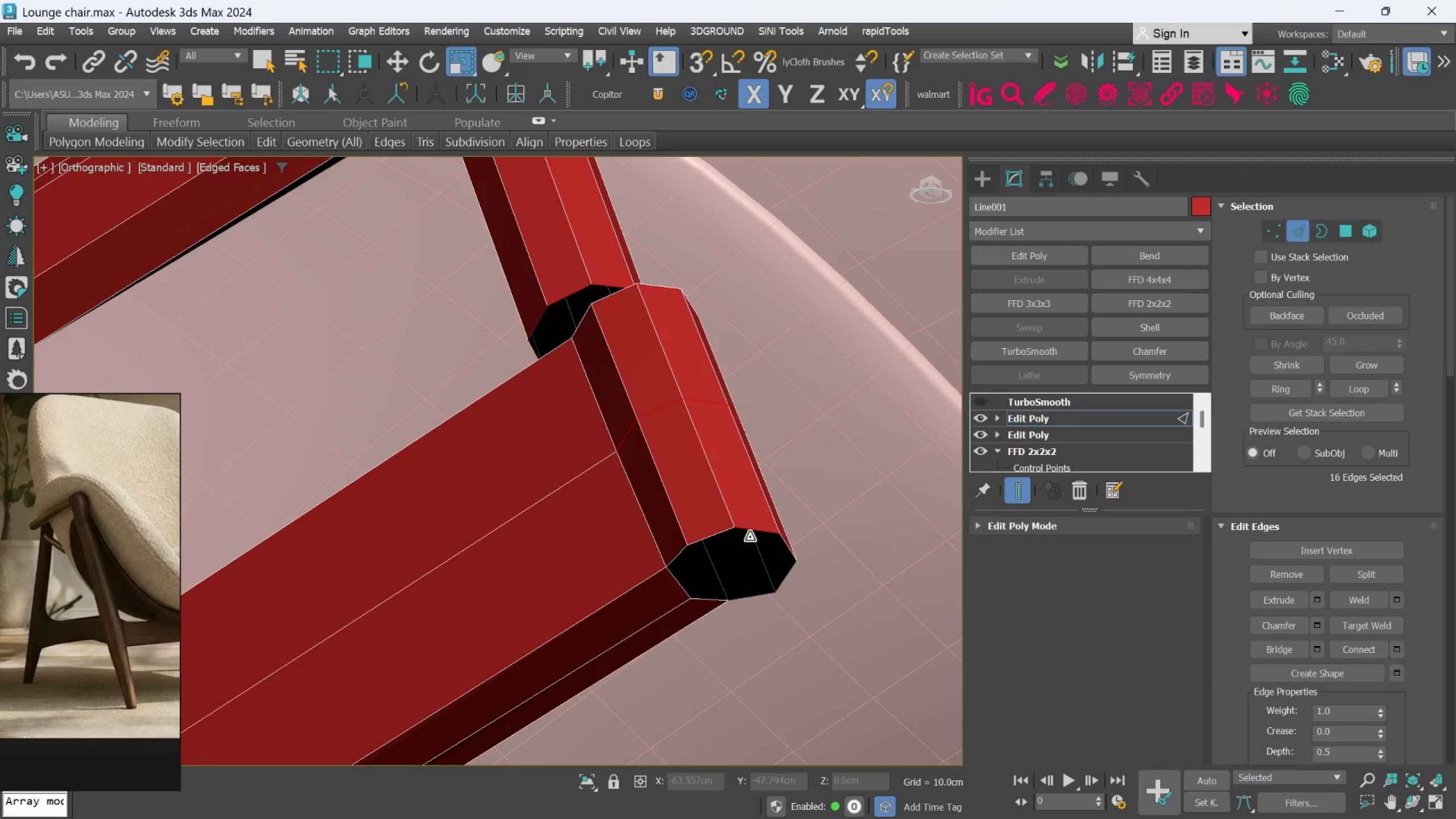 
hold_key(key=ControlLeft, duration=1.5)
 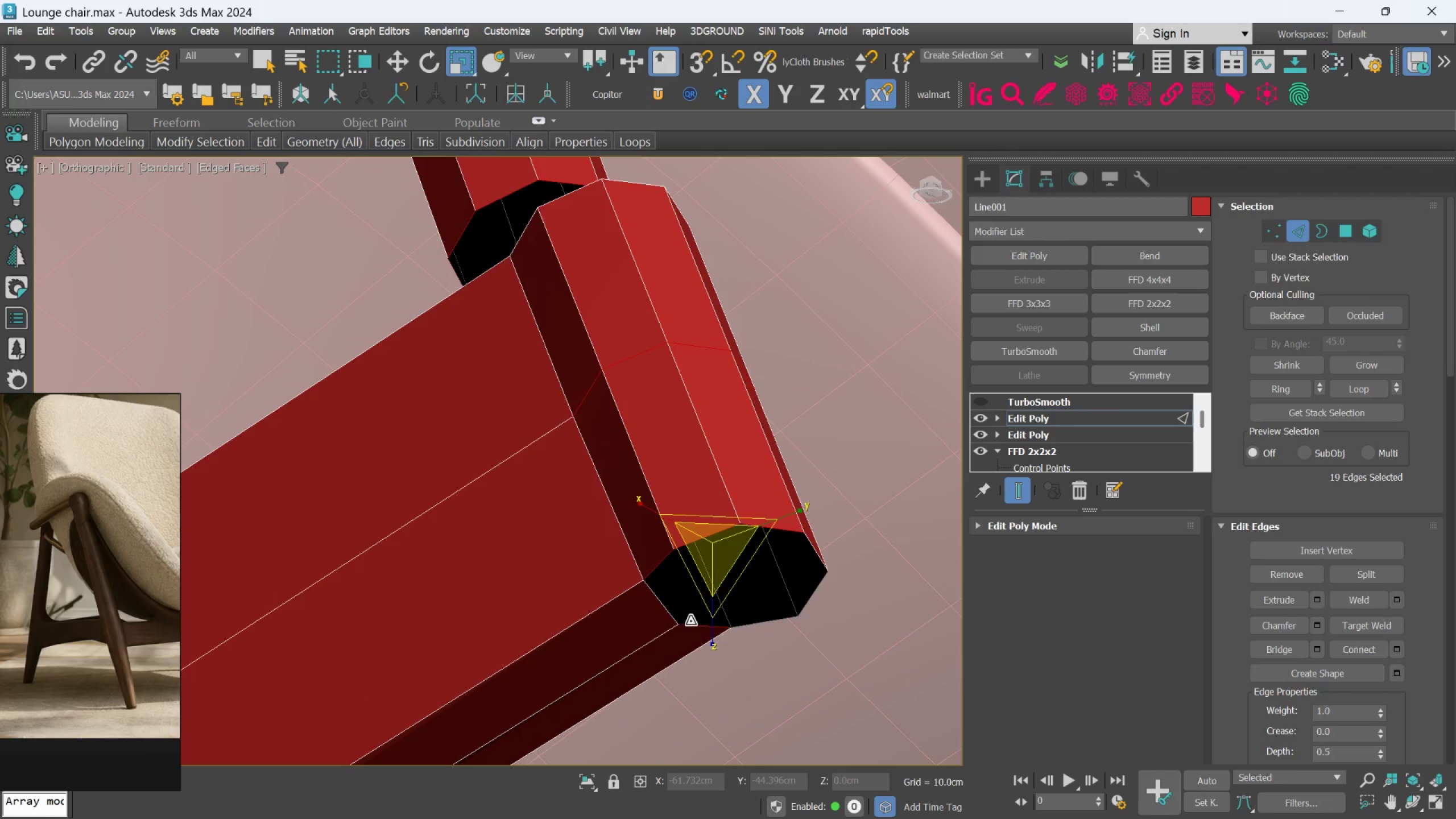 
scroll: coordinate [721, 535], scroll_direction: up, amount: 1.0
 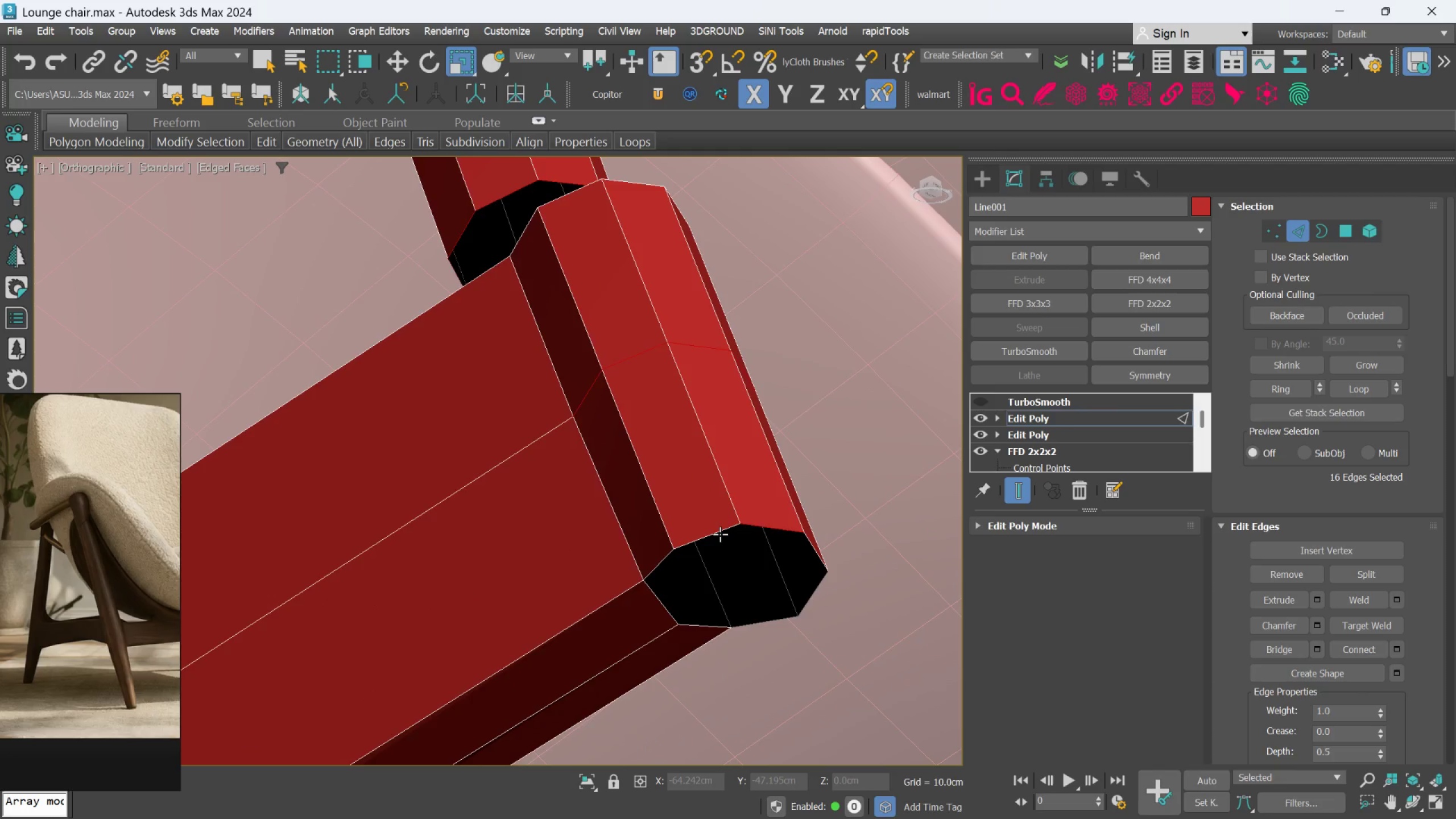 
left_click([720, 531])
 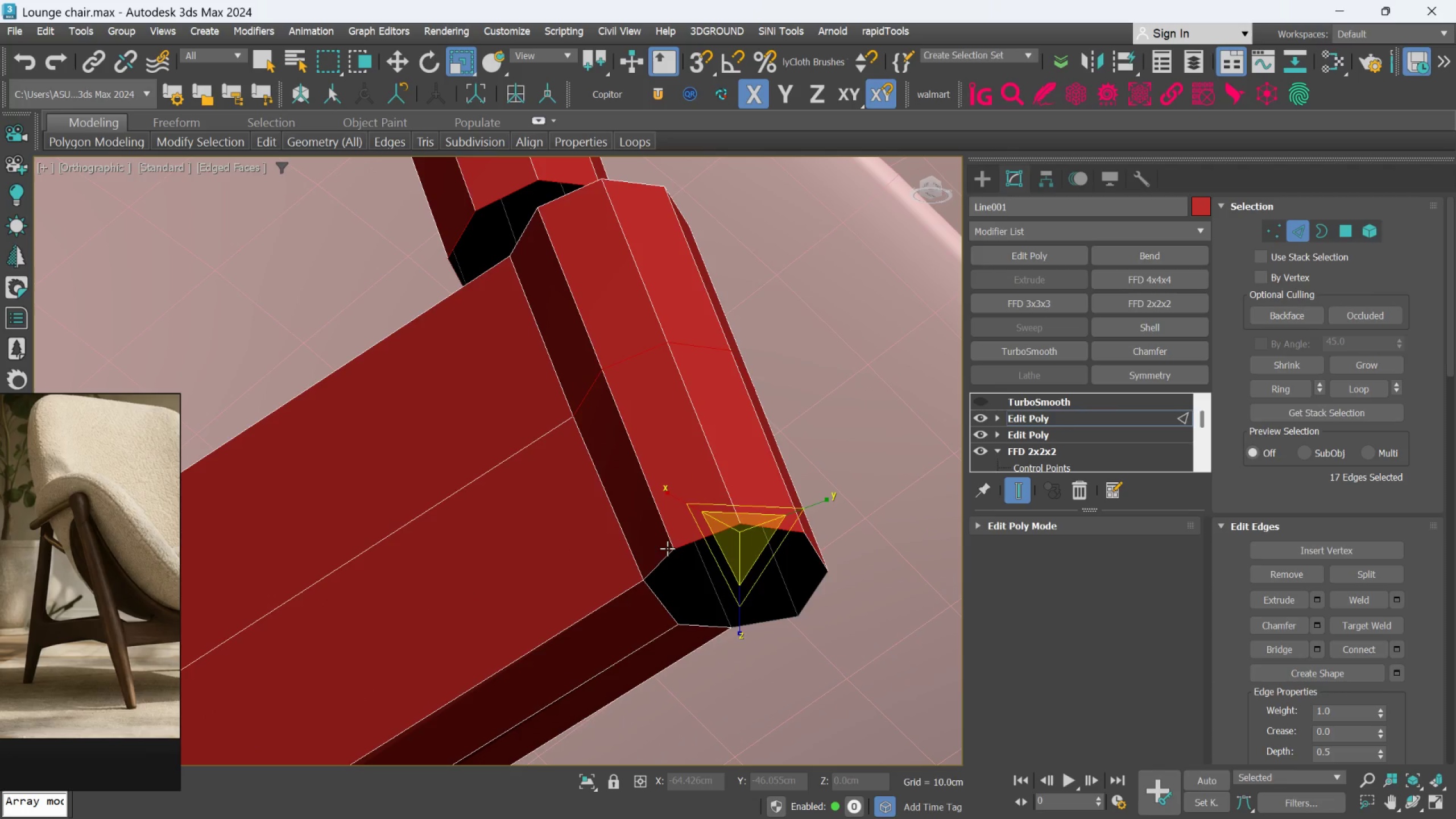 
left_click([664, 551])
 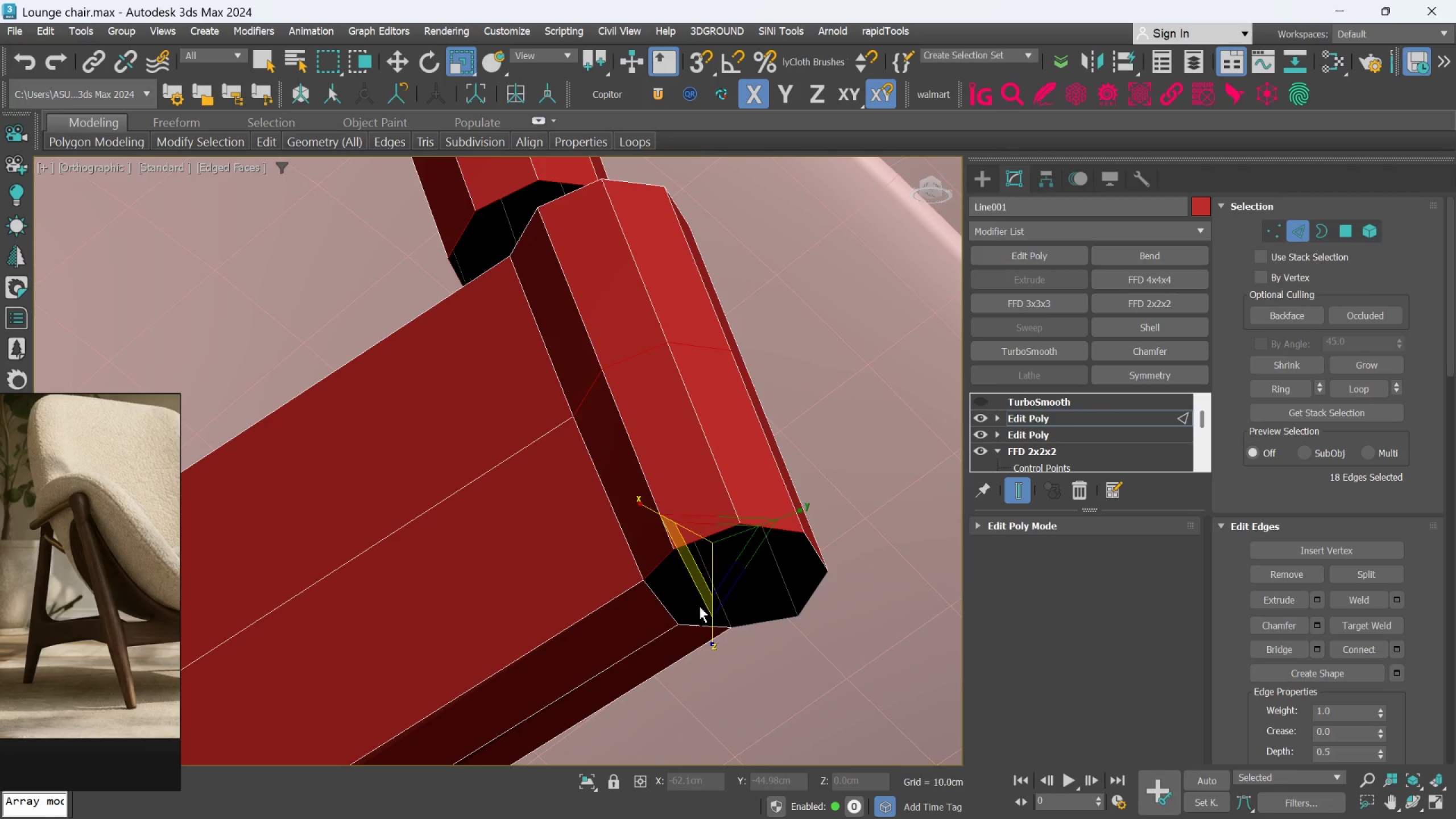 
hold_key(key=ControlLeft, duration=1.52)
left_click([690, 621])
 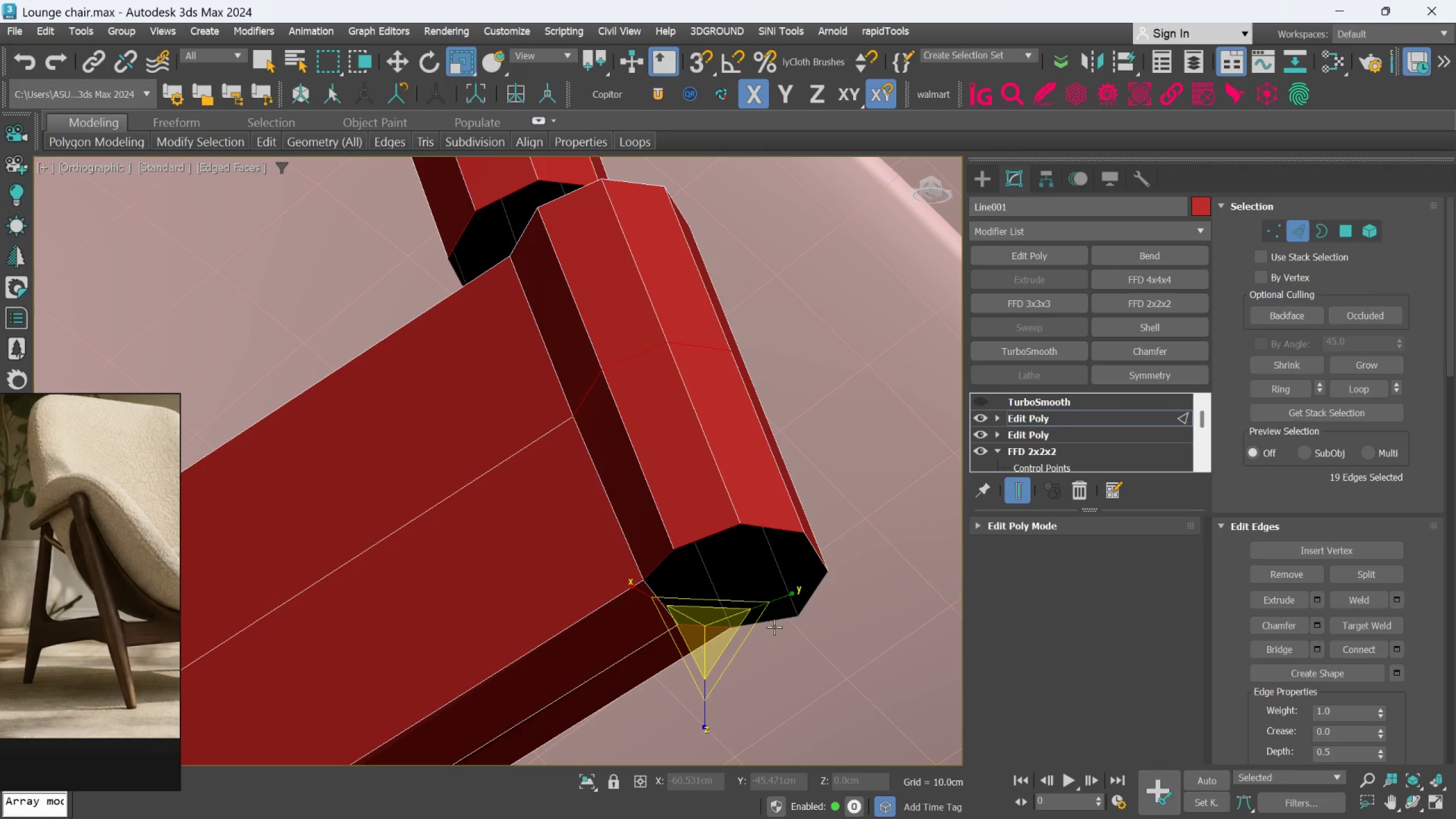 
hold_key(key=ControlLeft, duration=1.52)
left_click([774, 622])
 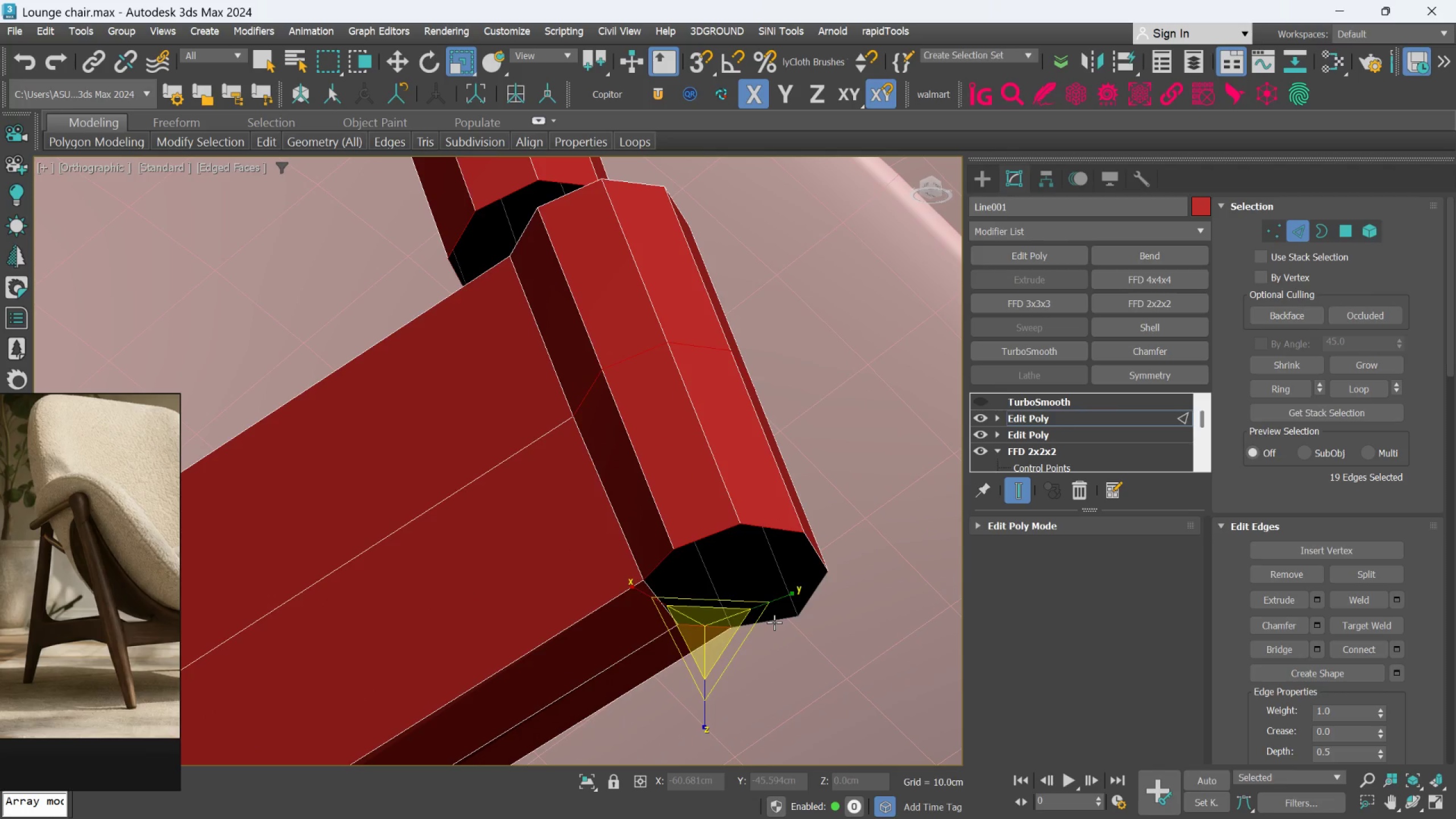 
left_click([808, 601])
 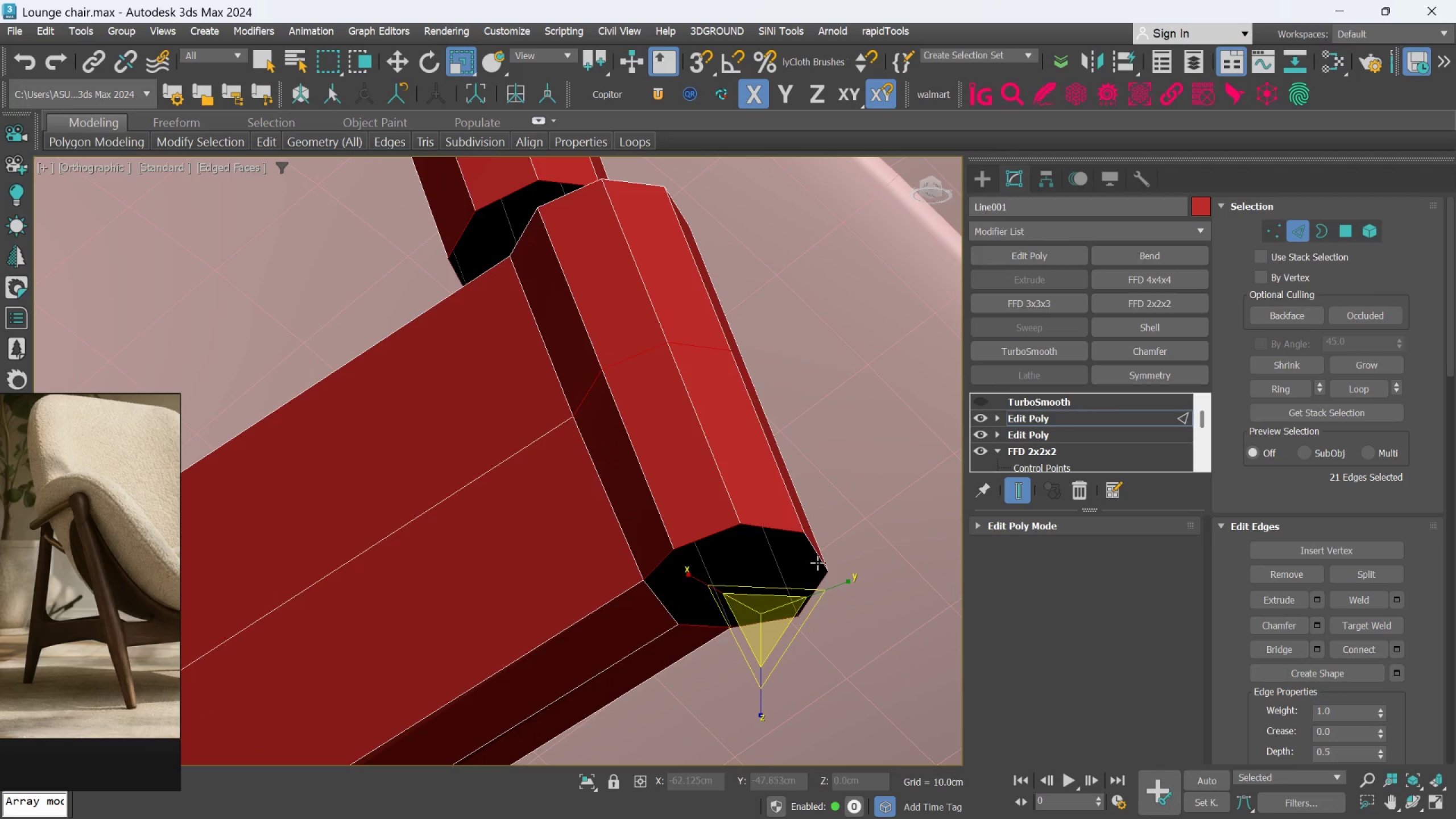 
left_click([818, 560])
 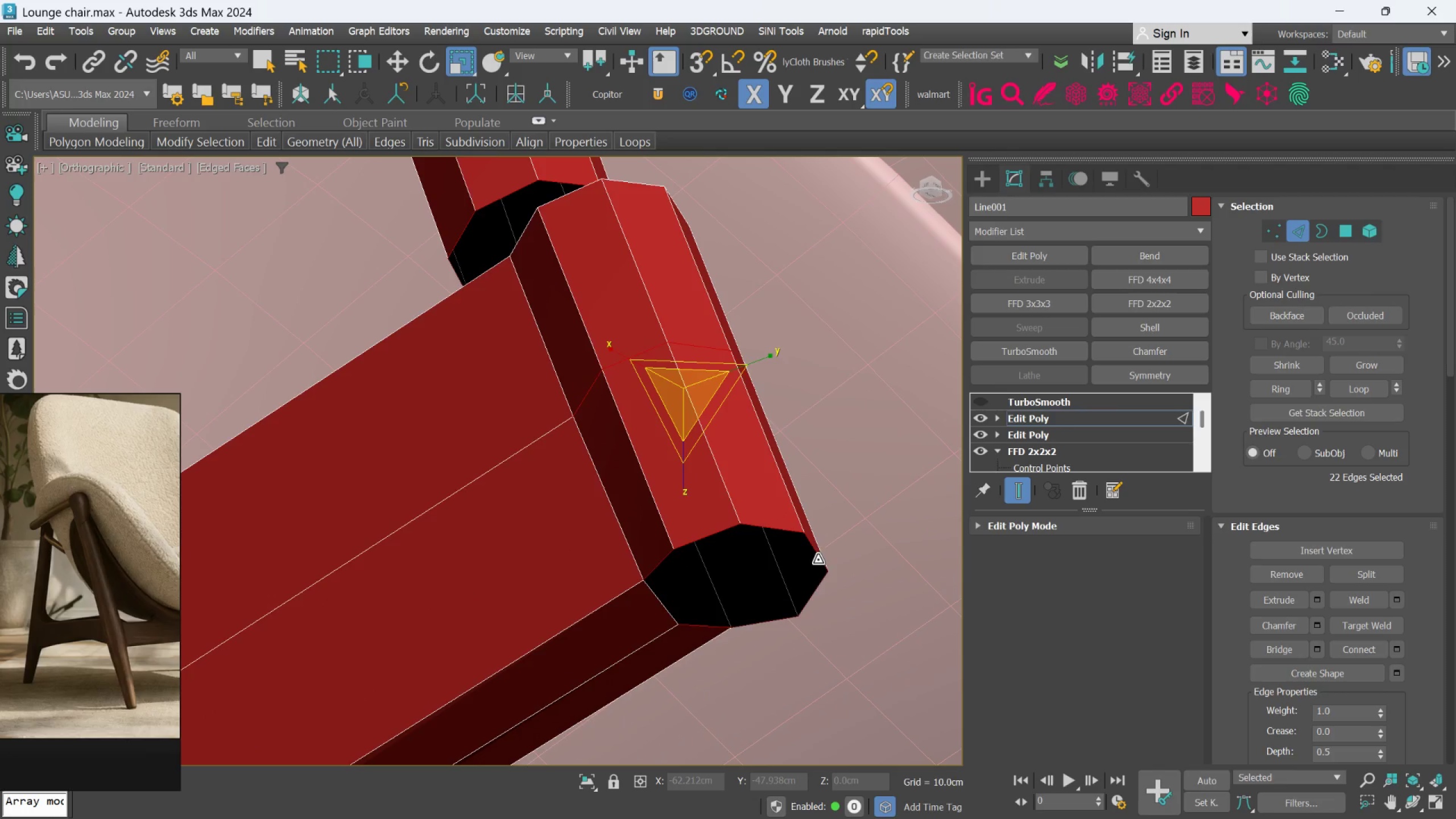 
hold_key(key=ControlLeft, duration=1.17)
left_click([670, 604])
 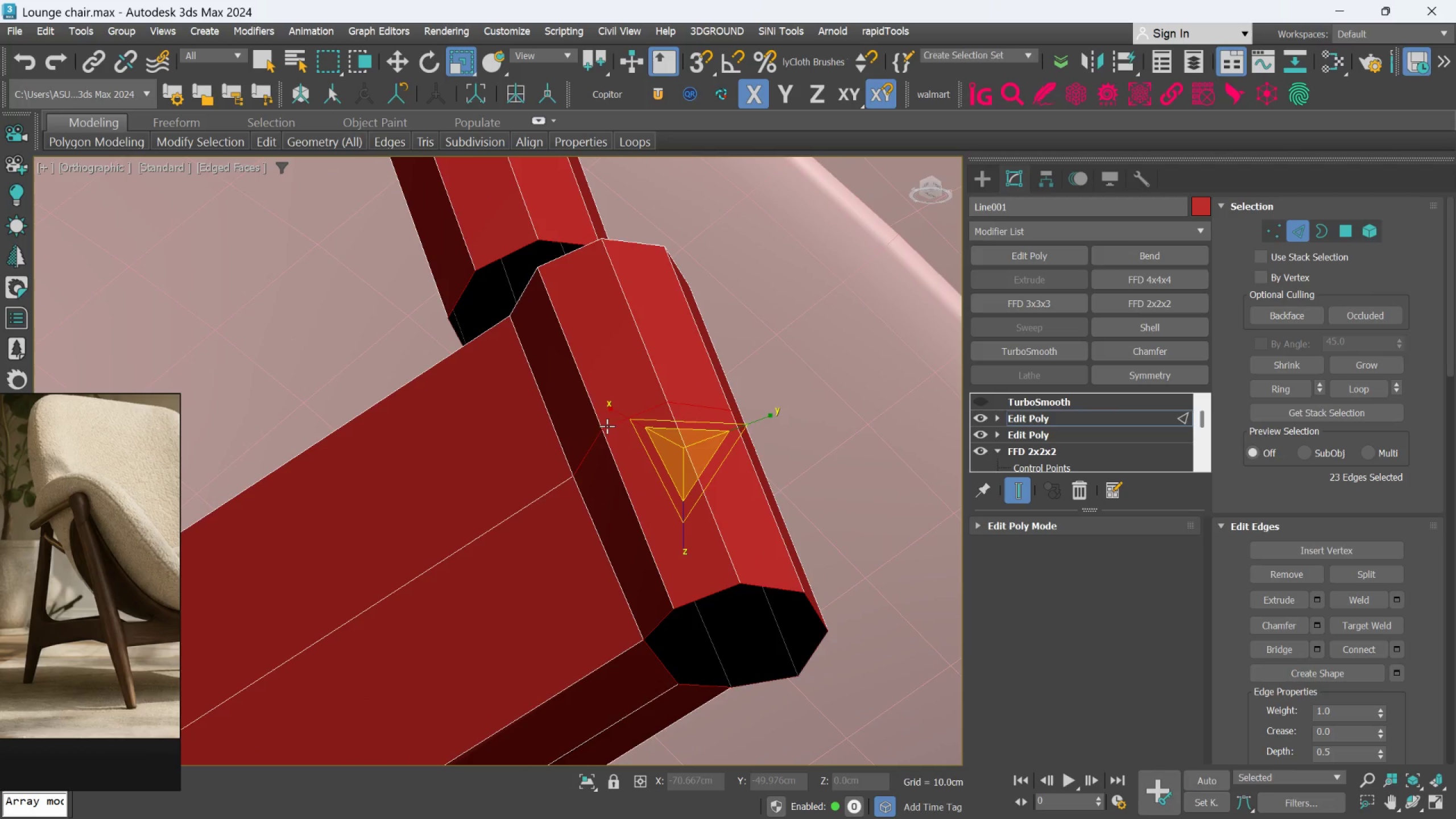 
hold_key(key=AltLeft, duration=1.02)
 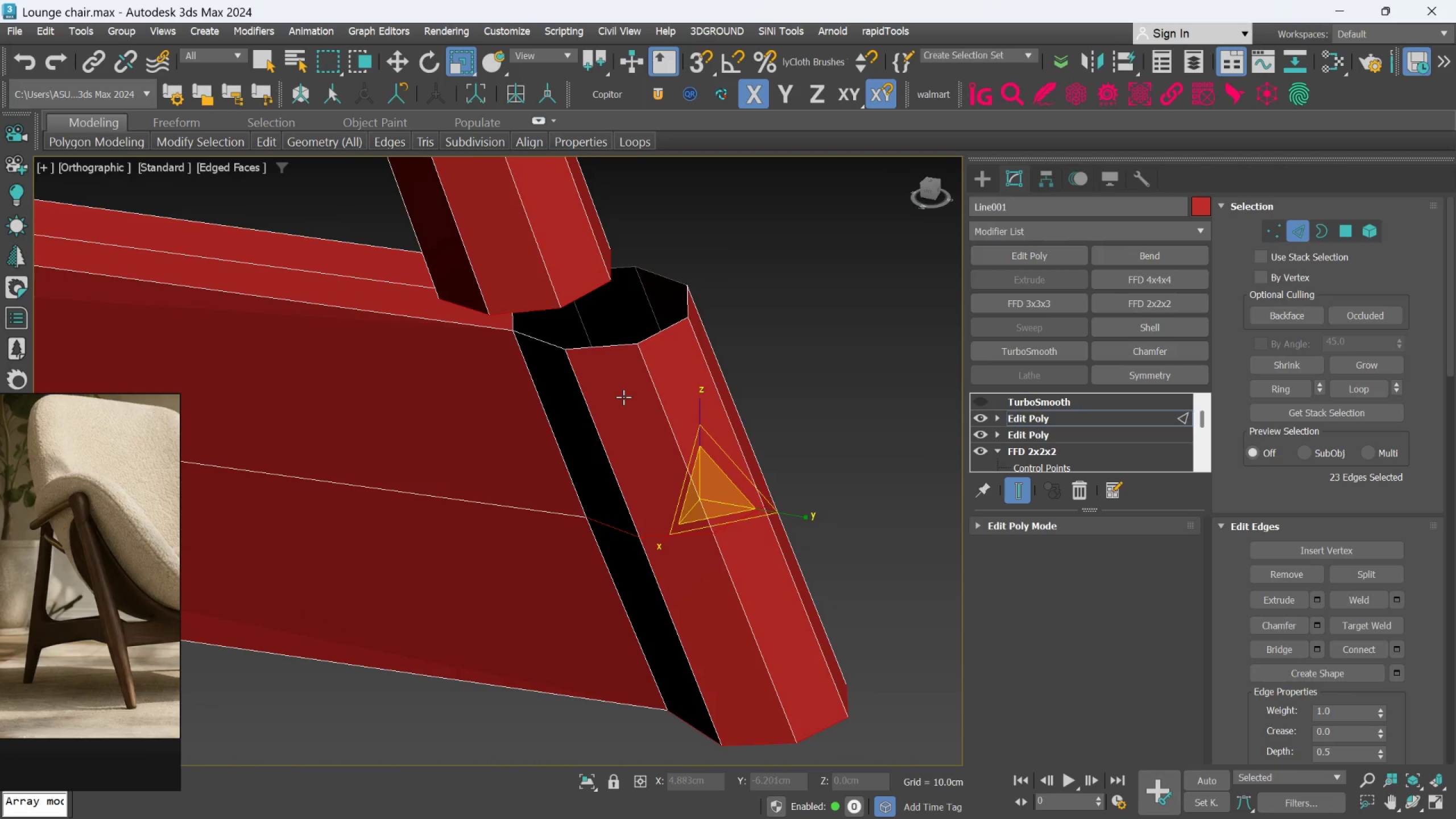 
key(Alt+AltLeft)
 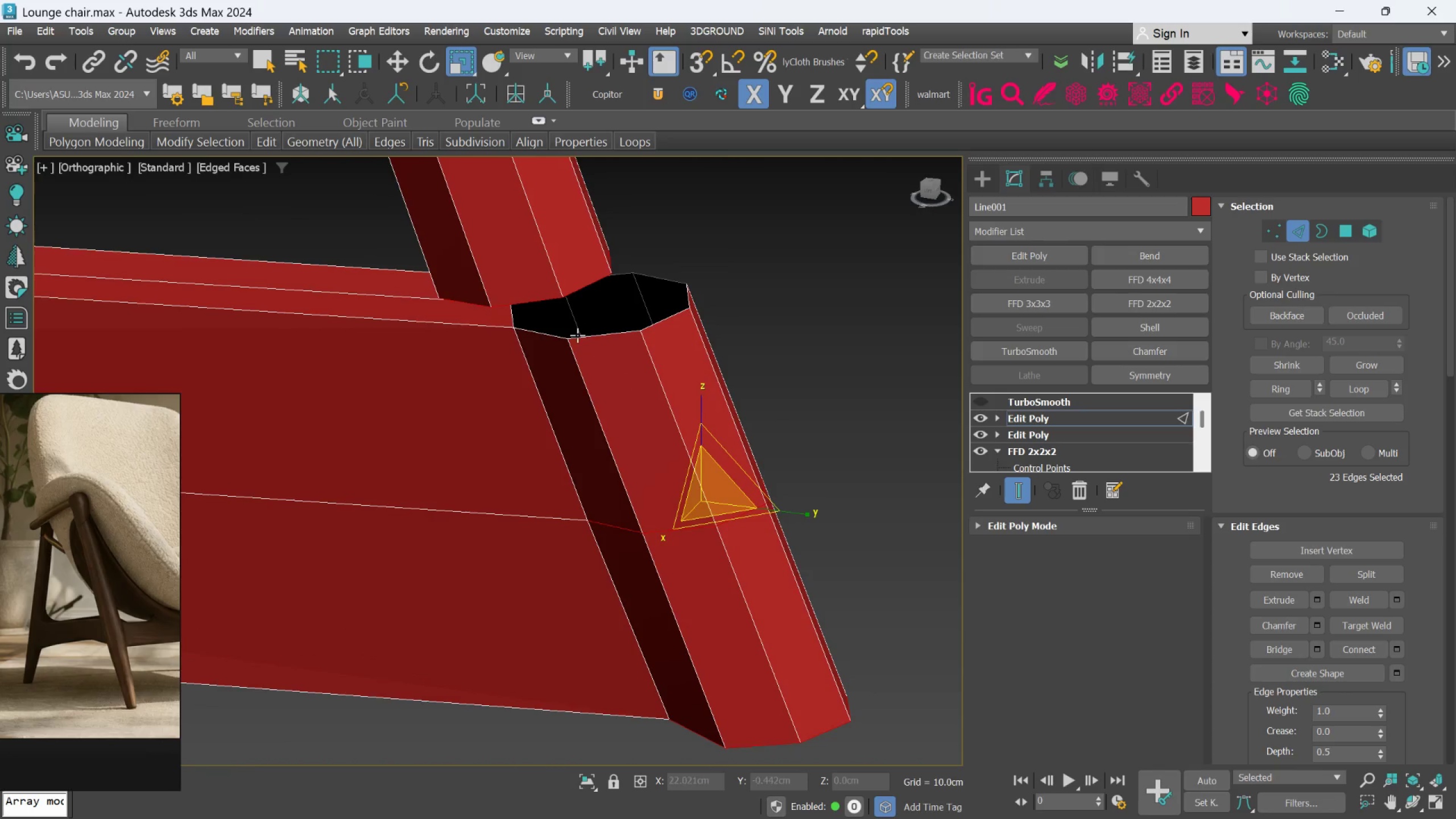 
scroll: coordinate [577, 335], scroll_direction: up, amount: 1.0
 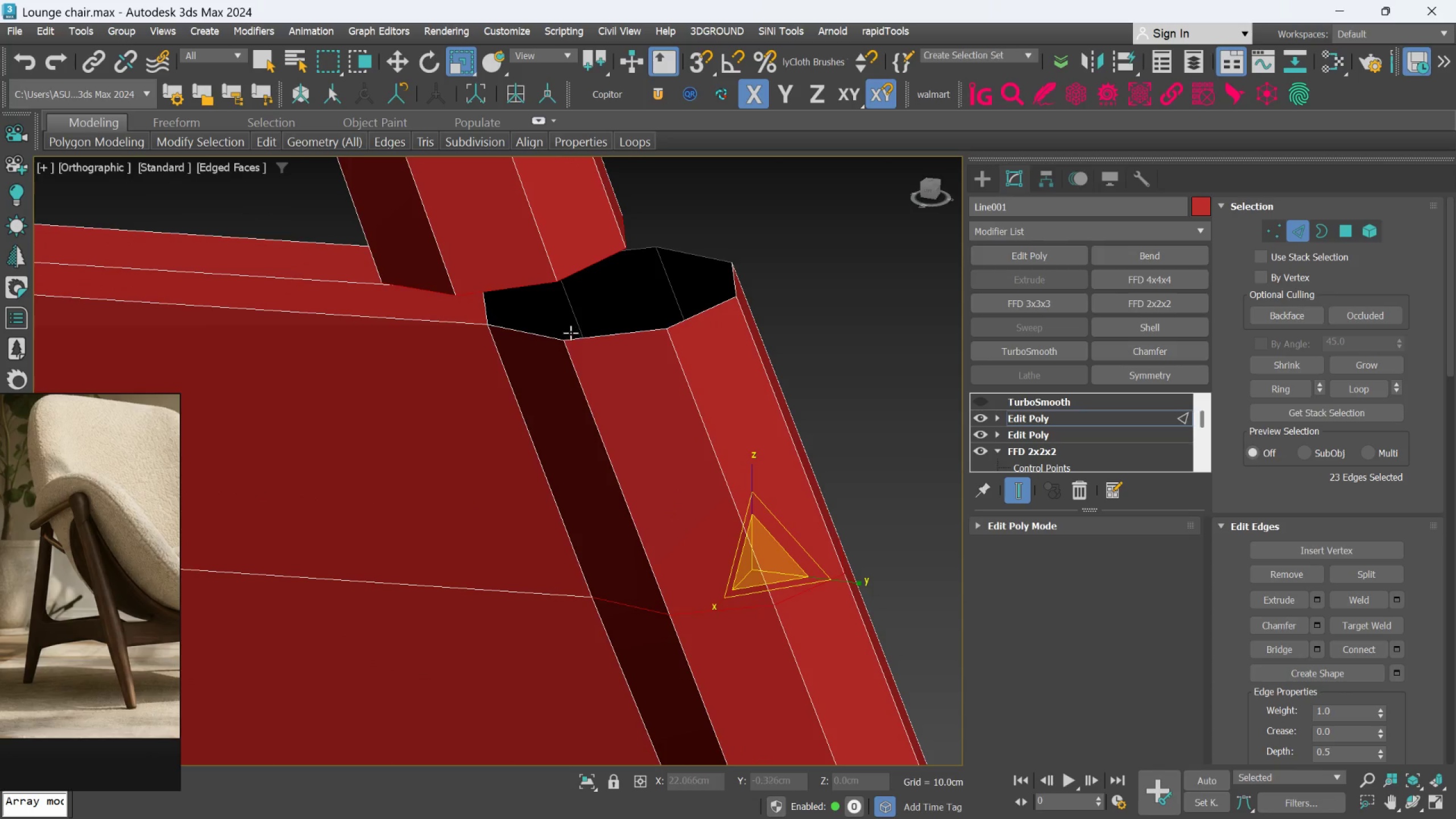 
hold_key(key=ControlLeft, duration=1.52)
left_click([544, 337])
 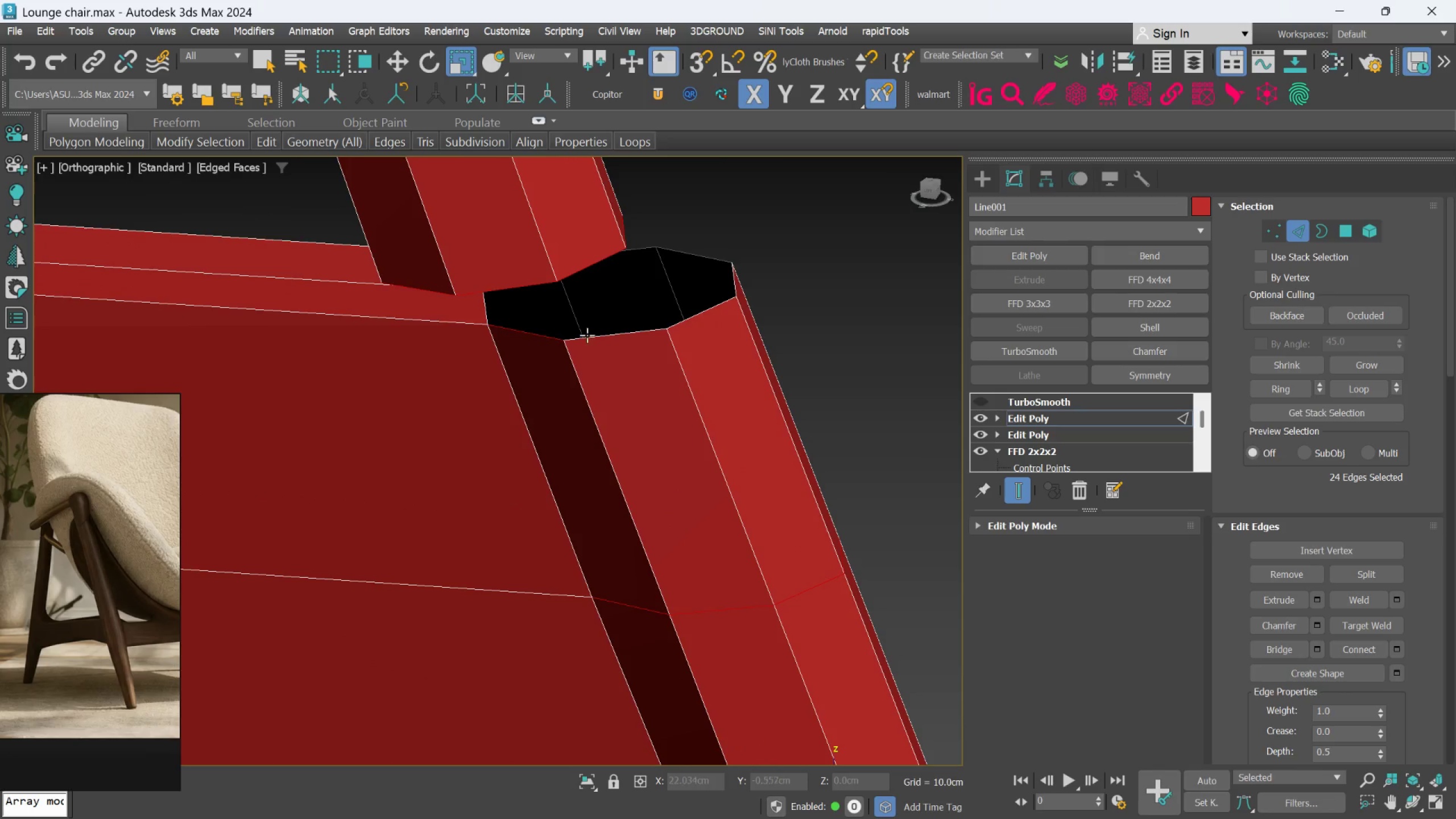 
double_click([587, 335])
 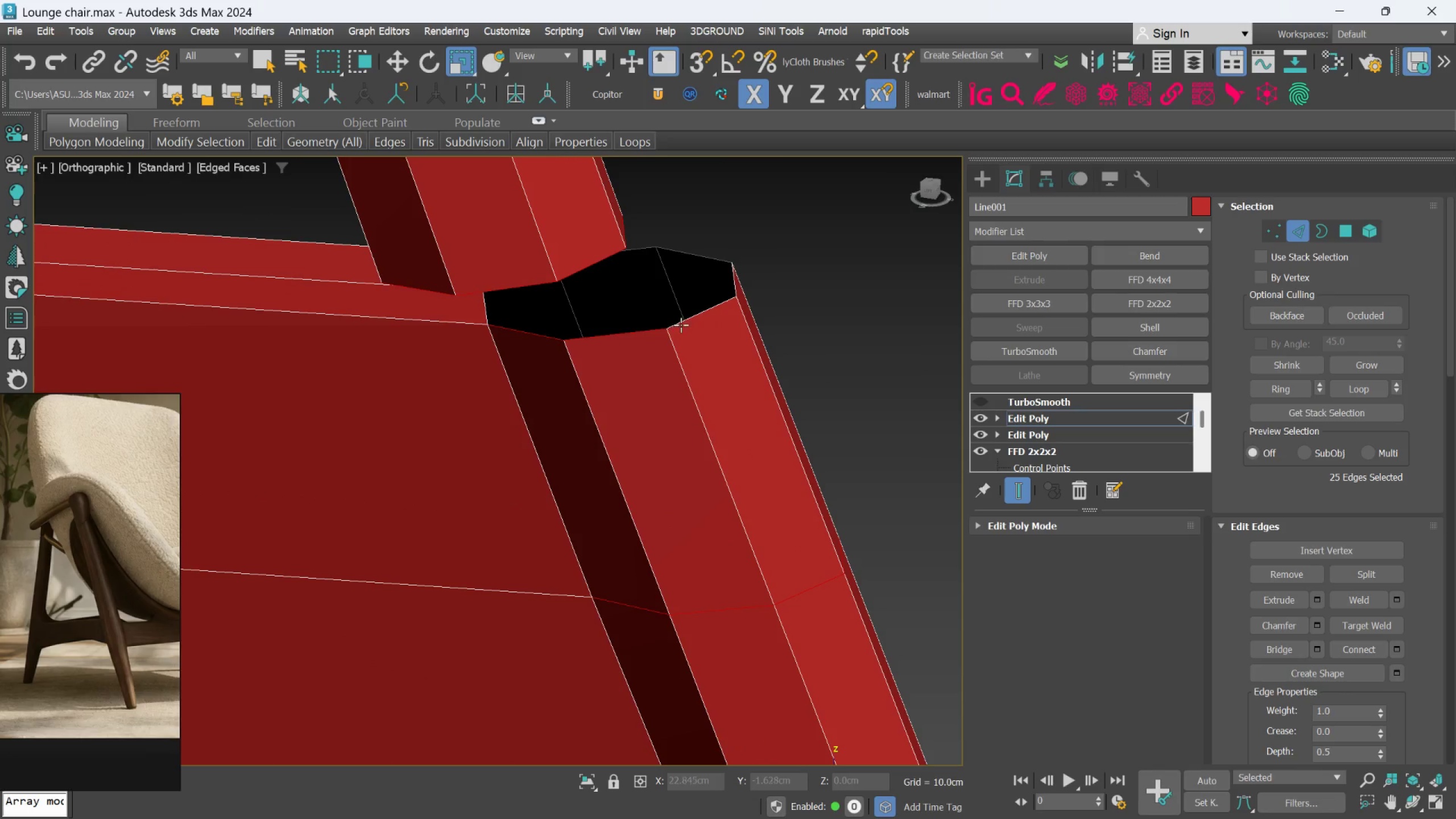 
left_click([682, 318])
 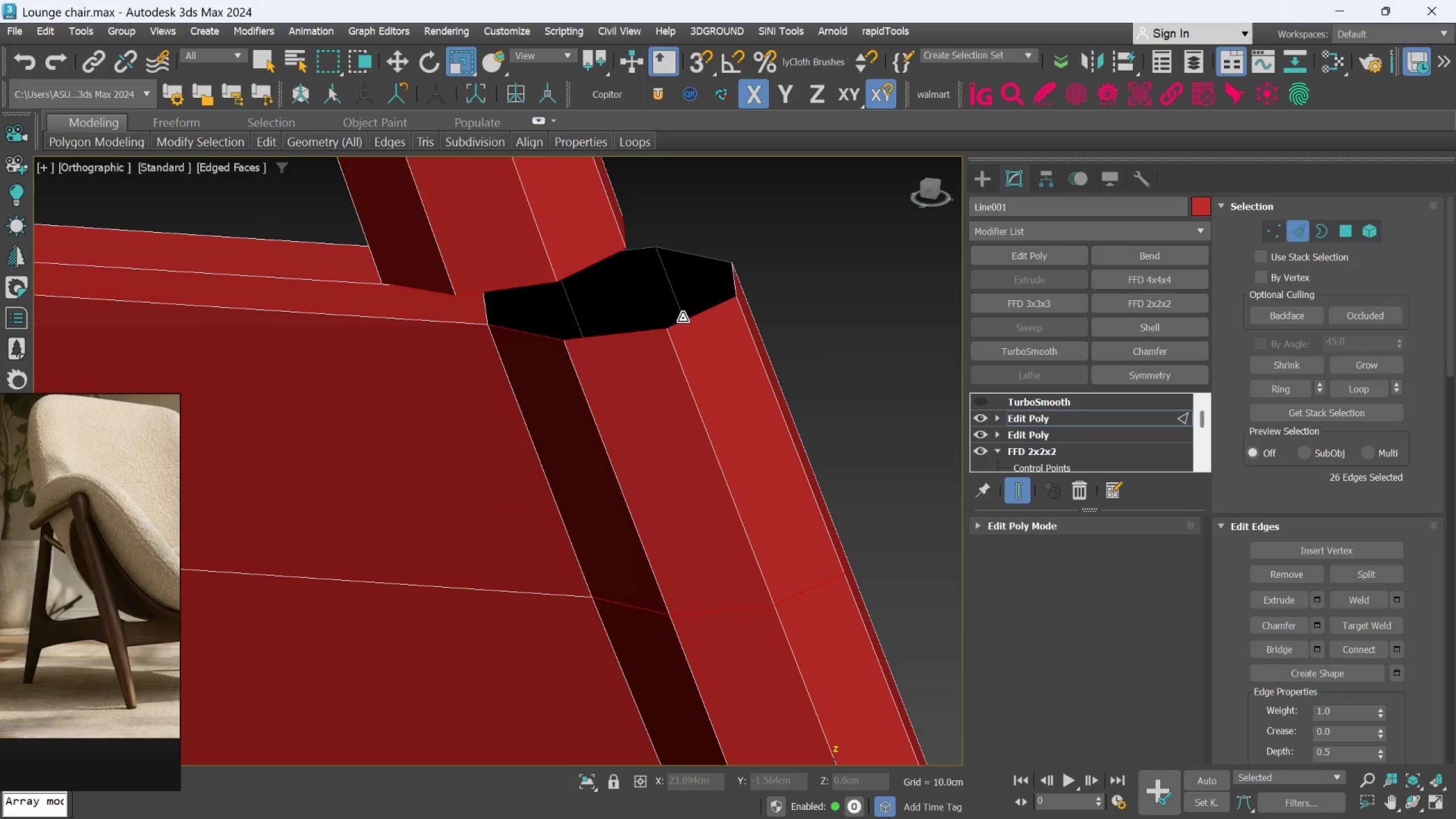 
hold_key(key=ControlLeft, duration=0.83)
left_click([491, 313])
 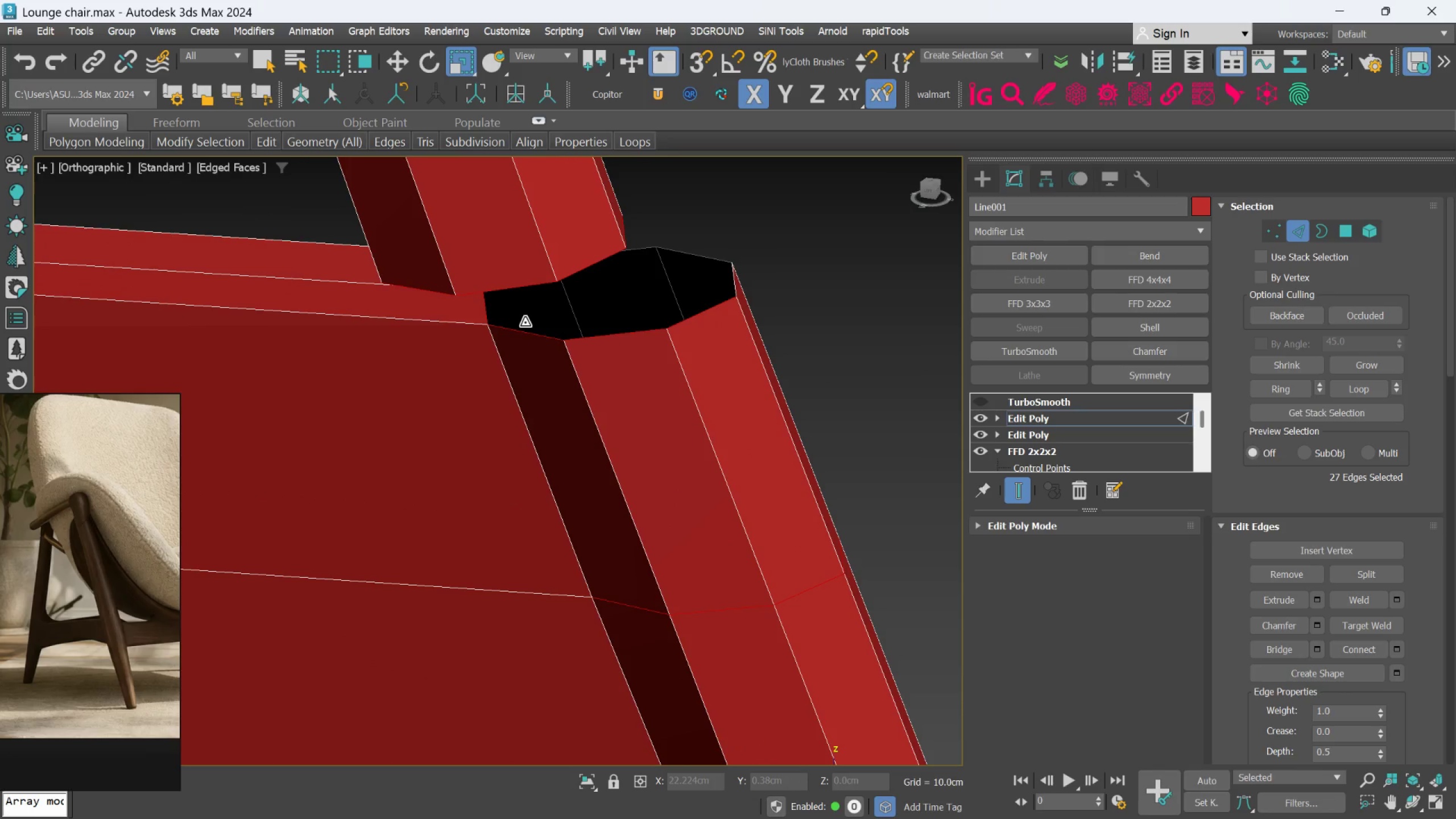 
hold_key(key=AltLeft, duration=0.84)
 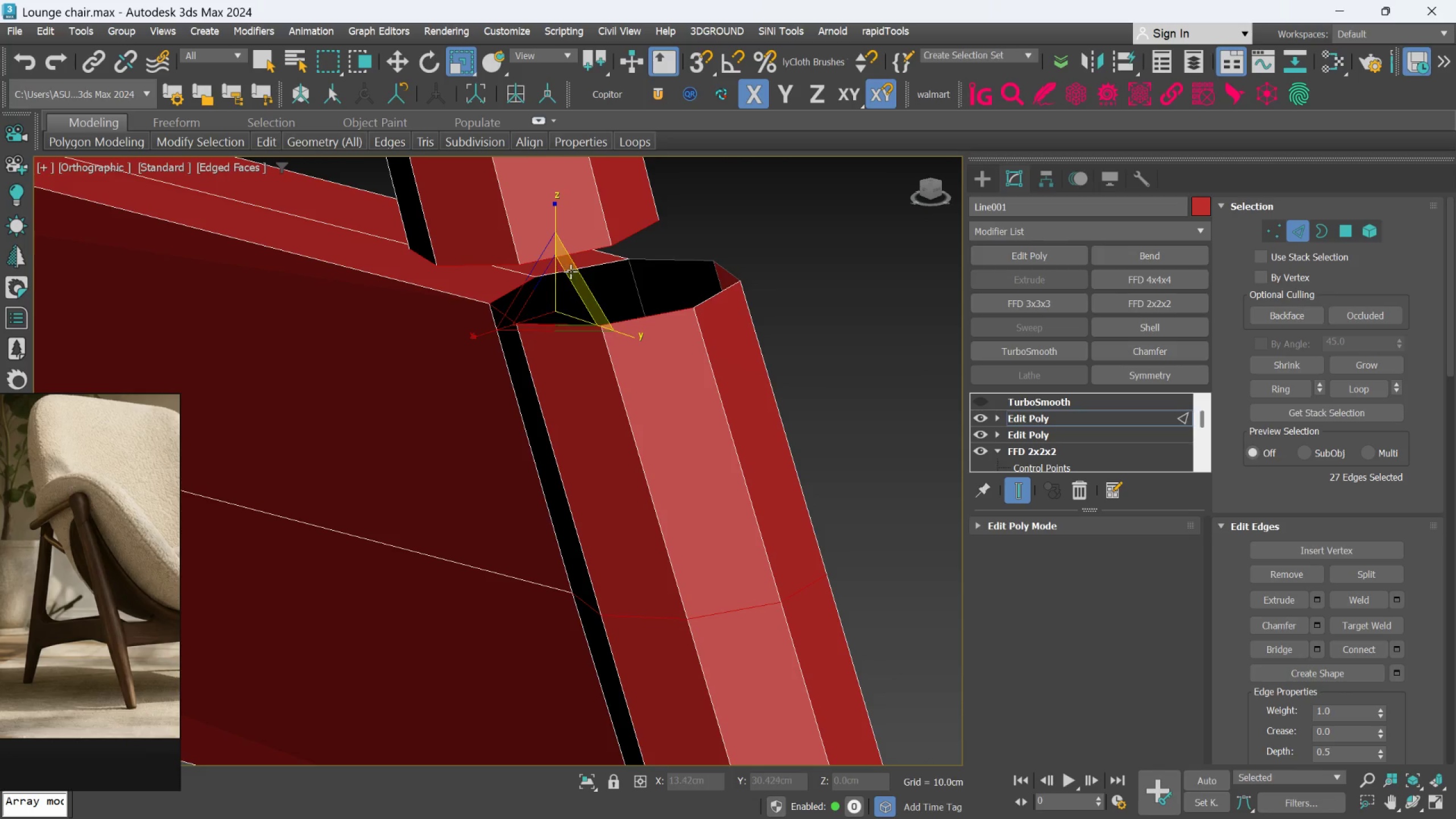 
hold_key(key=ControlLeft, duration=1.5)
 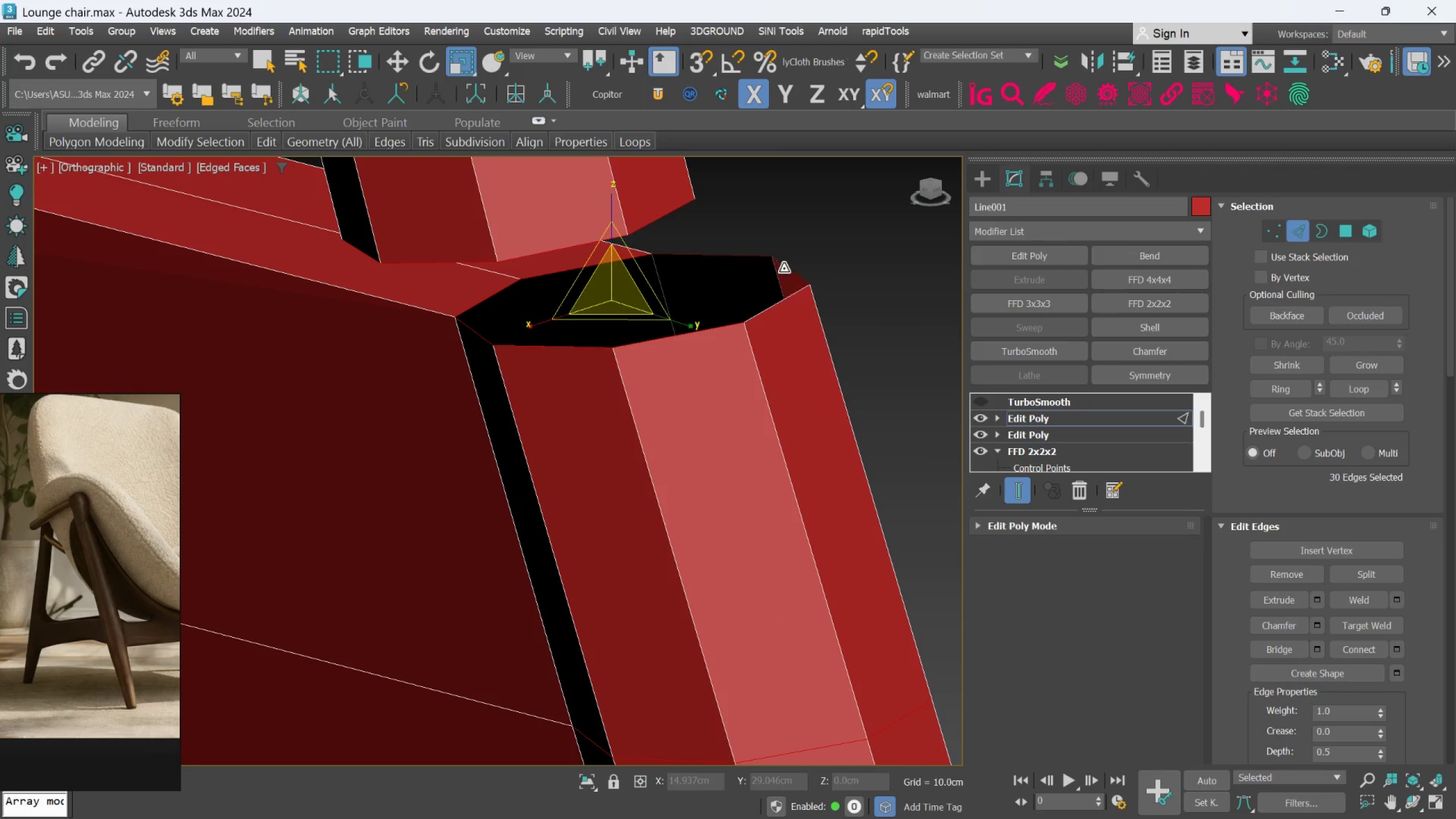 
scroll: coordinate [572, 271], scroll_direction: up, amount: 1.0
 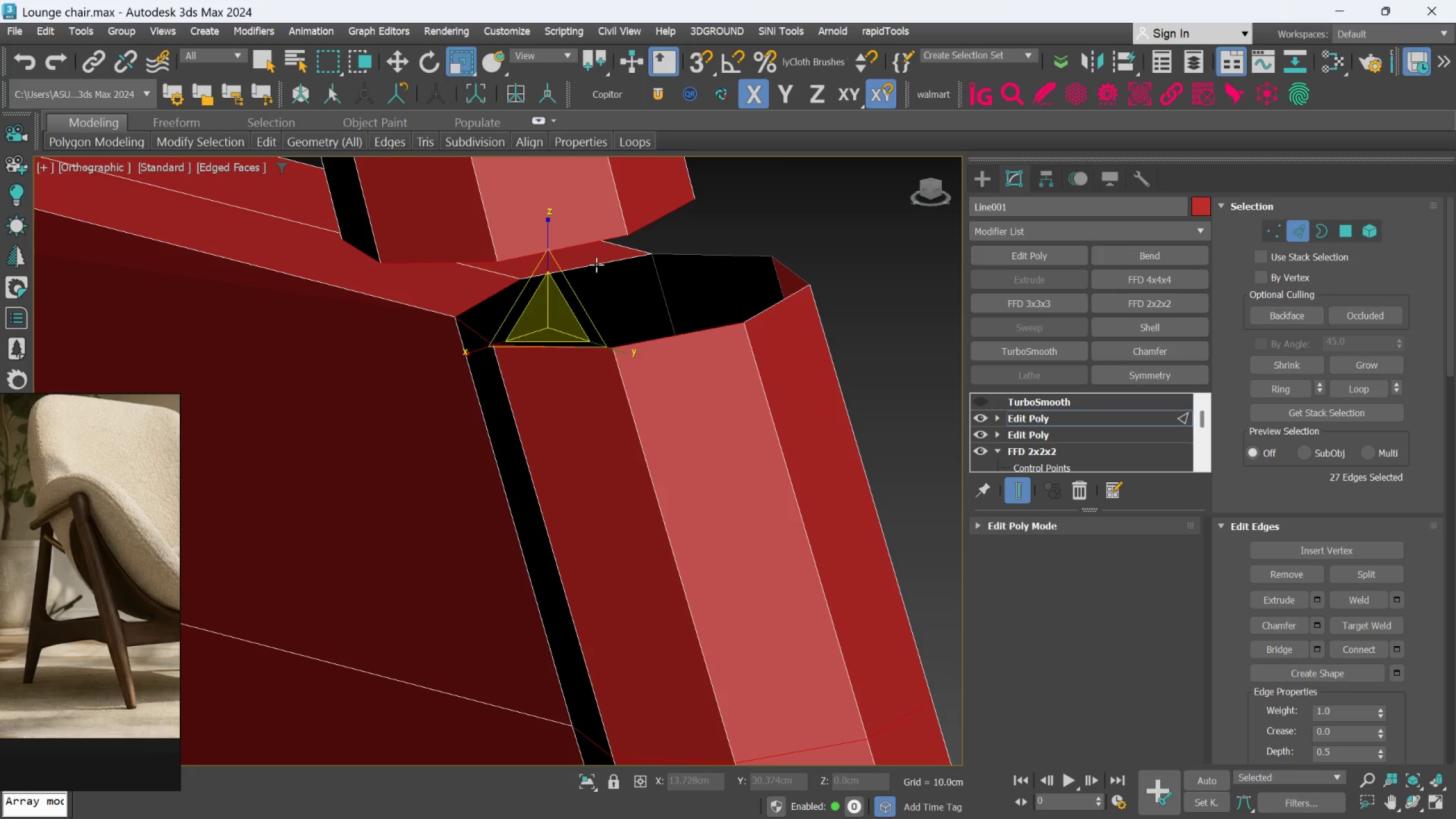 
left_click([596, 264])
 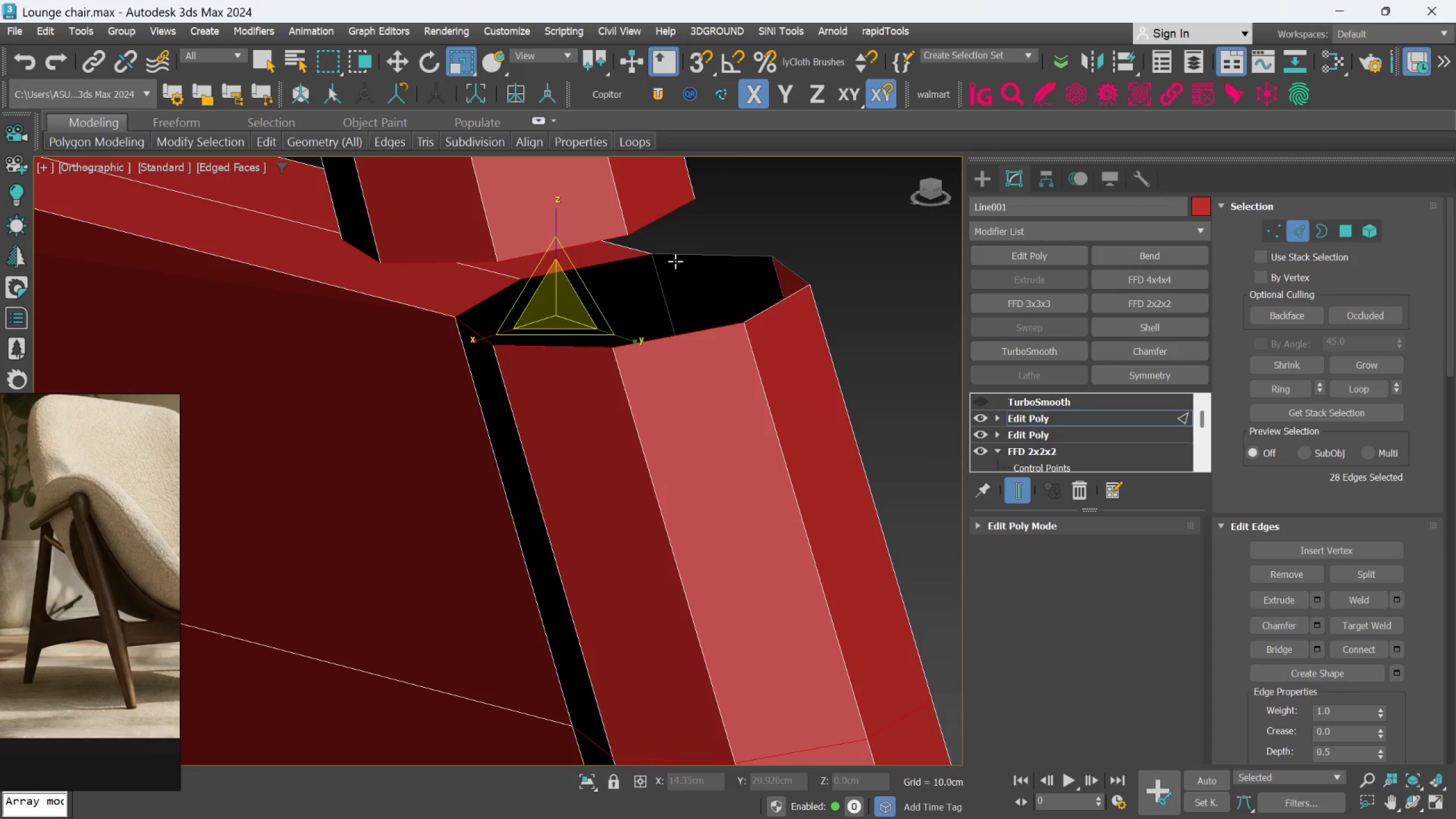 
left_click([676, 260])
 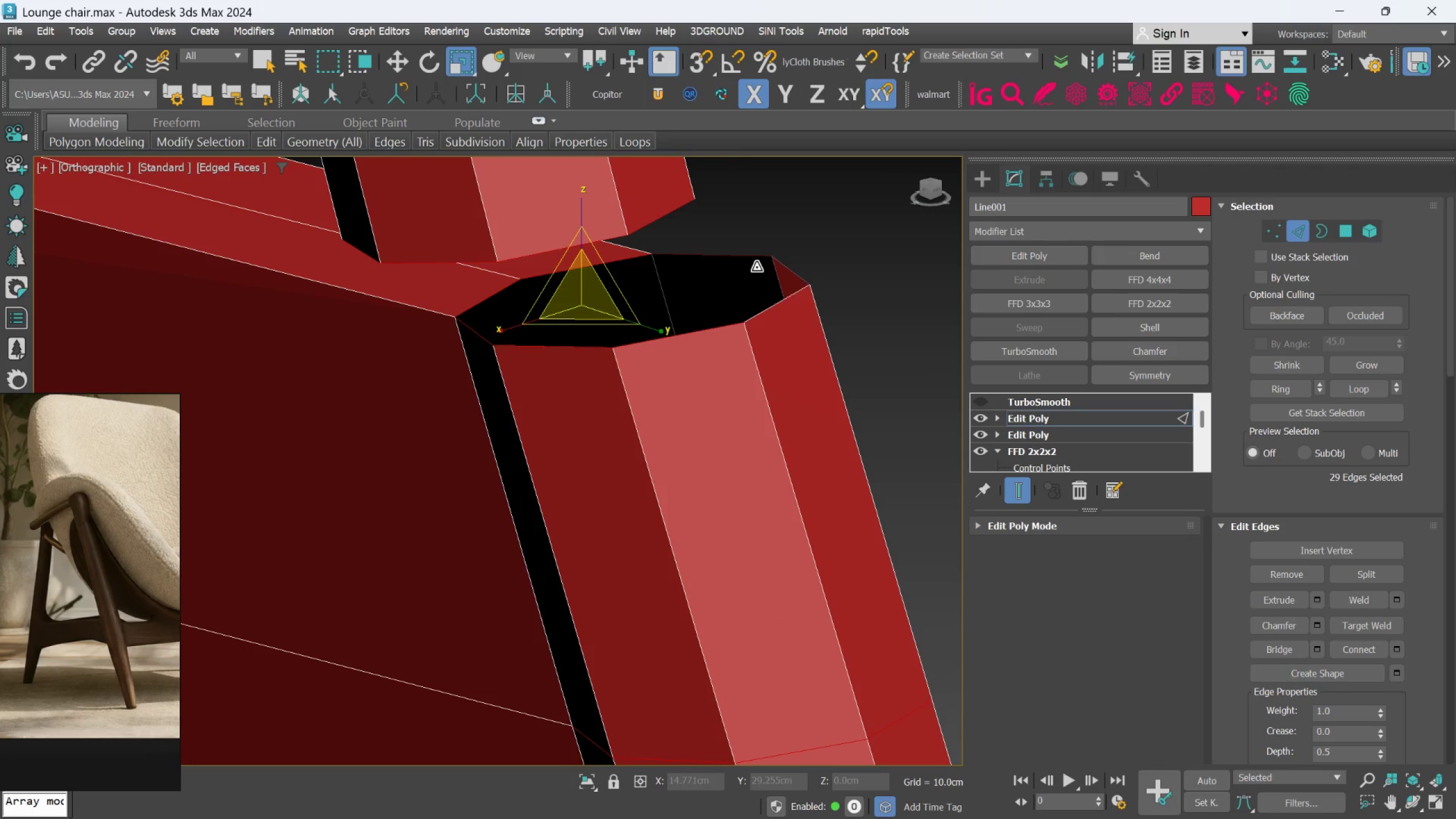 
hold_key(key=ControlLeft, duration=1.28)
left_click([784, 268])
 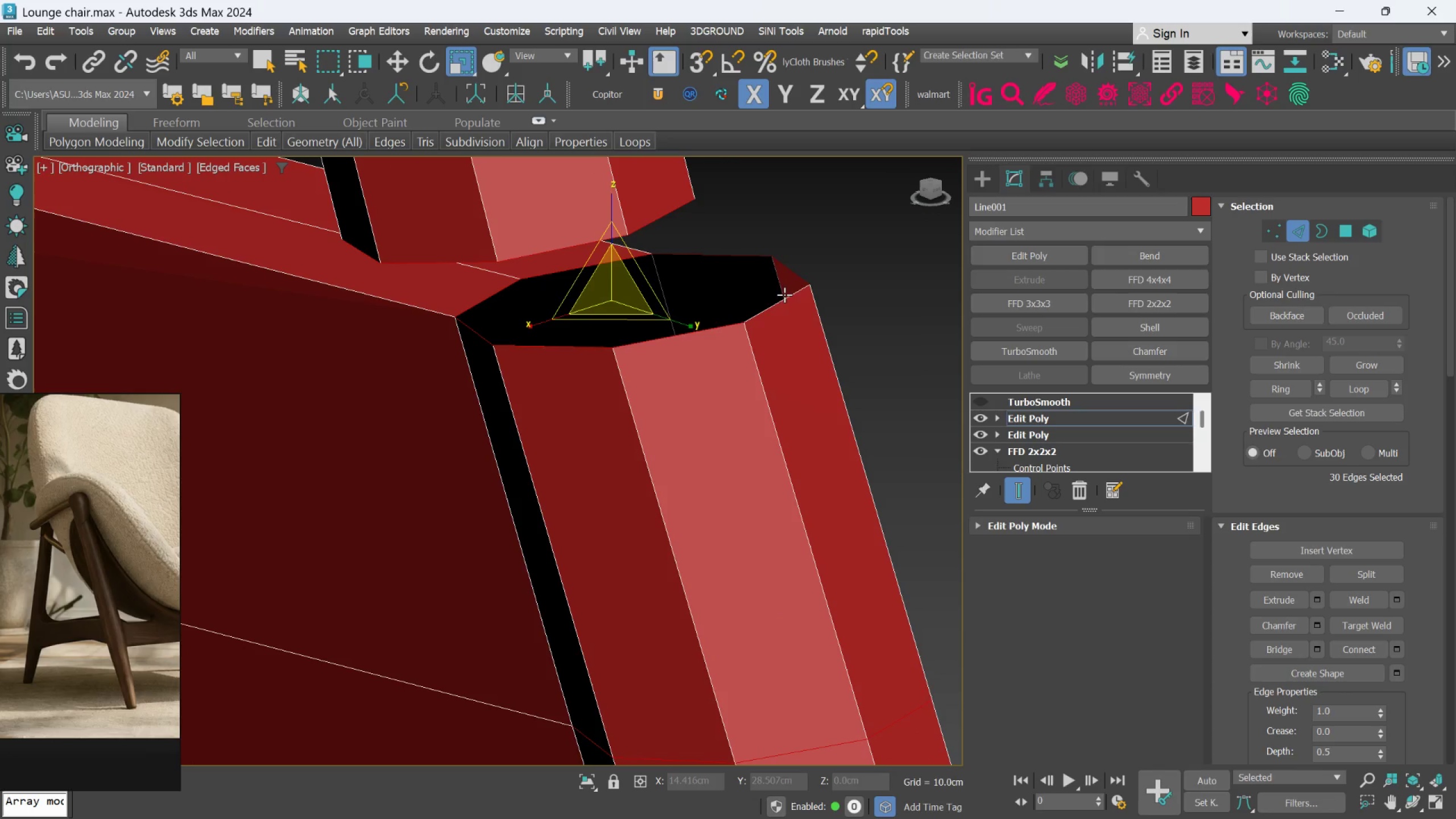 
left_click([781, 300])
 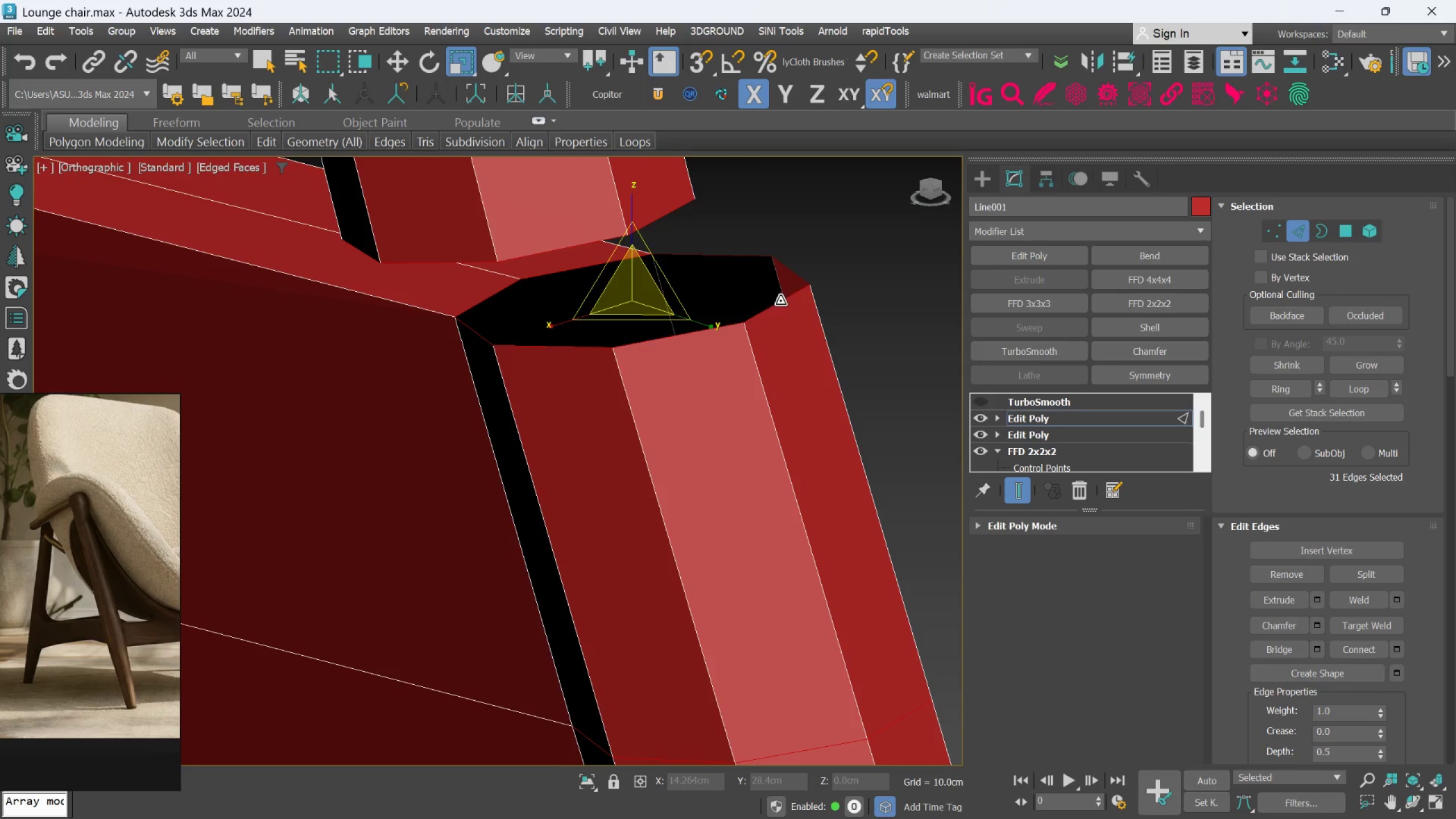 
hold_key(key=AltLeft, duration=0.97)
 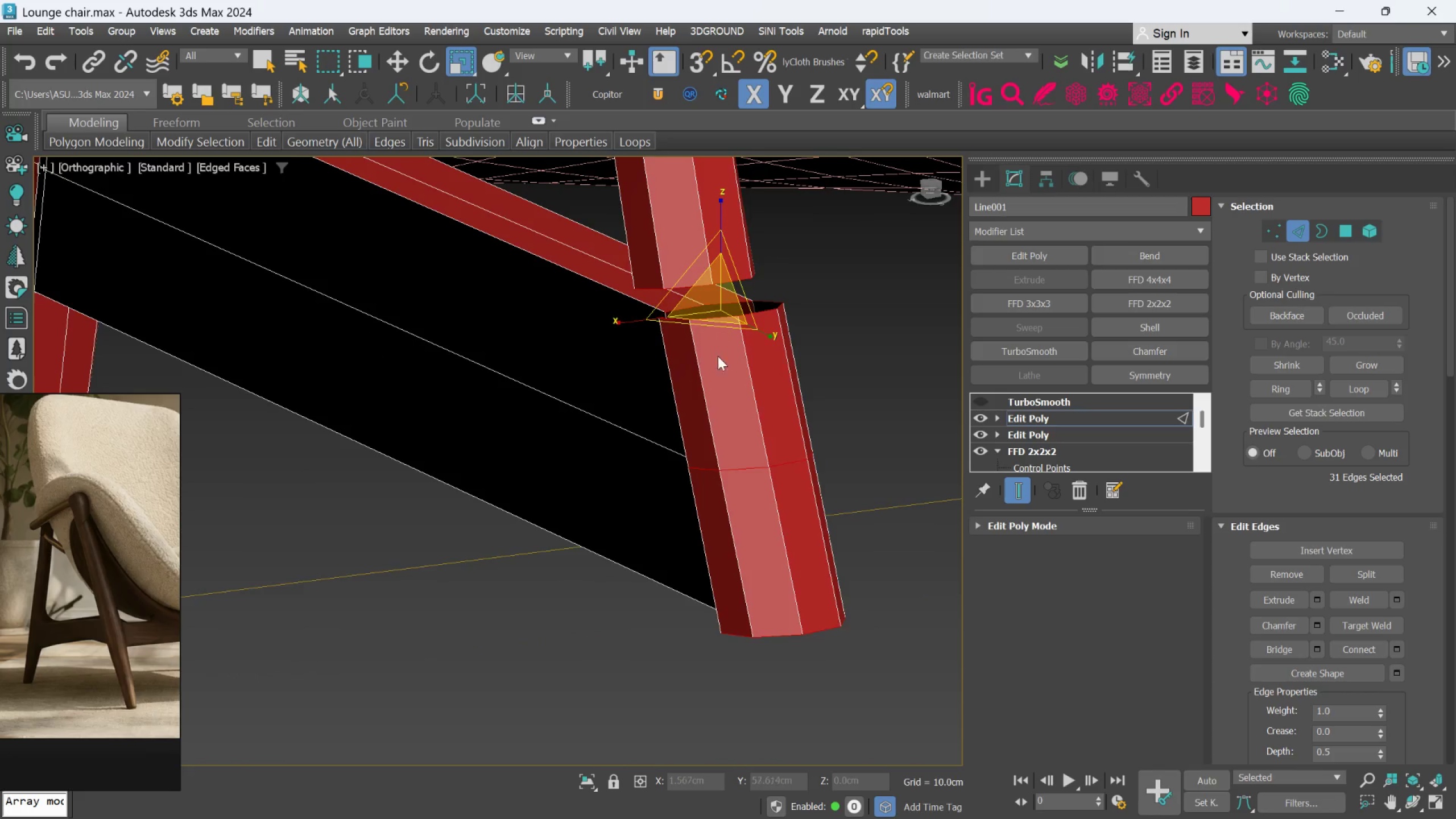 
scroll: coordinate [718, 374], scroll_direction: down, amount: 5.0
 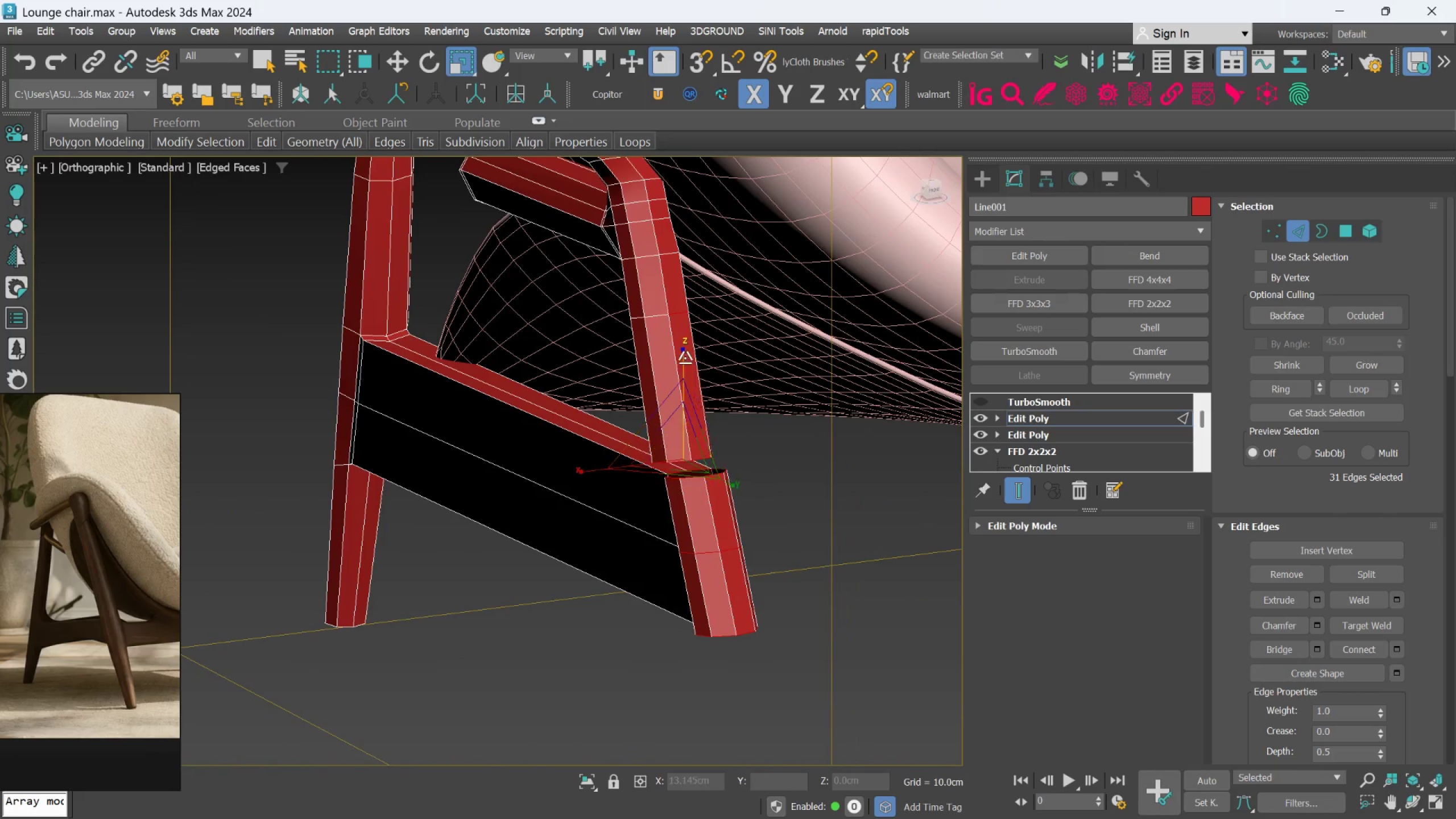 
hold_key(key=ControlLeft, duration=0.84)
 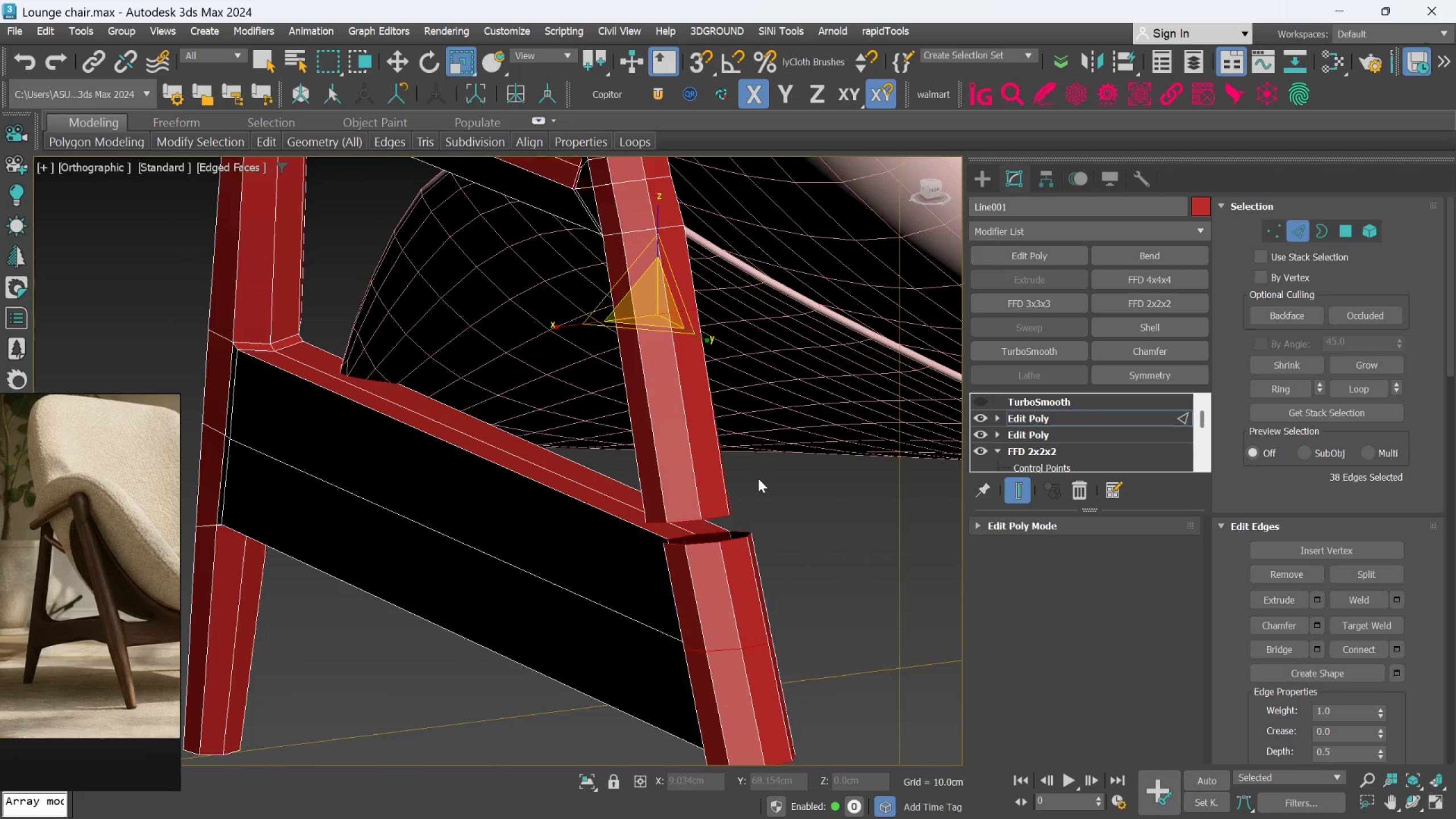 
scroll: coordinate [667, 317], scroll_direction: up, amount: 1.0
 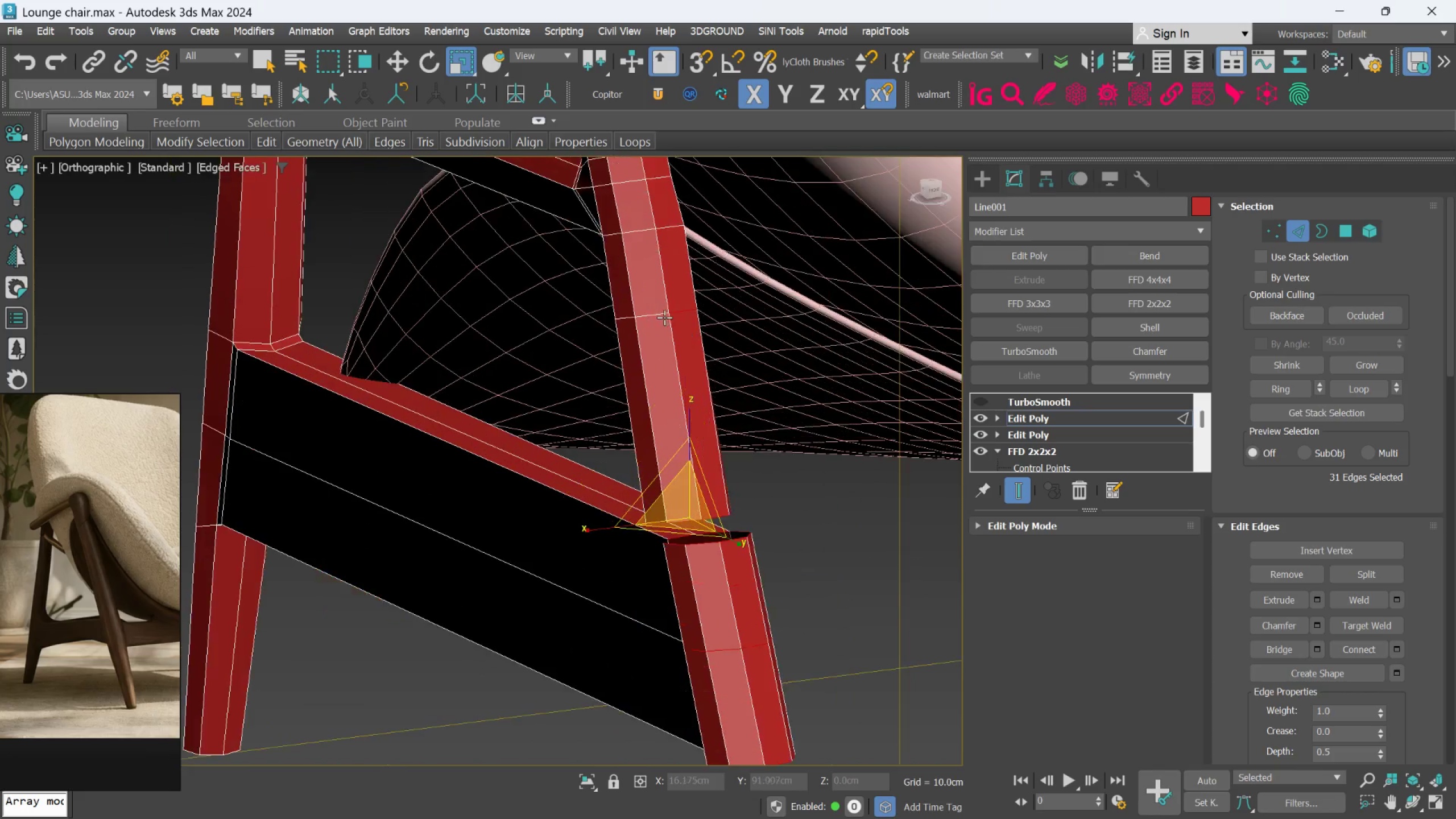 
double_click([657, 313])
 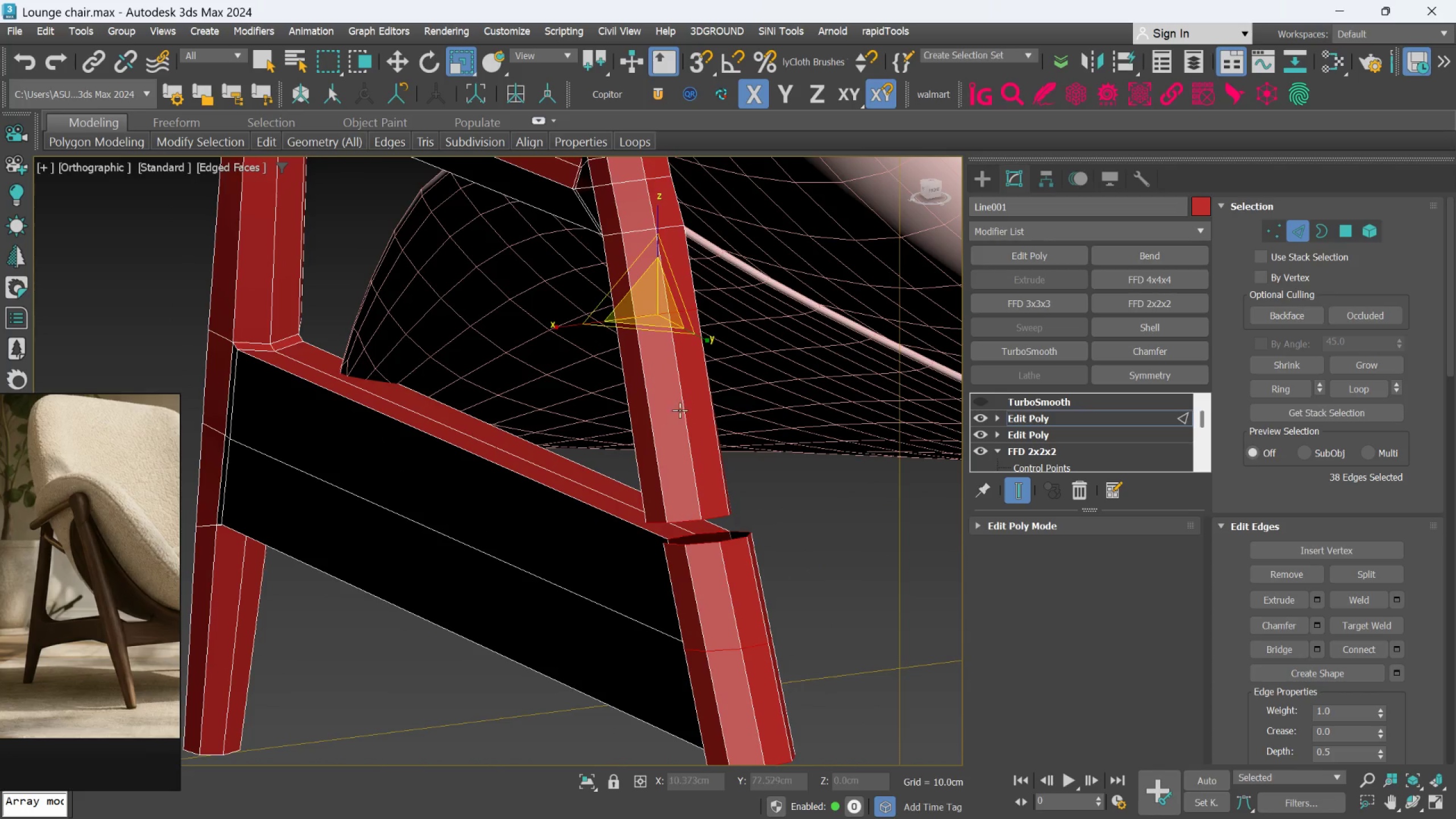 
left_click_drag(start_coordinate=[651, 304], to_coordinate=[651, 286])
 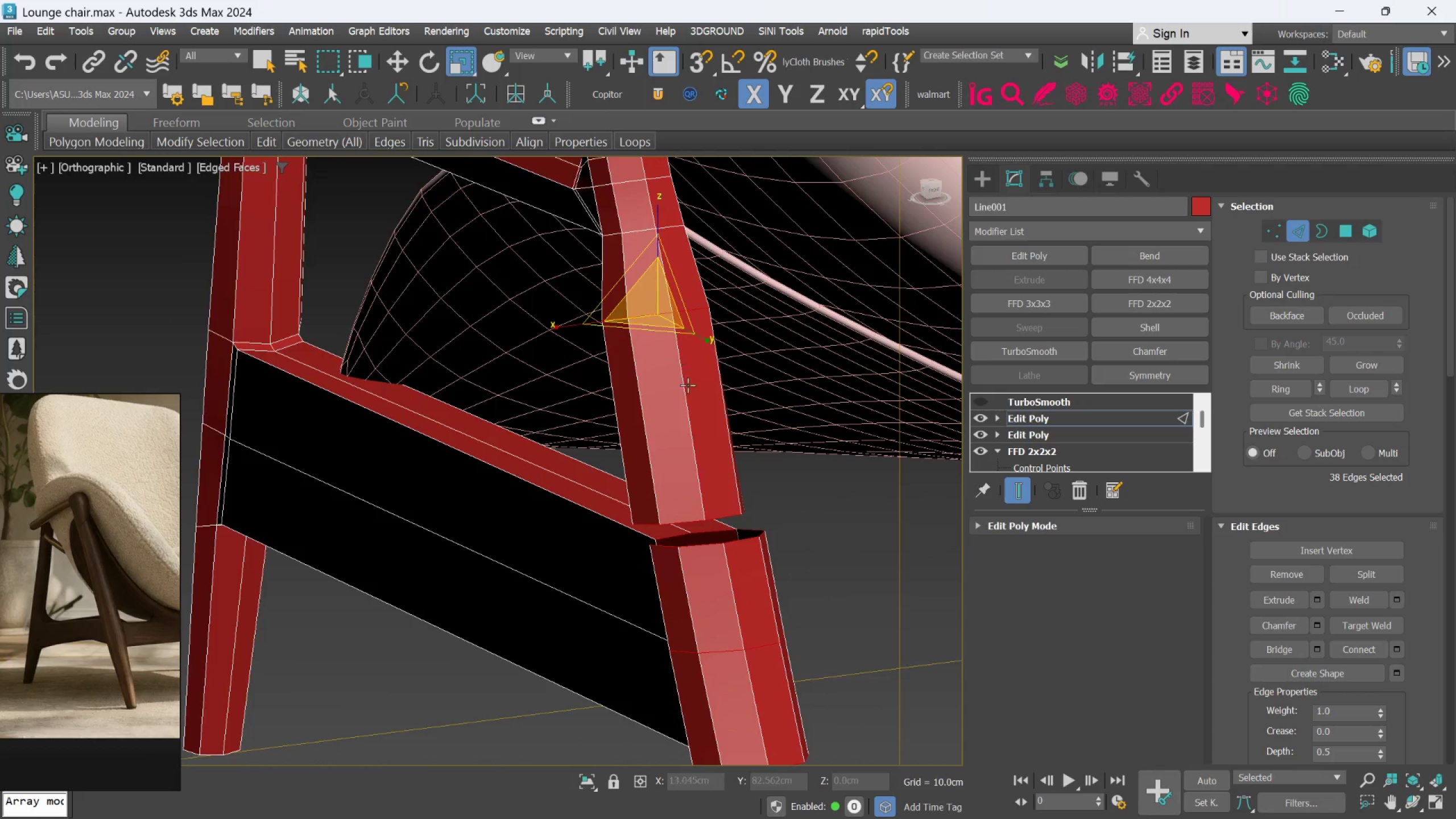 
scroll: coordinate [688, 419], scroll_direction: down, amount: 2.0
 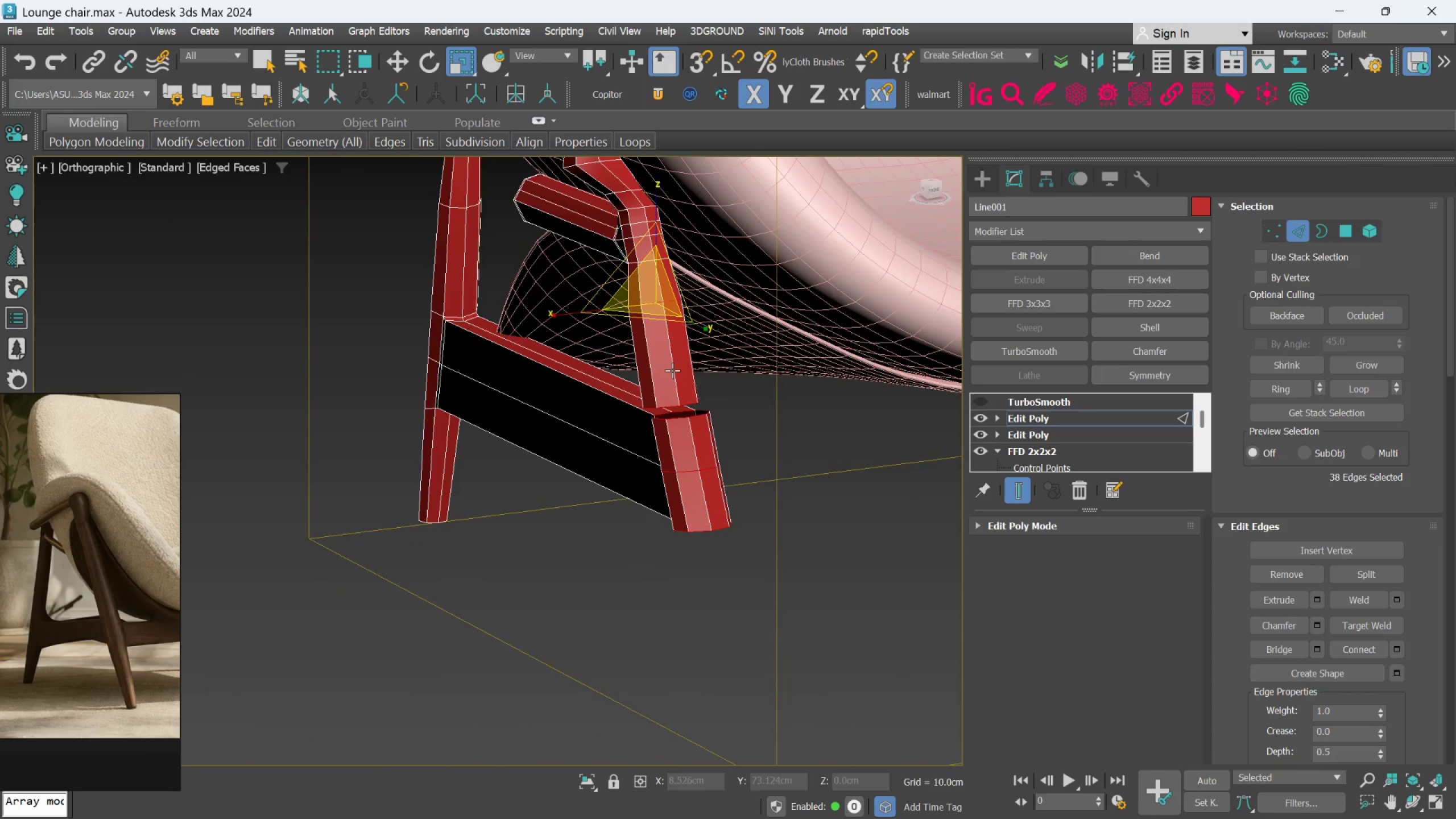 
scroll: coordinate [672, 369], scroll_direction: up, amount: 1.0
 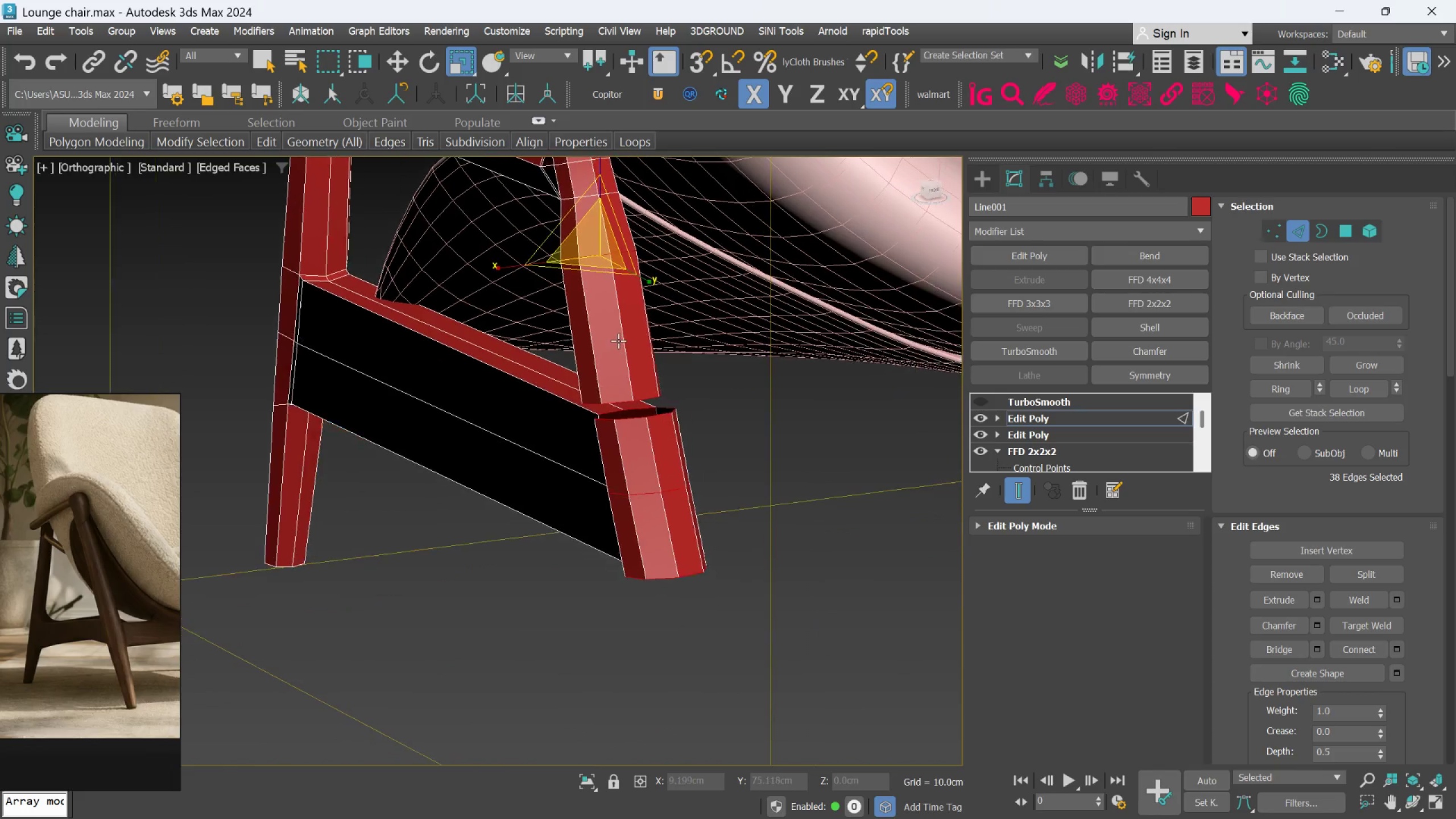 
scroll: coordinate [618, 340], scroll_direction: down, amount: 2.0
 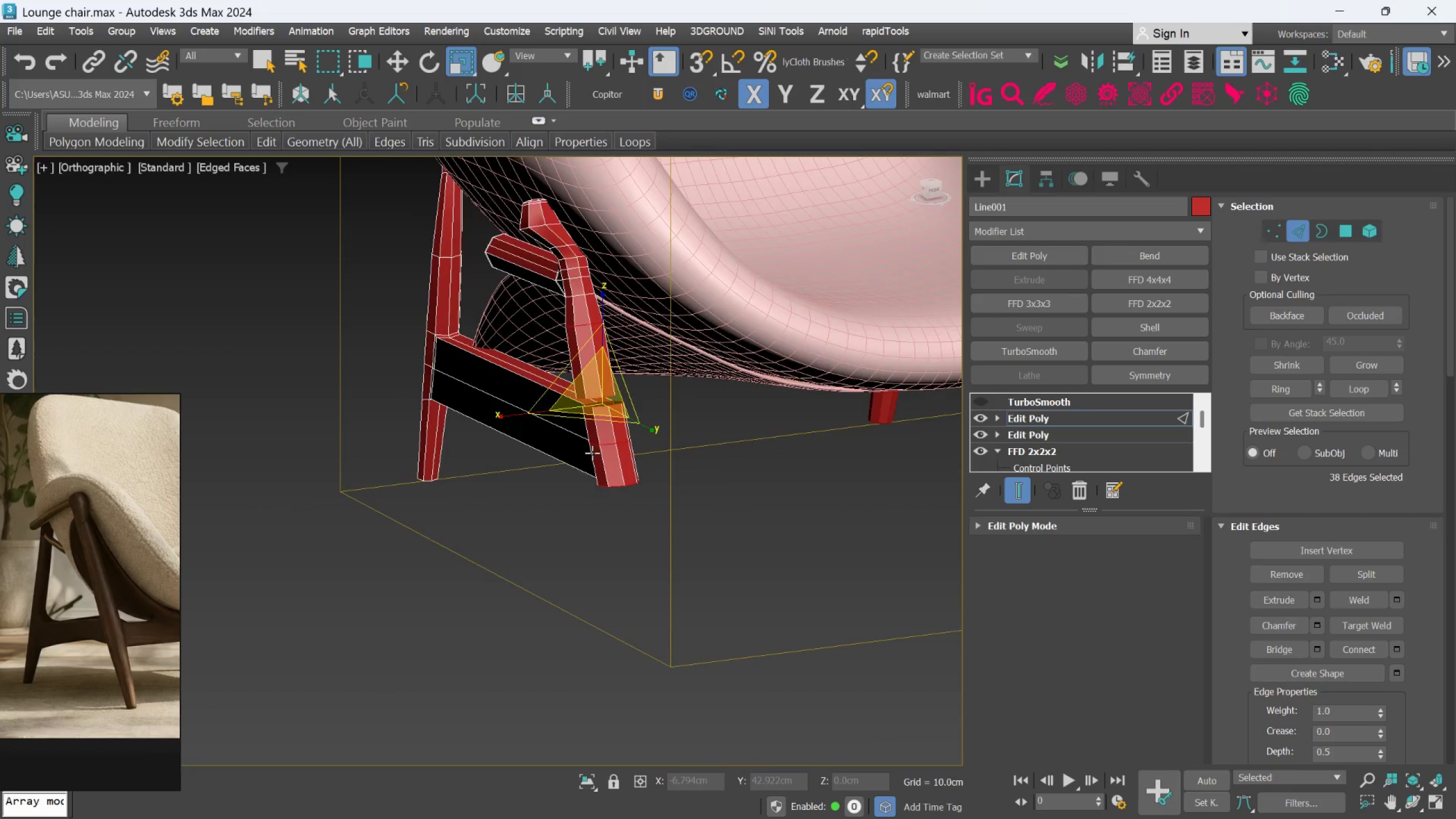 
scroll: coordinate [593, 445], scroll_direction: up, amount: 4.0
 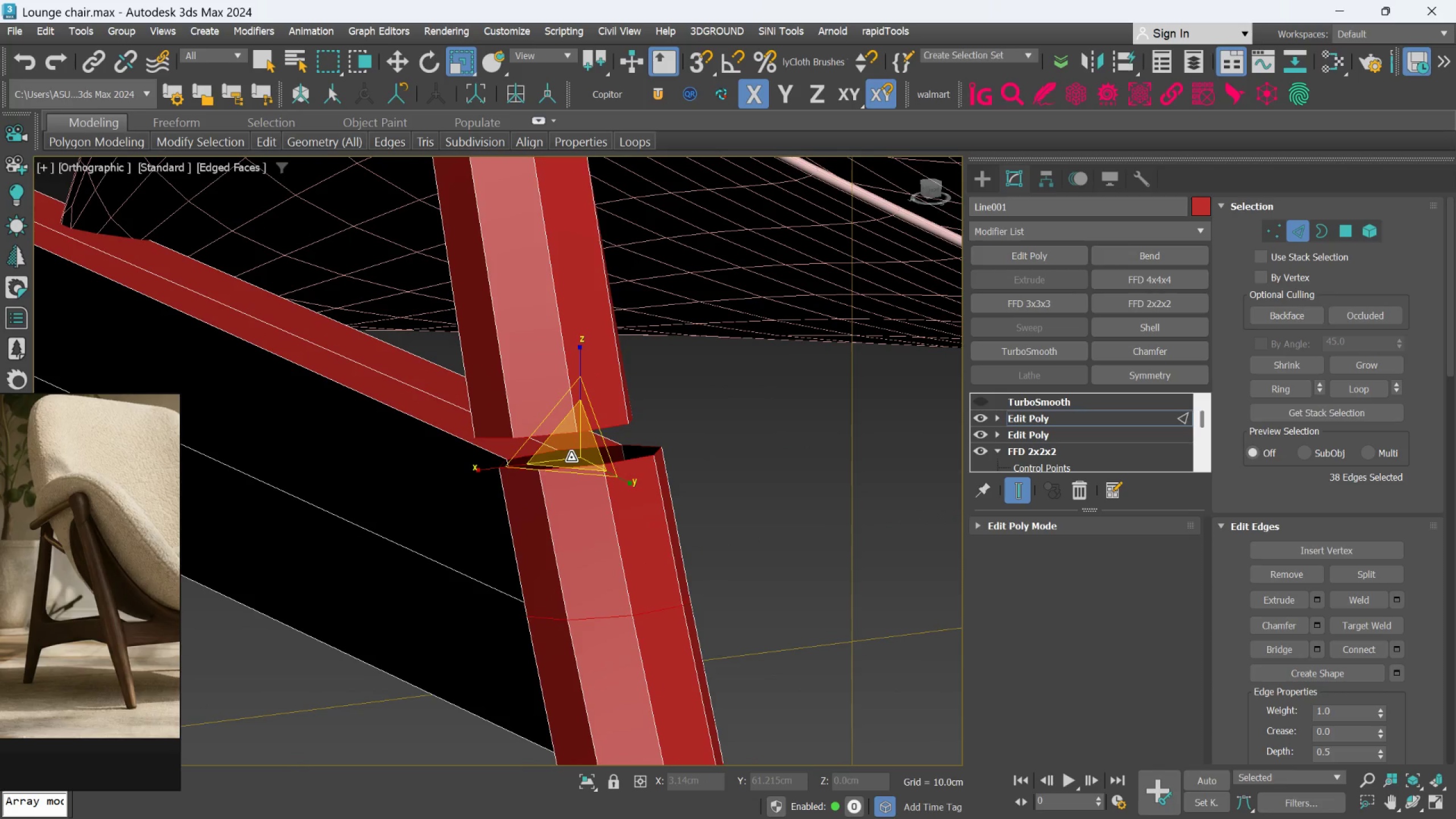 
left_click_drag(start_coordinate=[571, 457], to_coordinate=[568, 456])
 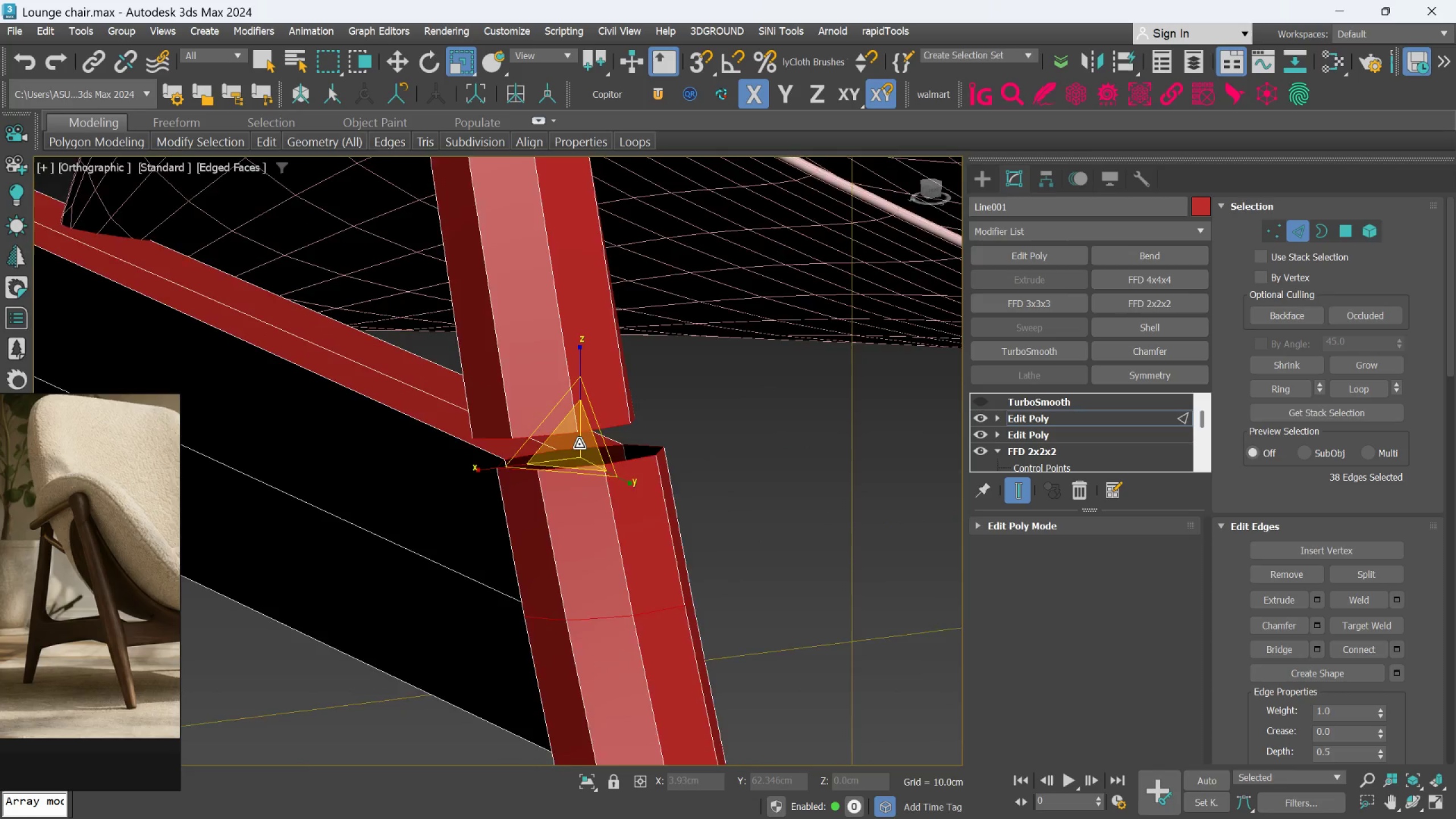 
scroll: coordinate [580, 444], scroll_direction: down, amount: 2.0
 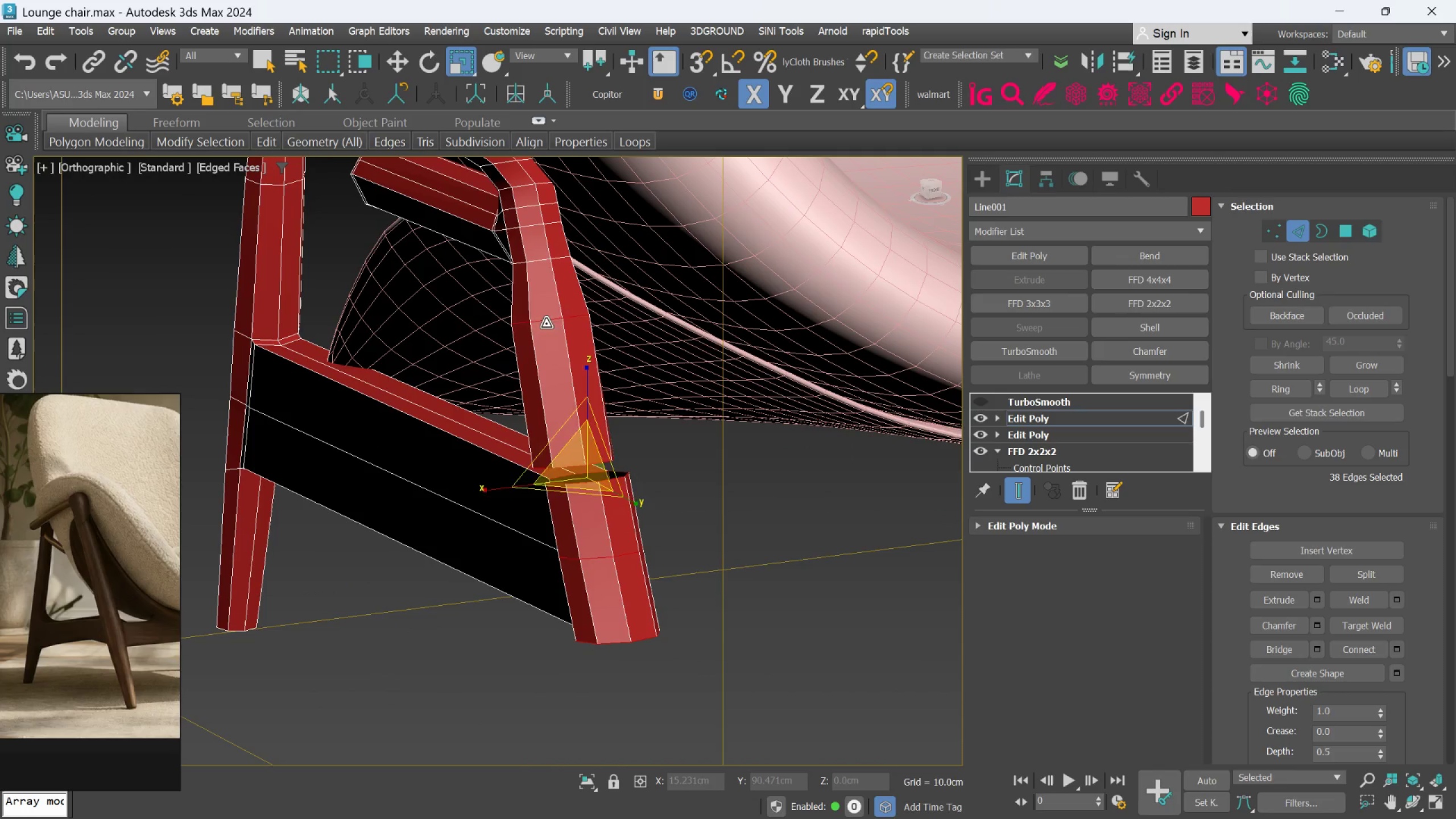 
scroll: coordinate [572, 402], scroll_direction: up, amount: 2.0
 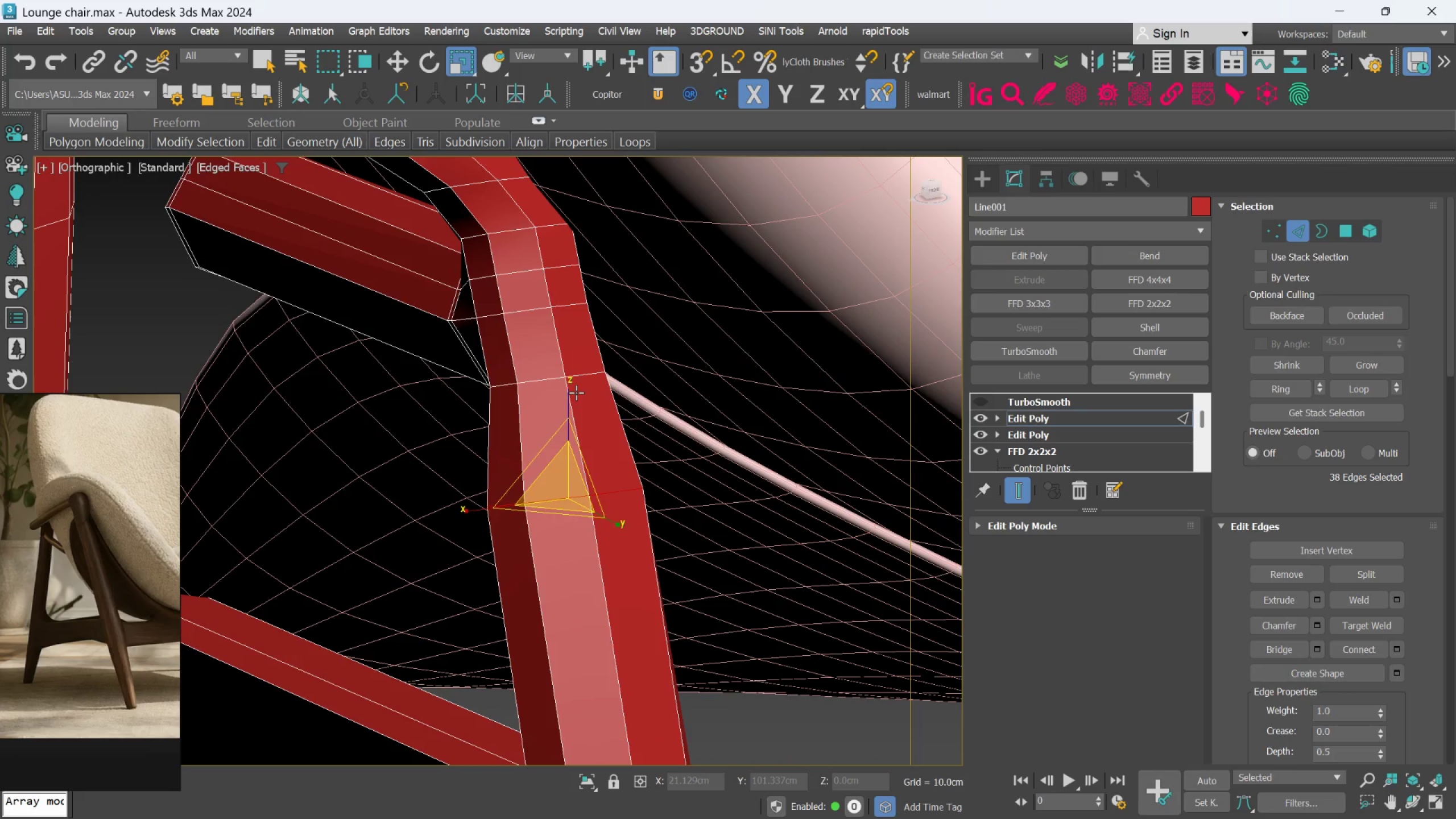 
scroll: coordinate [576, 392], scroll_direction: down, amount: 1.0
 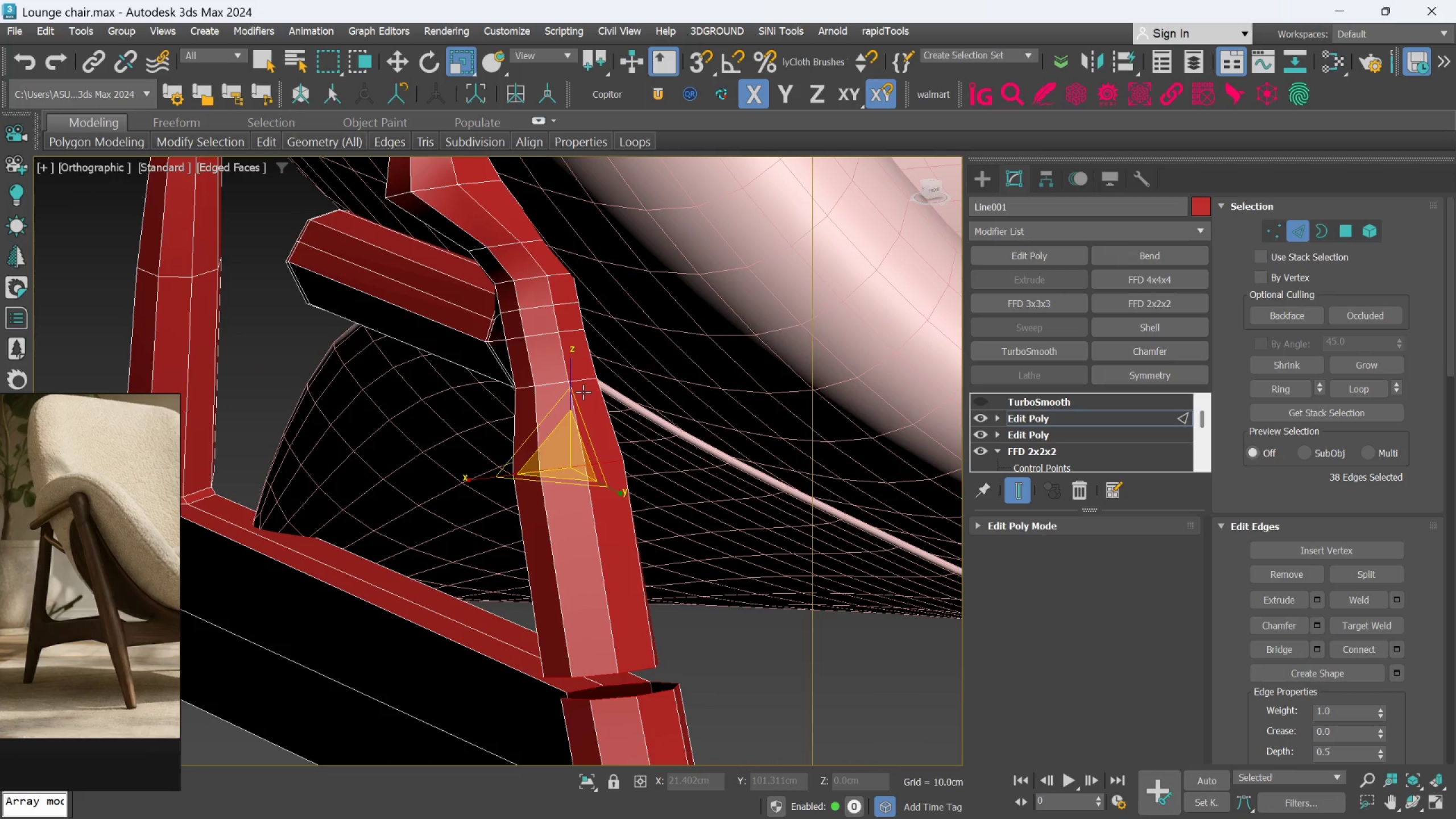 
hold_key(key=AltLeft, duration=0.95)
 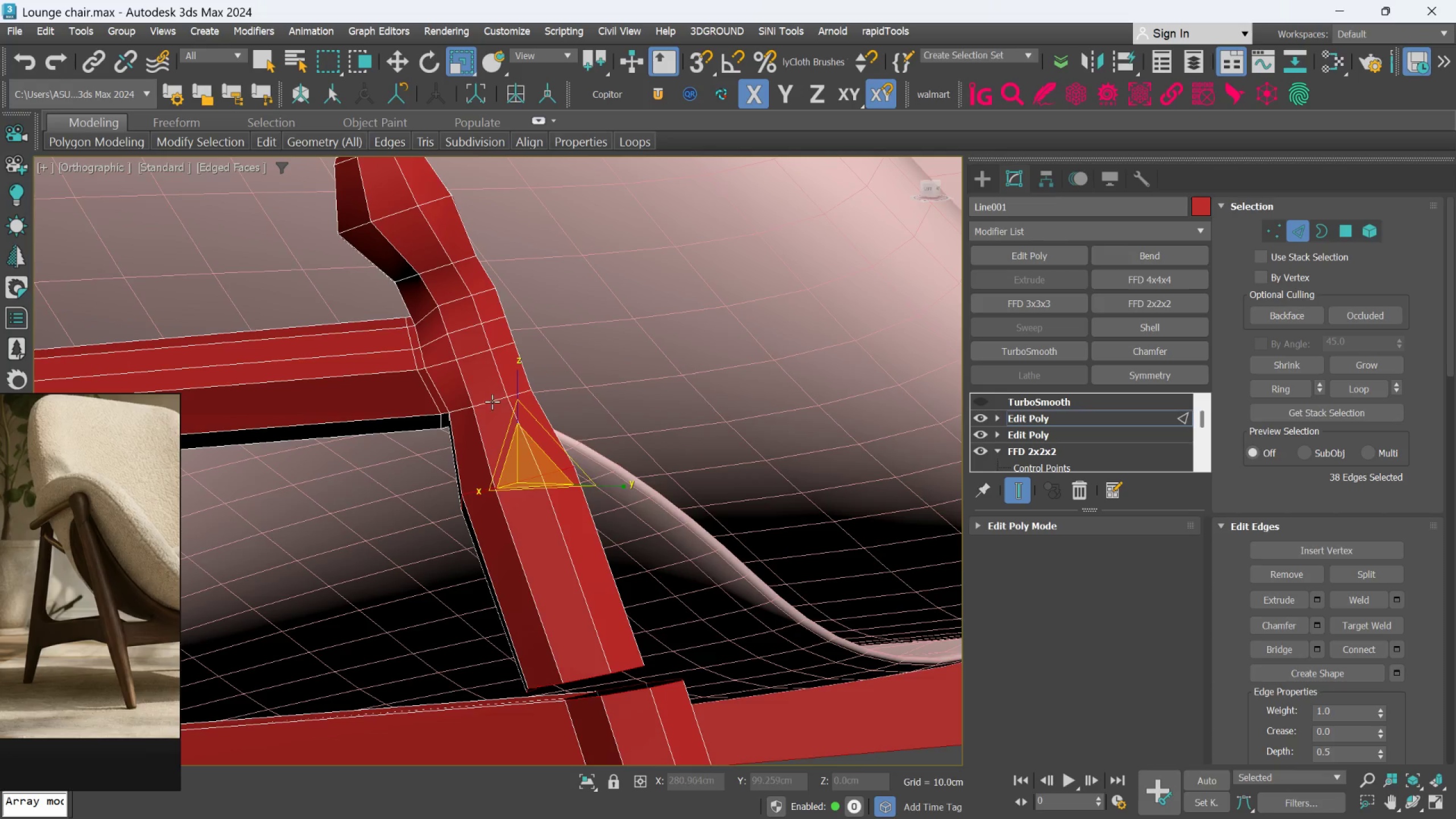 
hold_key(key=AltLeft, duration=1.5)
 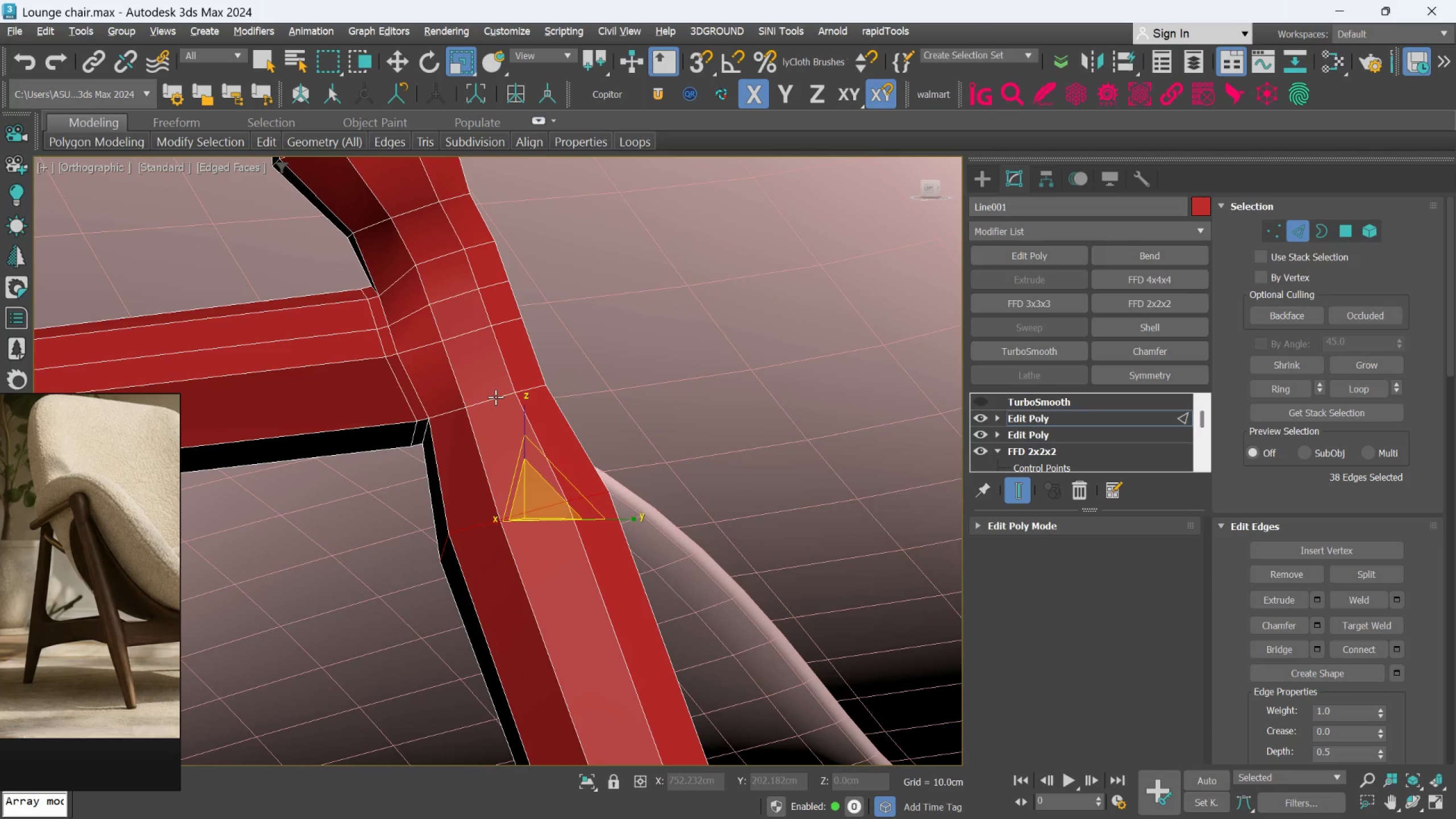 
scroll: coordinate [491, 402], scroll_direction: up, amount: 1.0
 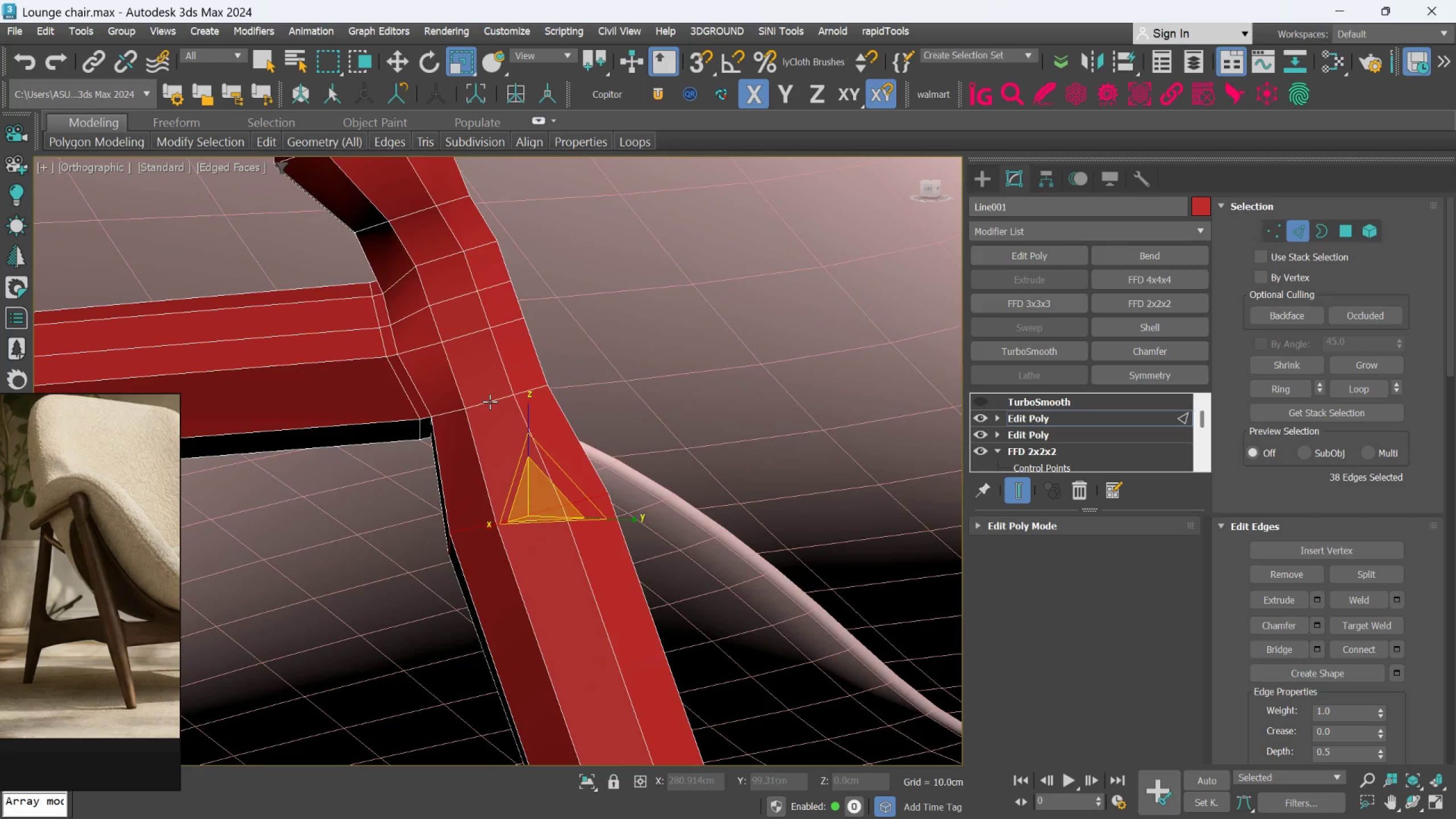 
key(Alt+AltLeft)
 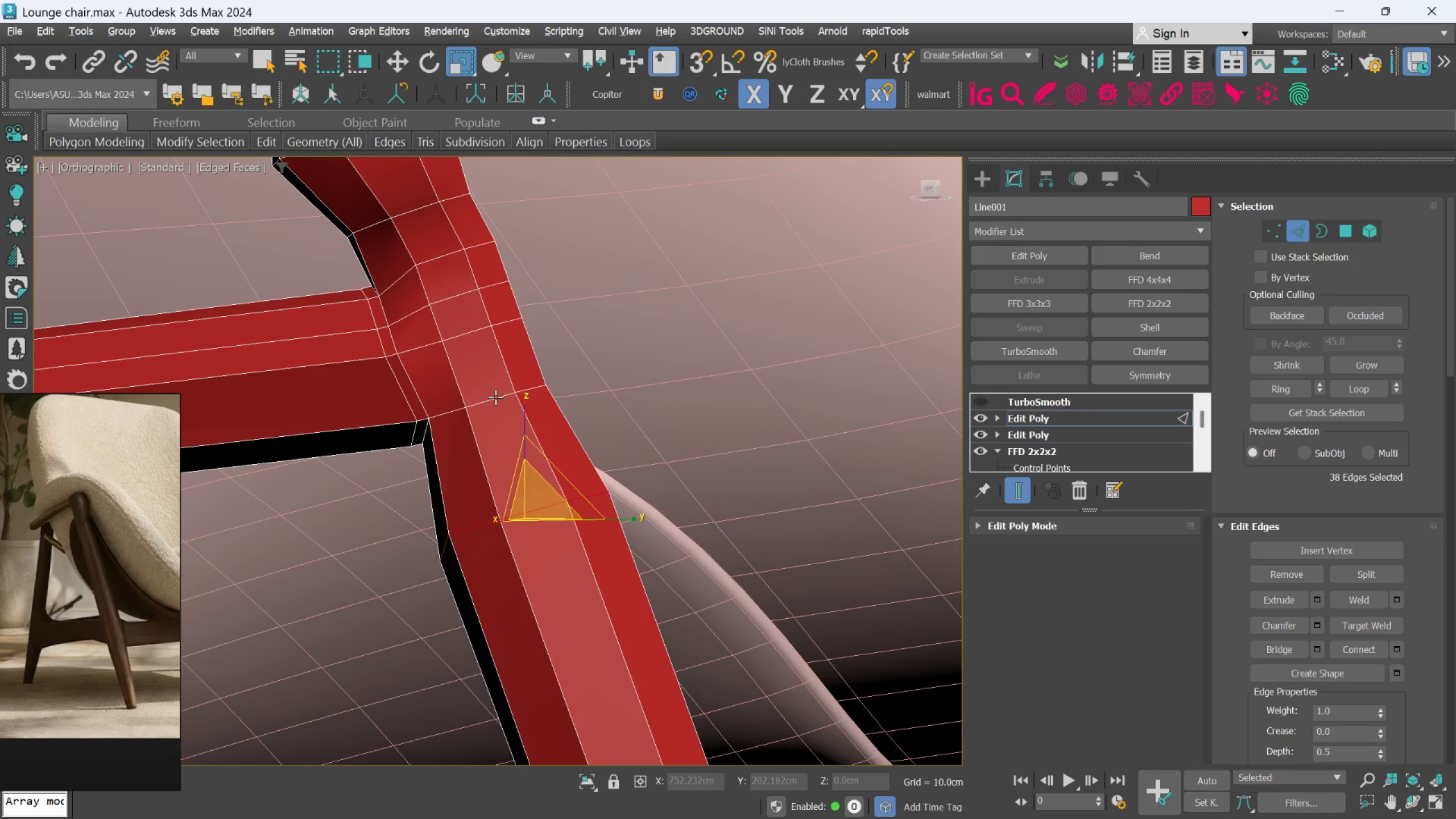 
hold_key(key=AltLeft, duration=1.67)
scroll: coordinate [555, 494], scroll_direction: down, amount: 2.0
 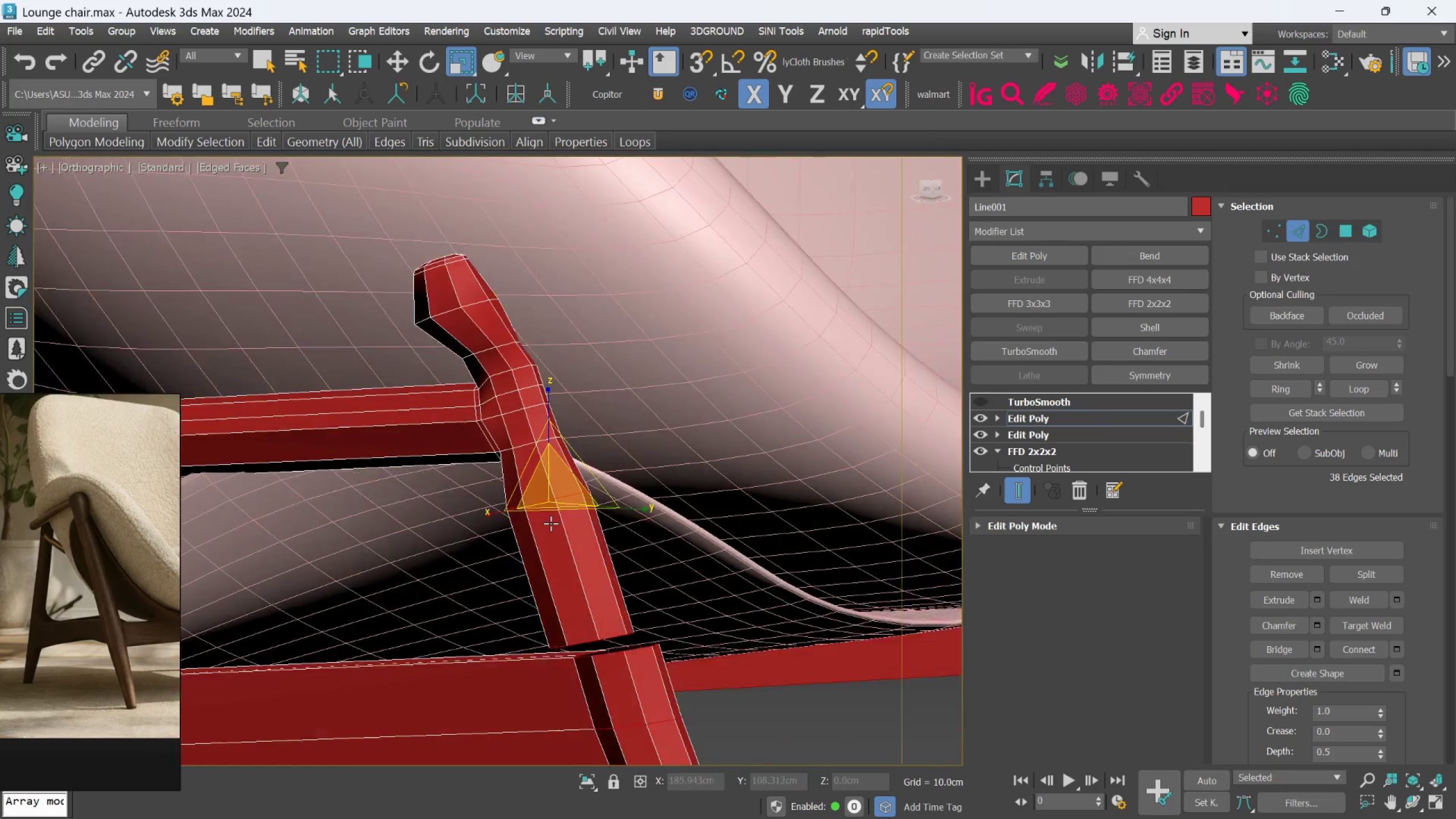 
key(Alt+AltLeft)
 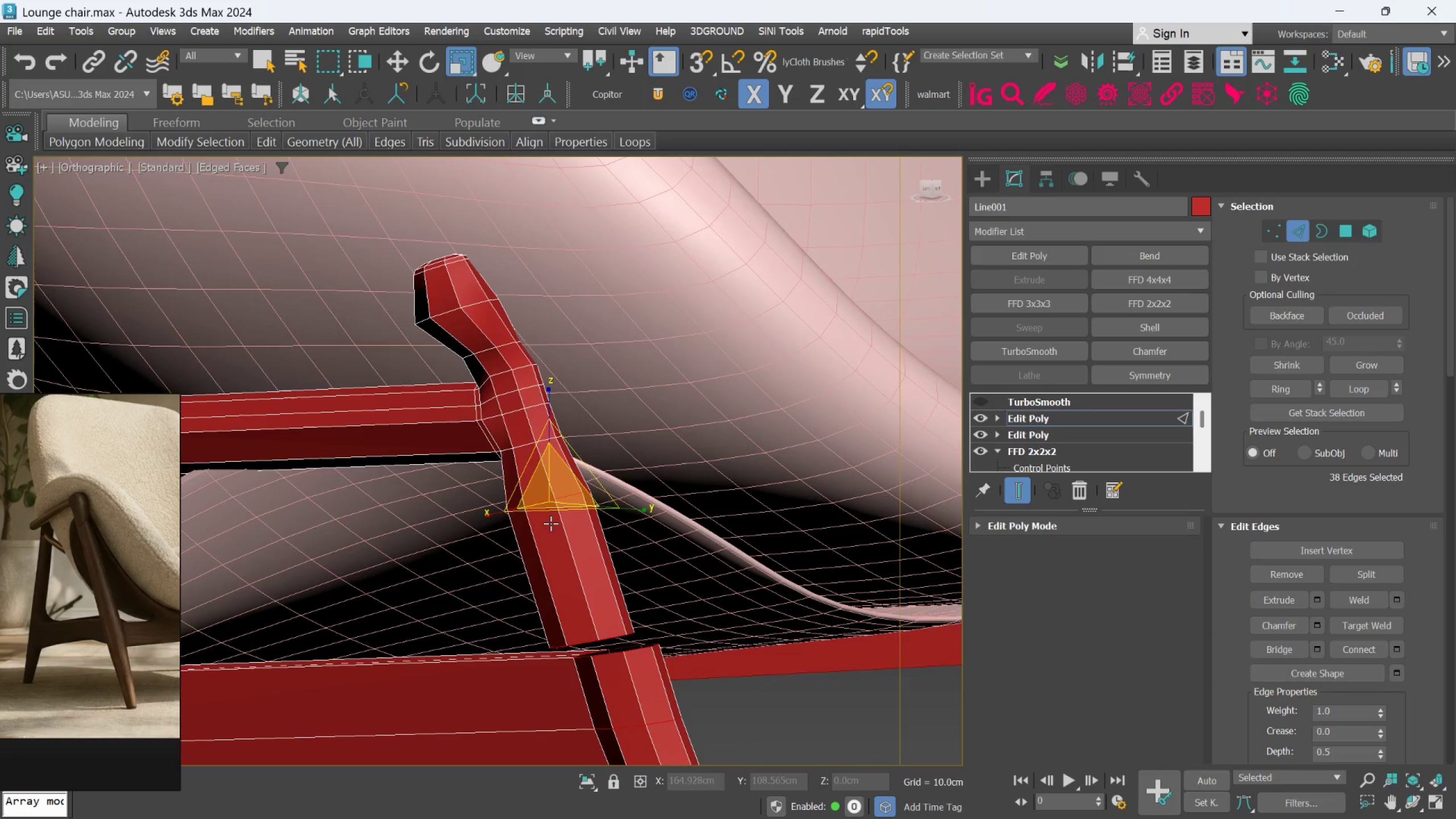 
key(Alt+AltLeft)
 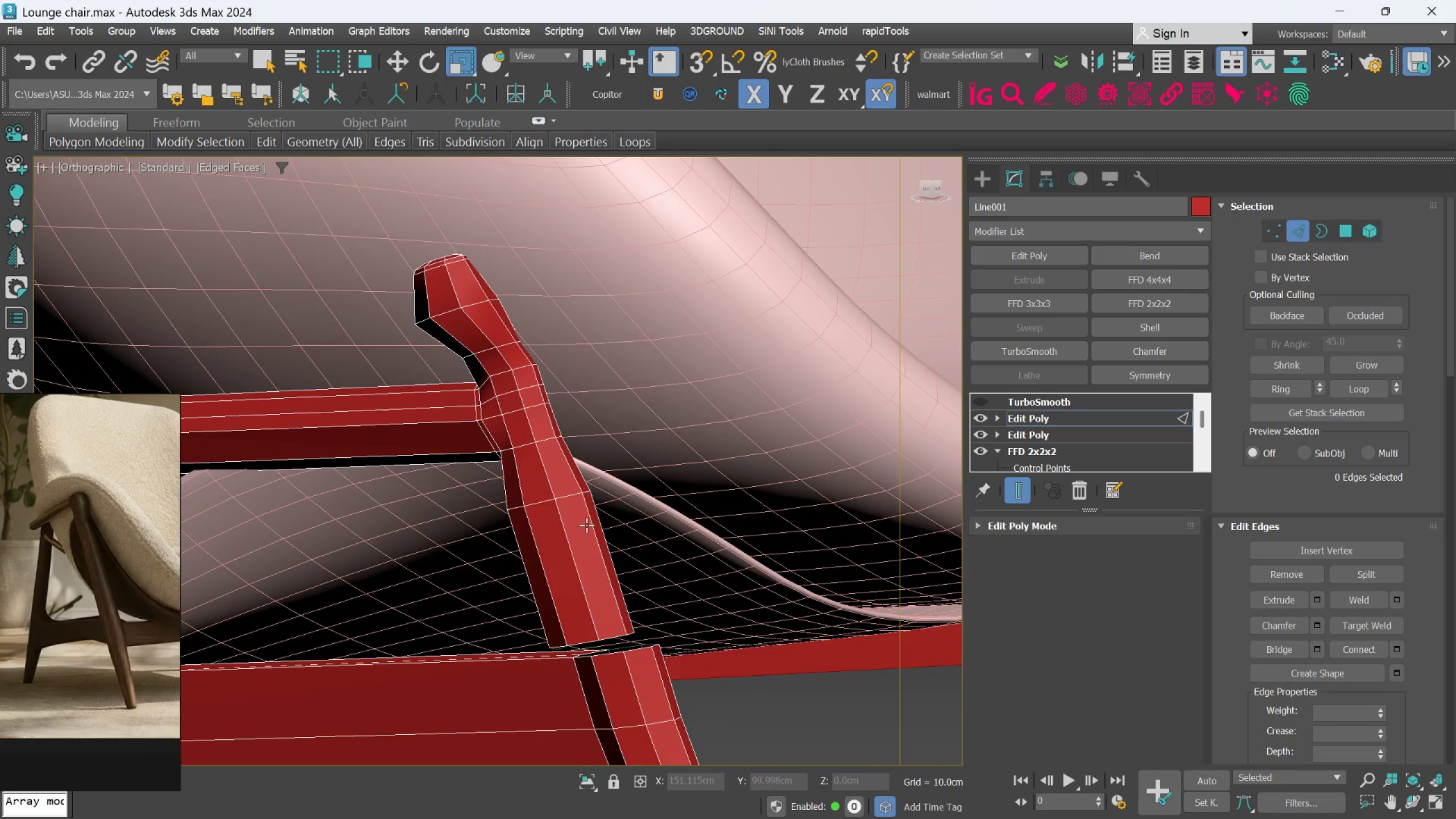 
scroll: coordinate [579, 498], scroll_direction: up, amount: 1.0
 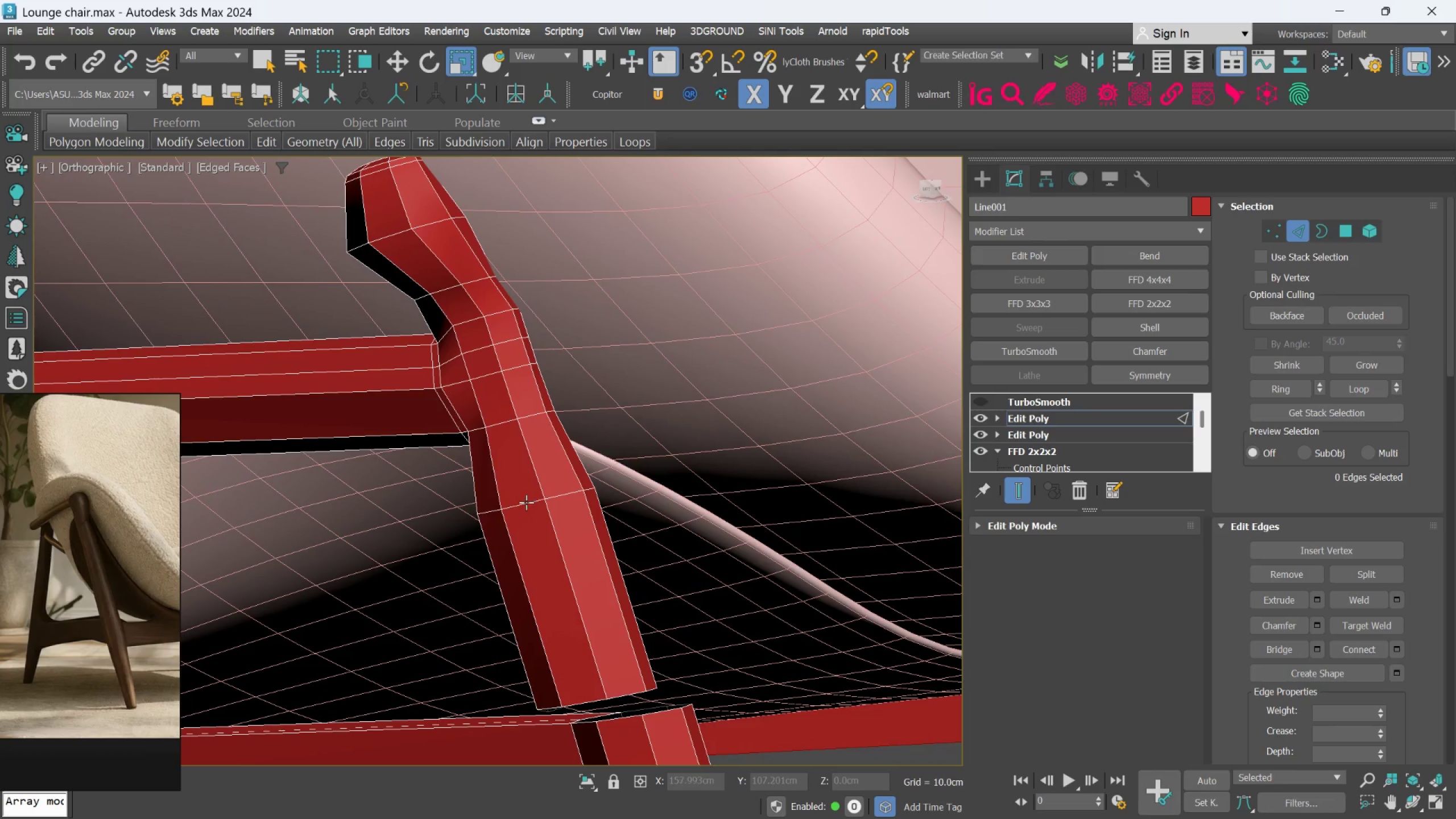 
double_click([526, 502])
 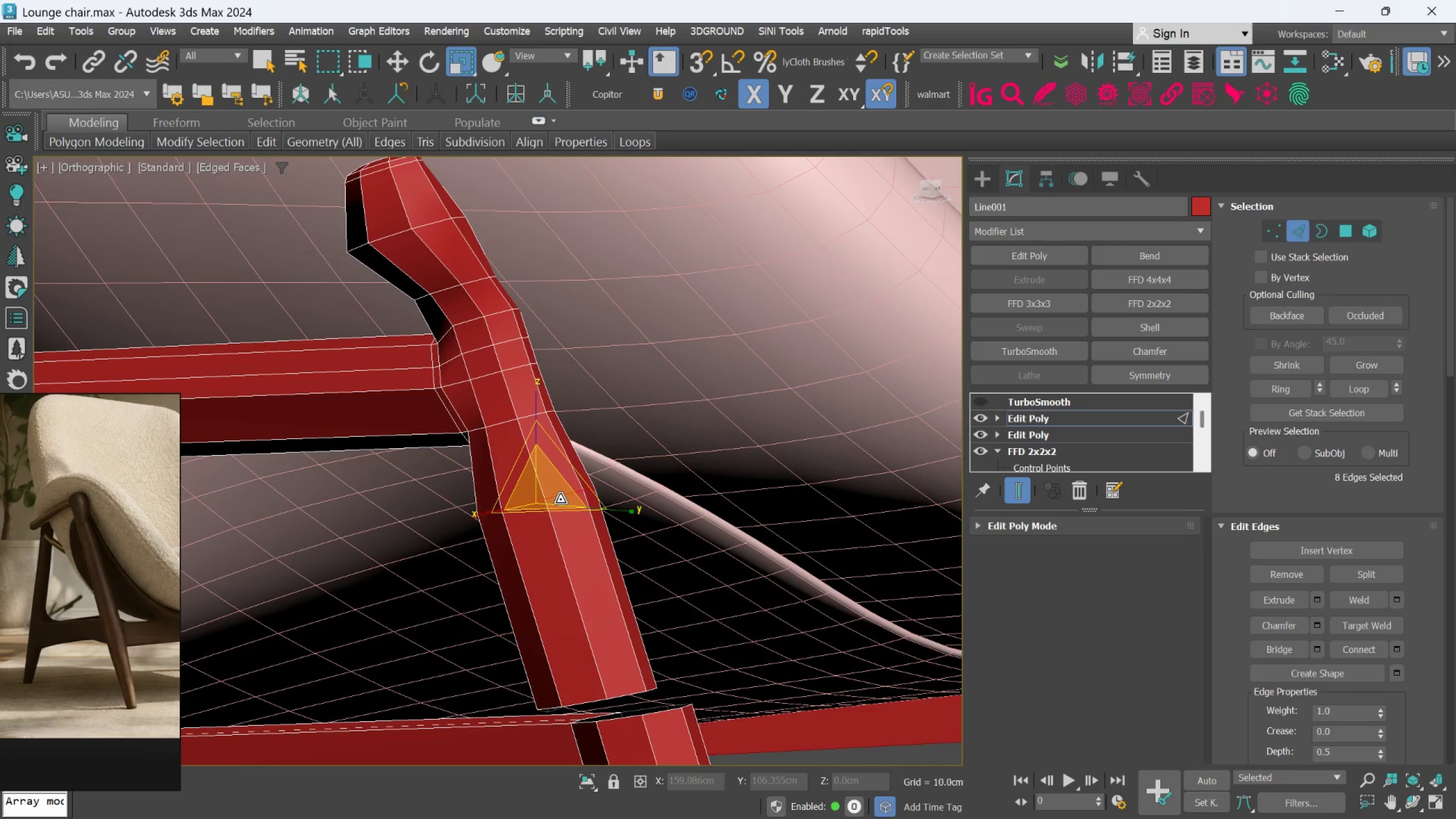 
left_click_drag(start_coordinate=[560, 499], to_coordinate=[561, 502])
 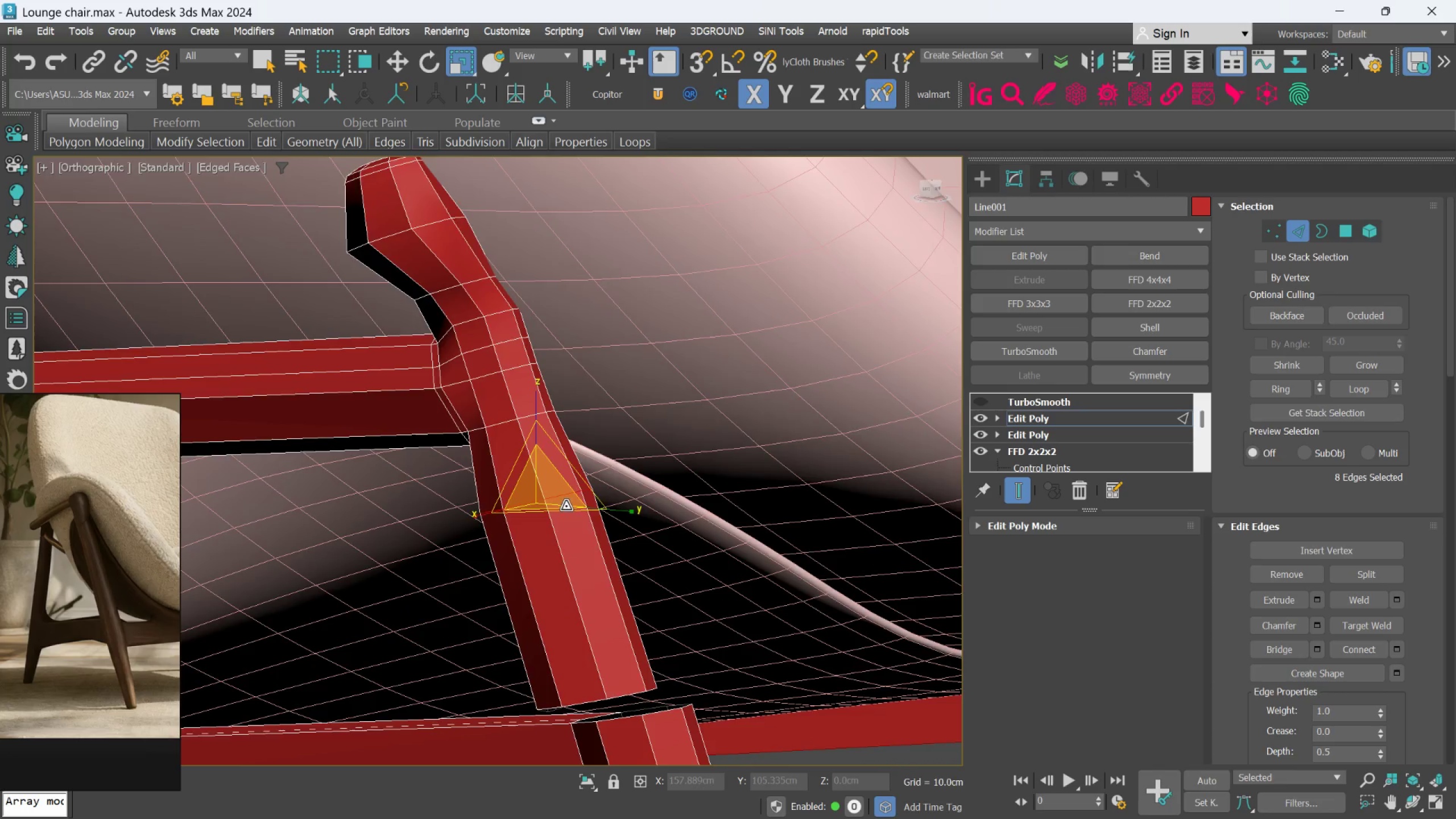 
scroll: coordinate [566, 510], scroll_direction: down, amount: 1.0
 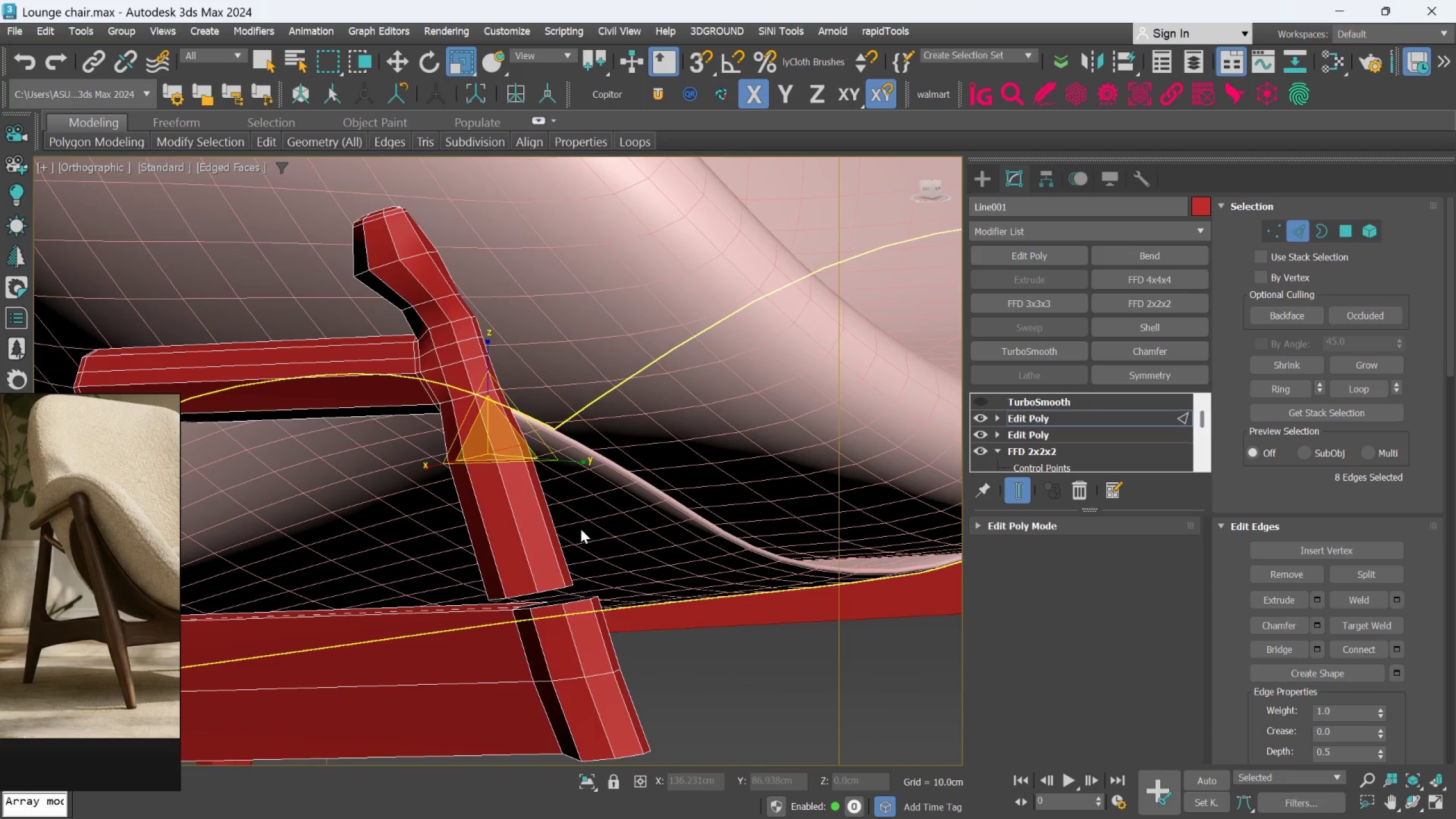 
mouse_move([502, 415])
 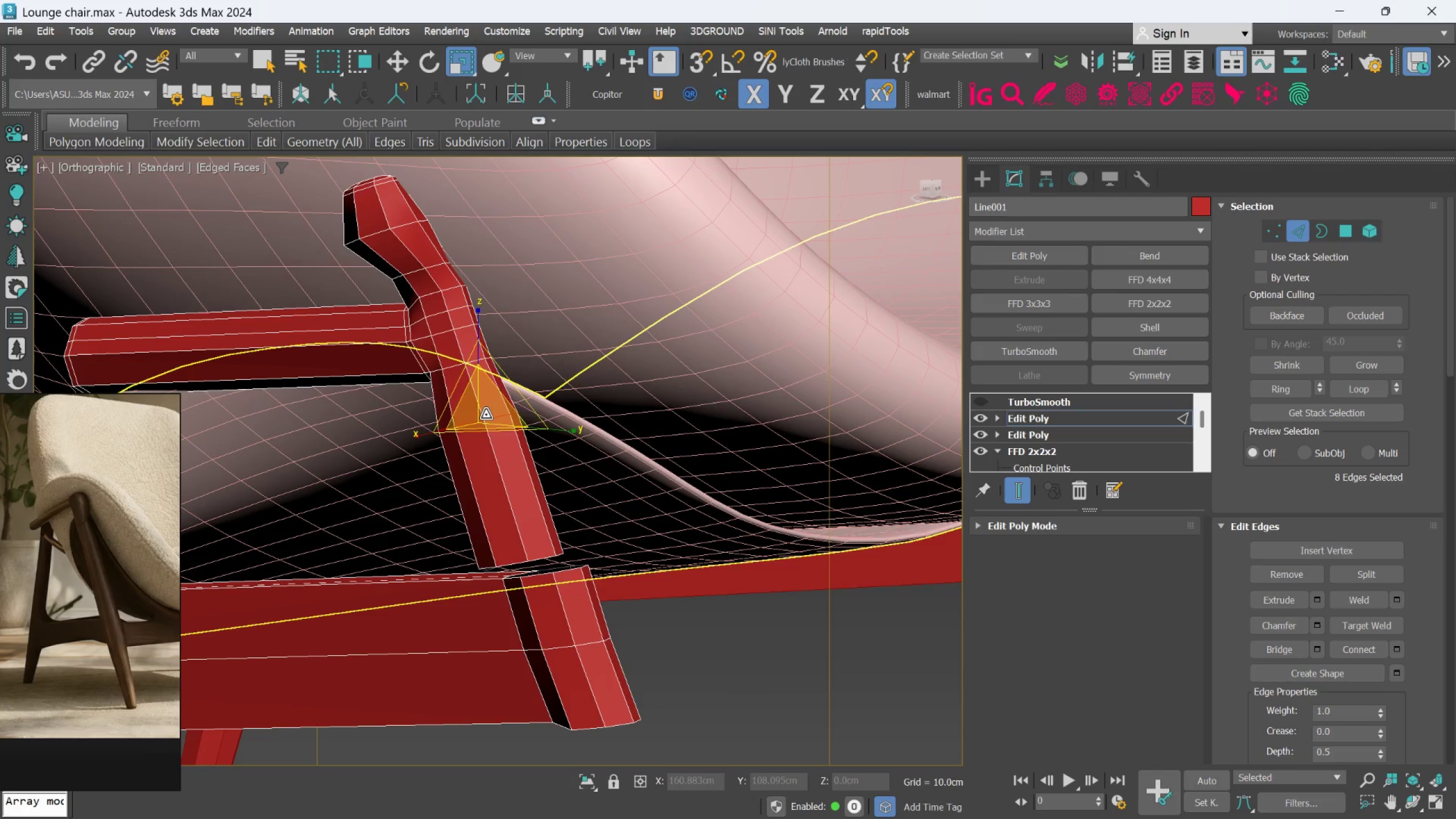 
left_click([486, 415])
 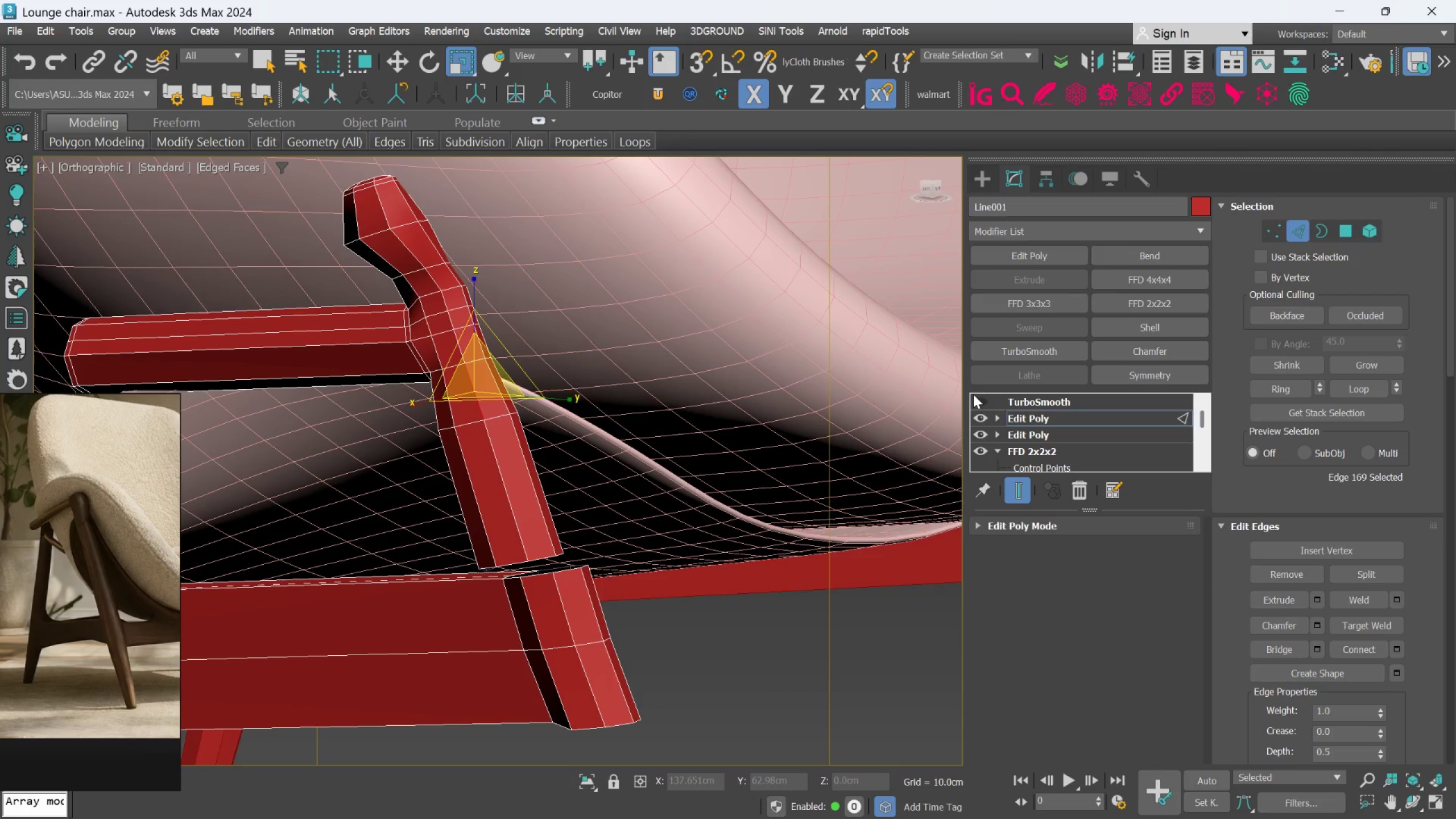 
left_click([977, 396])
 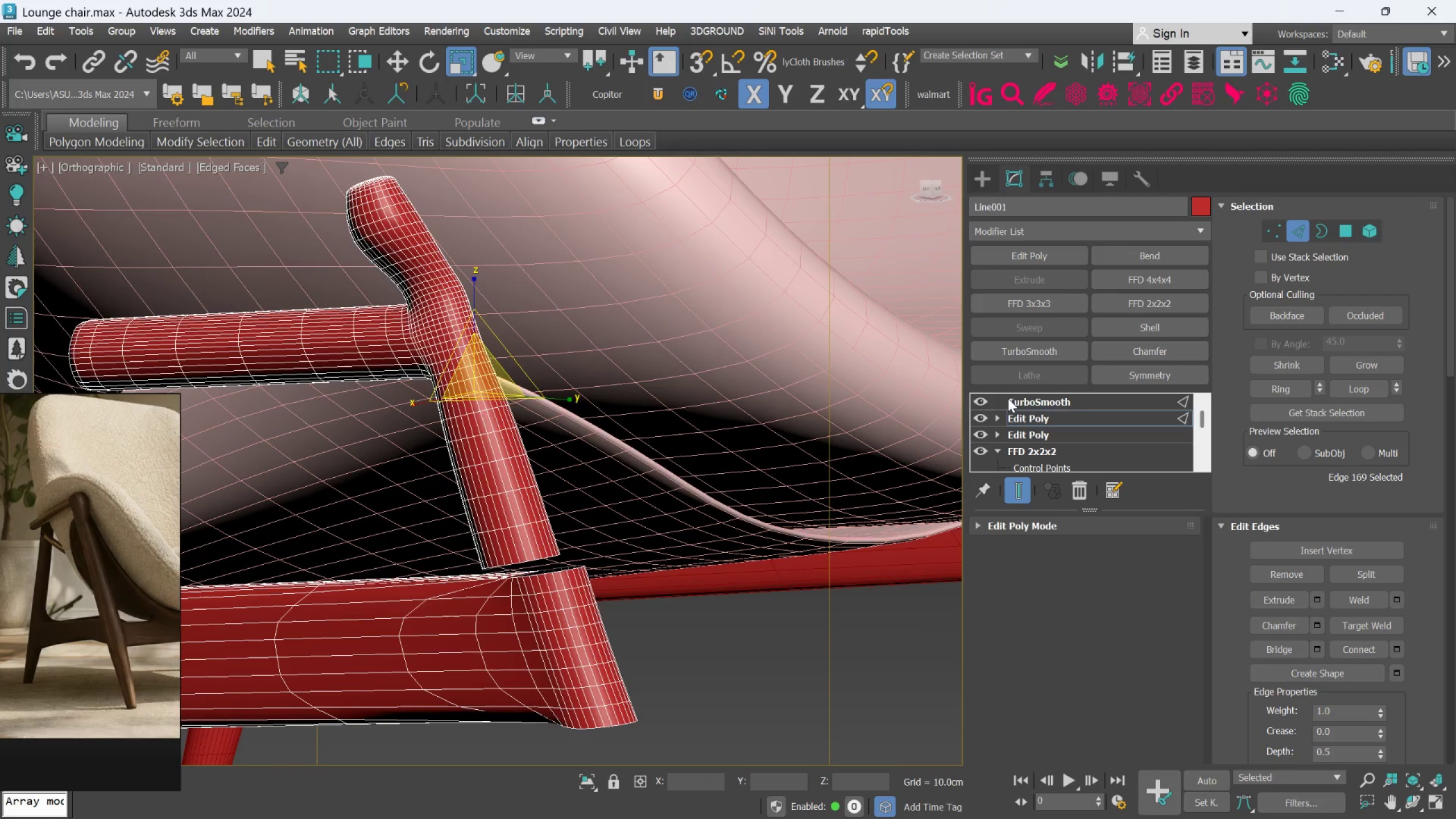 
scroll: coordinate [545, 553], scroll_direction: down, amount: 3.0
 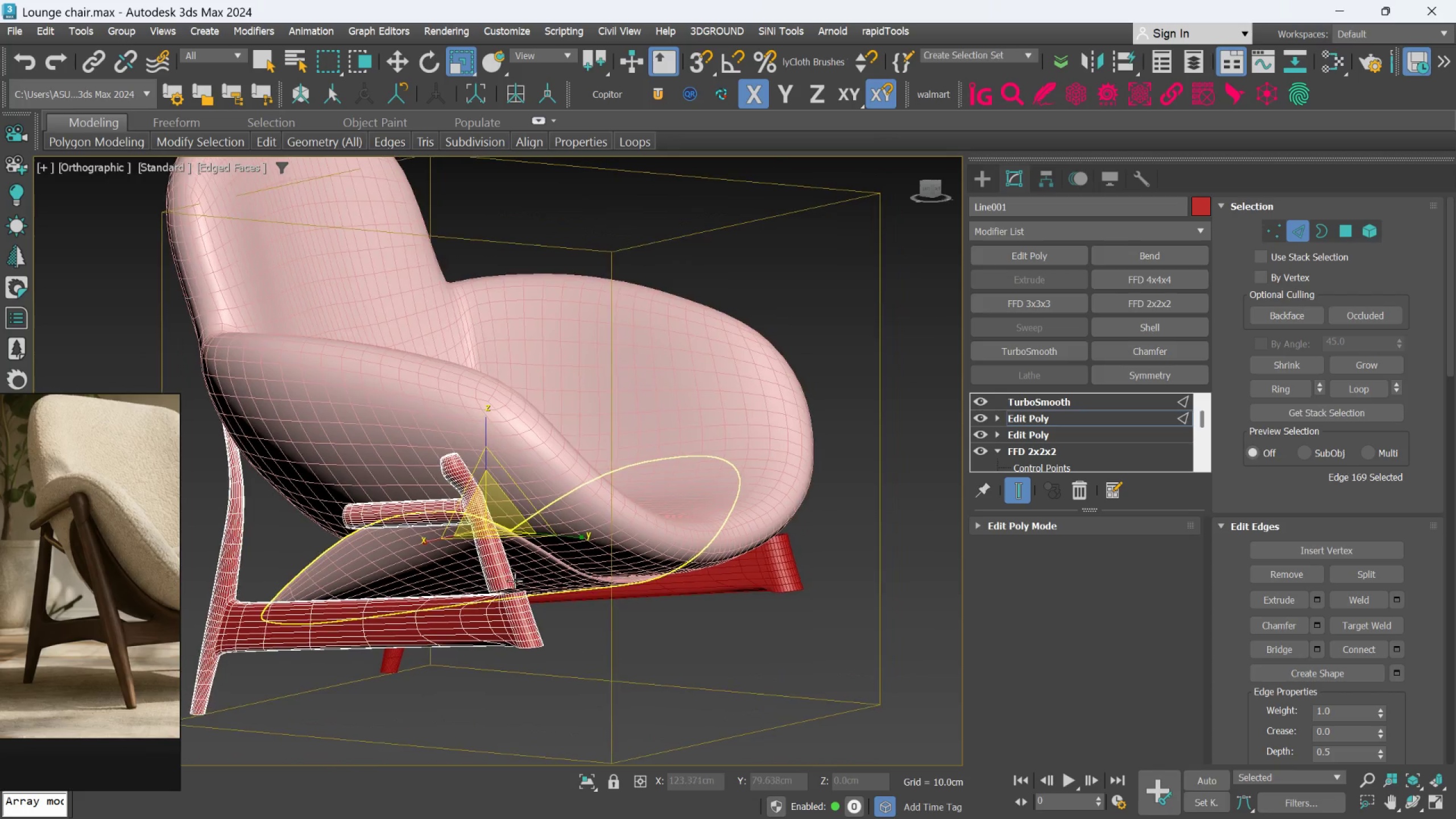 
scroll: coordinate [514, 585], scroll_direction: up, amount: 2.0
 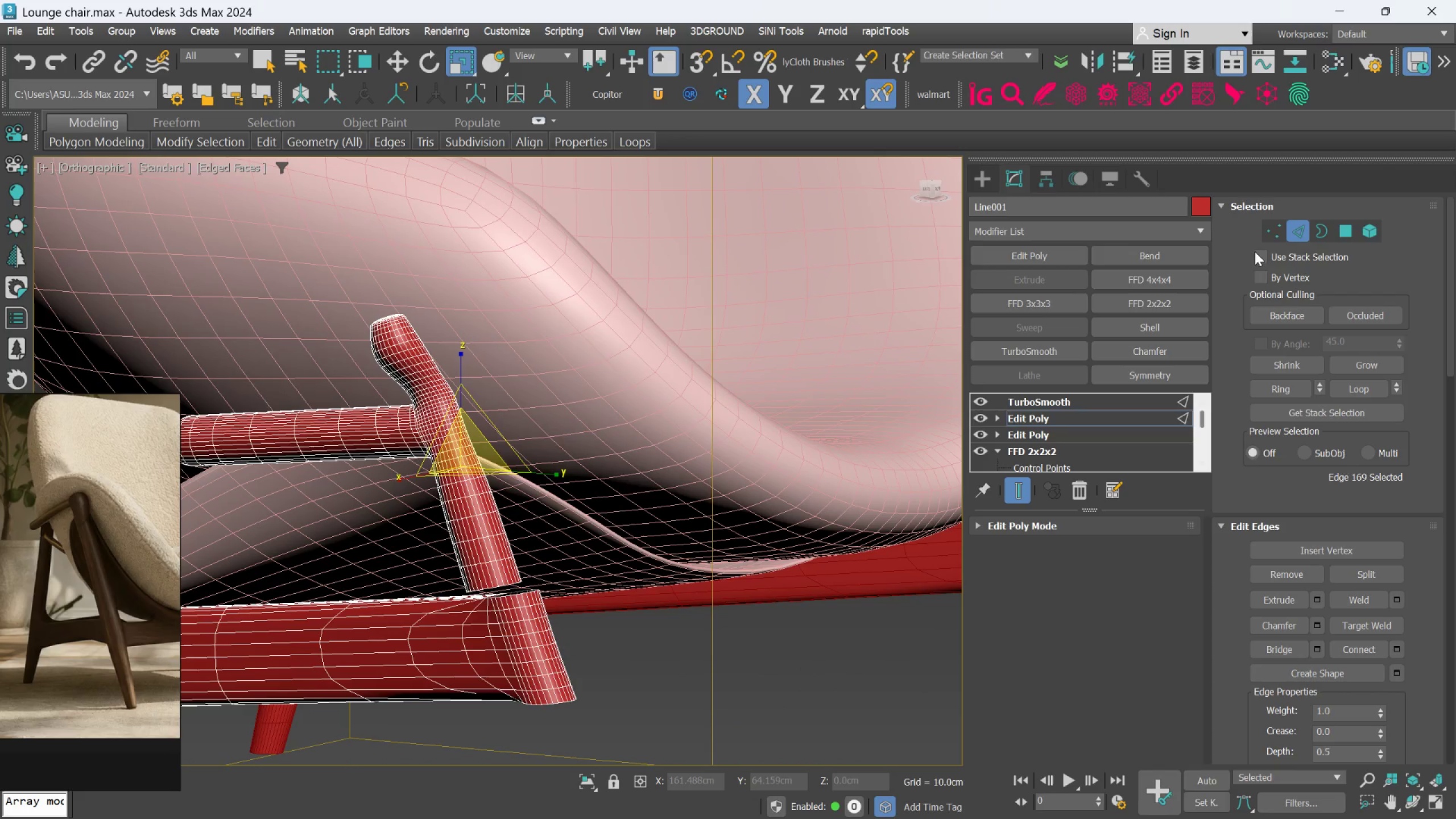 
left_click([1008, 480])
 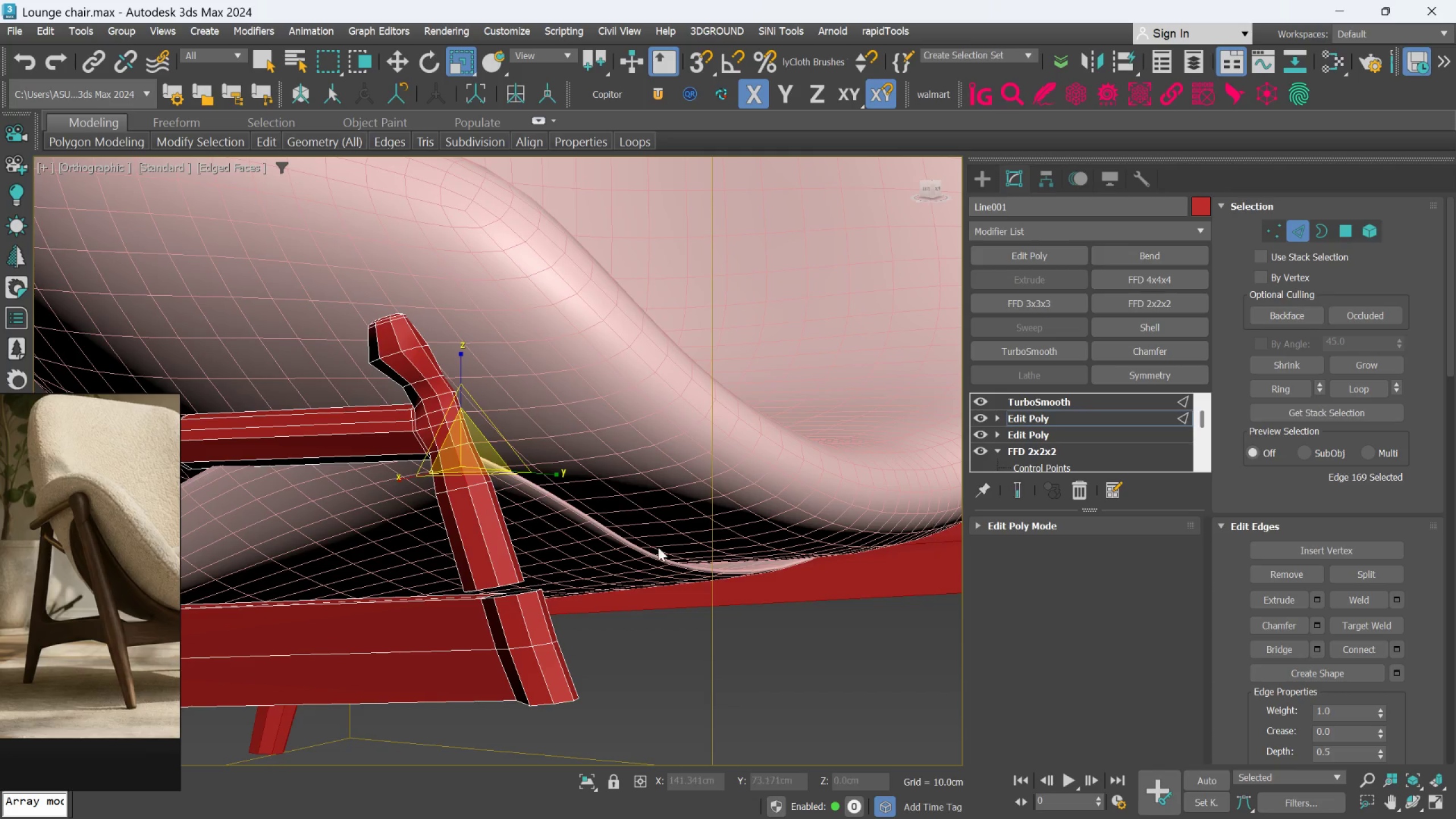 
scroll: coordinate [530, 569], scroll_direction: up, amount: 2.0
 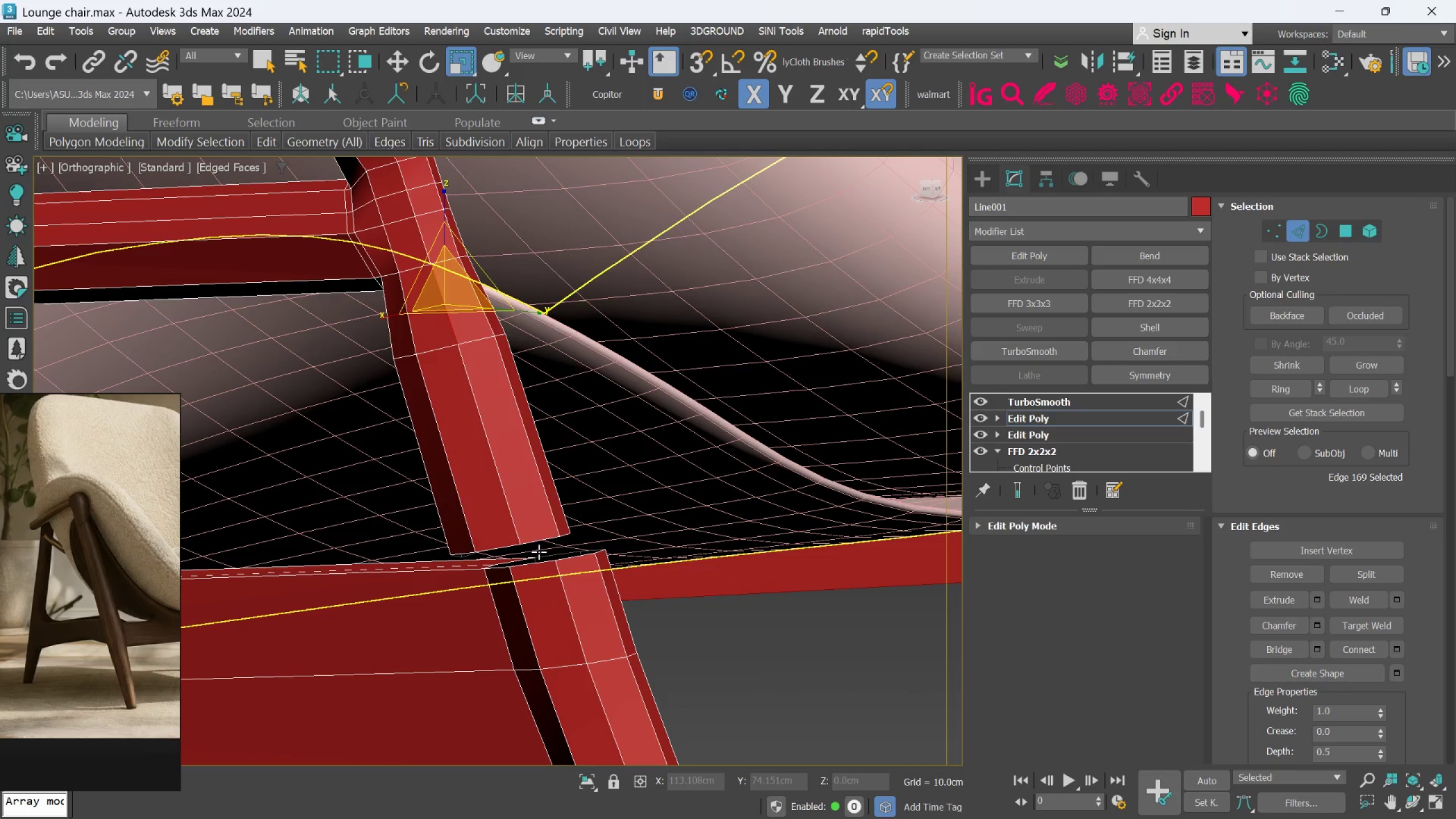 
scroll: coordinate [562, 538], scroll_direction: down, amount: 2.0
 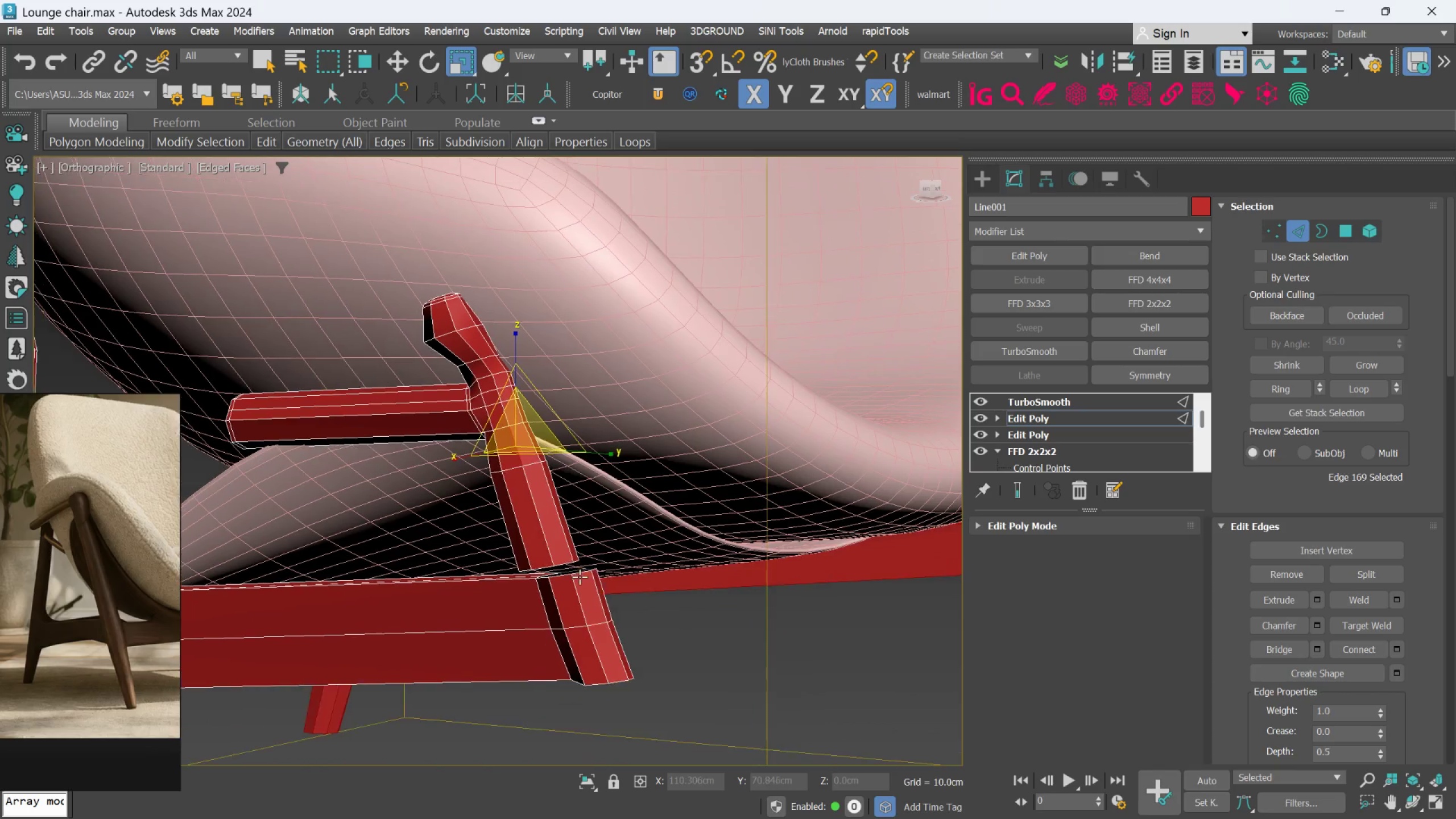 
scroll: coordinate [580, 577], scroll_direction: up, amount: 1.0
 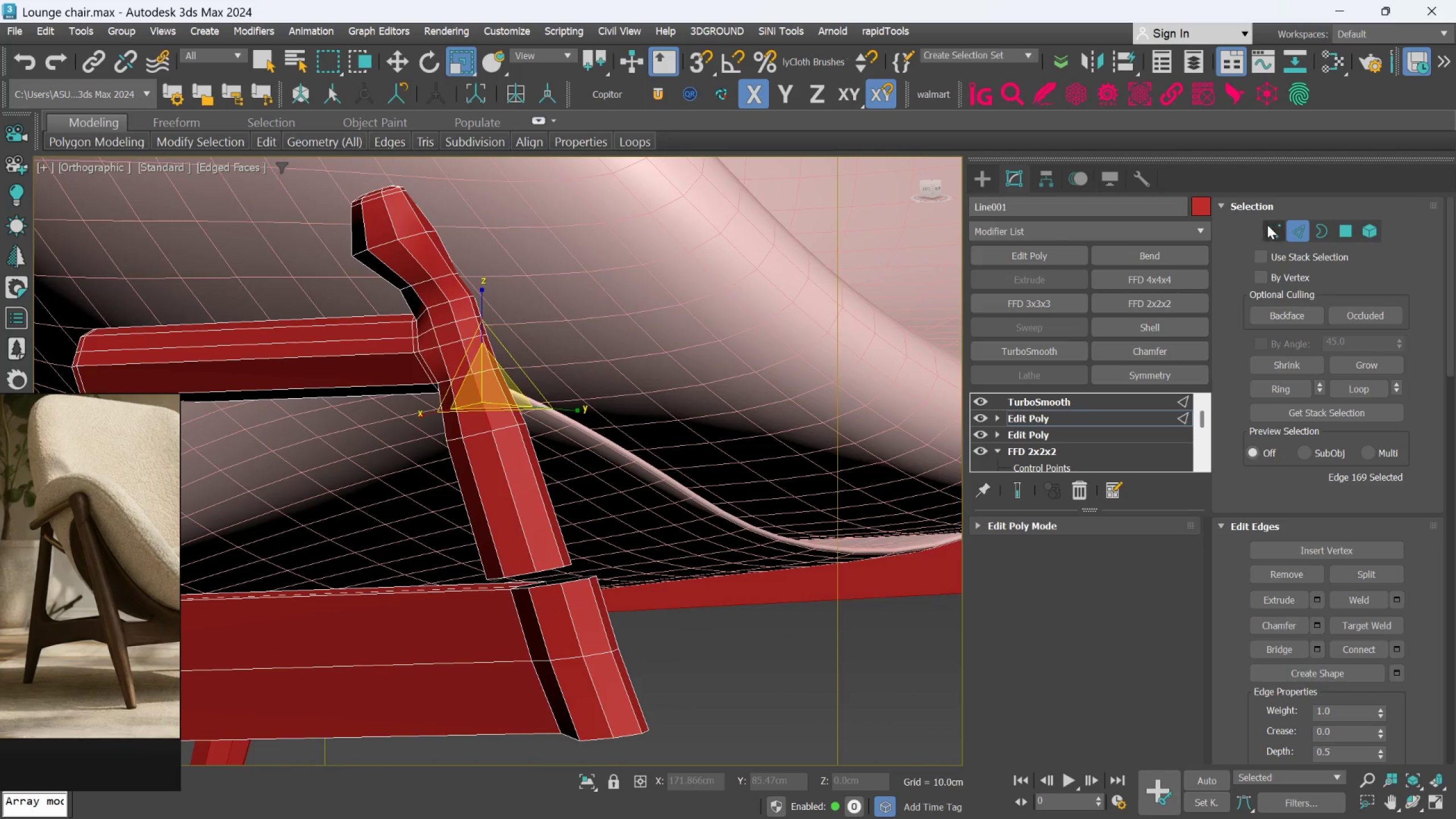 
left_click([1270, 224])
 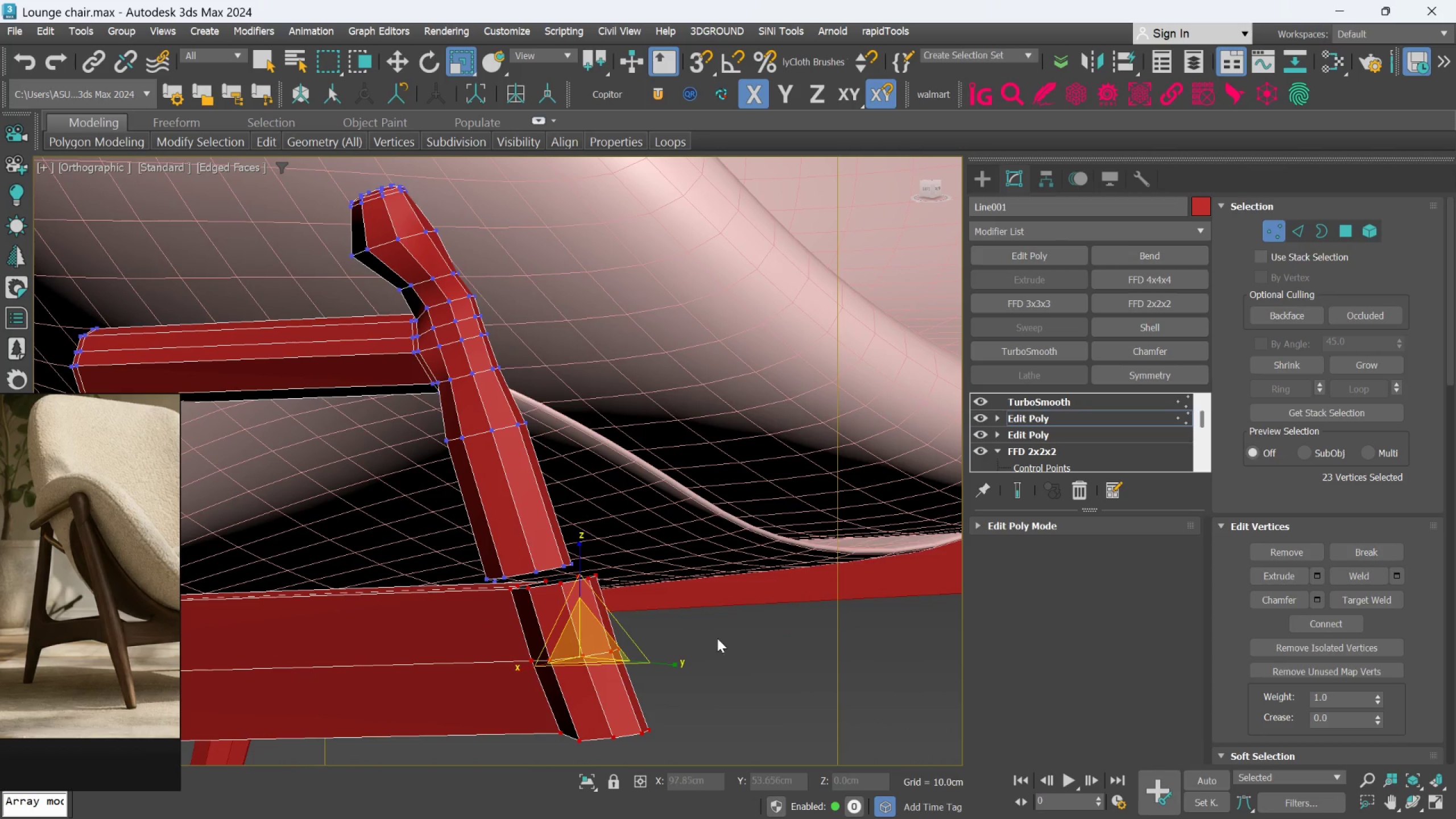 
key(W)
 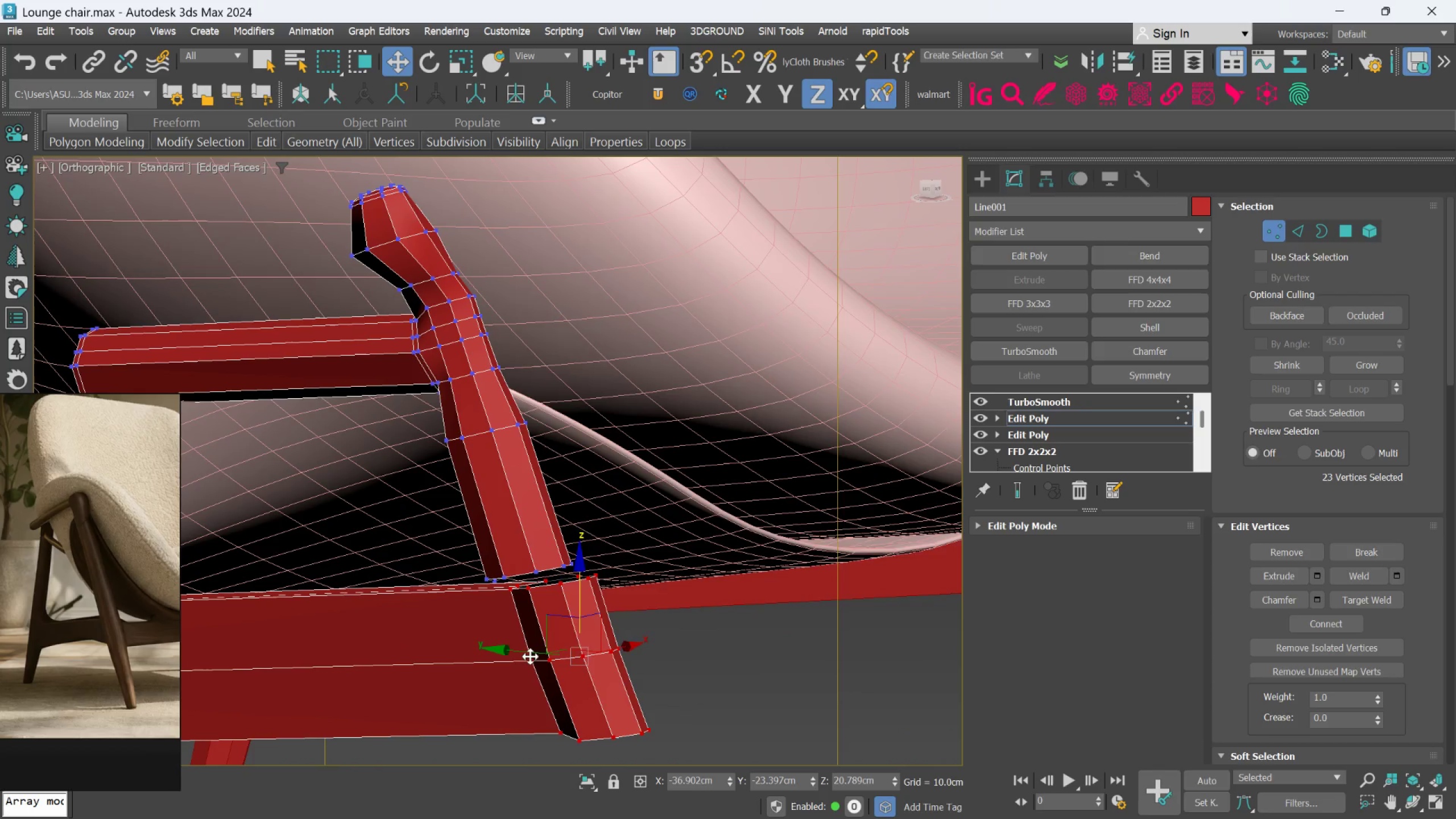 
left_click_drag(start_coordinate=[529, 652], to_coordinate=[511, 653])
 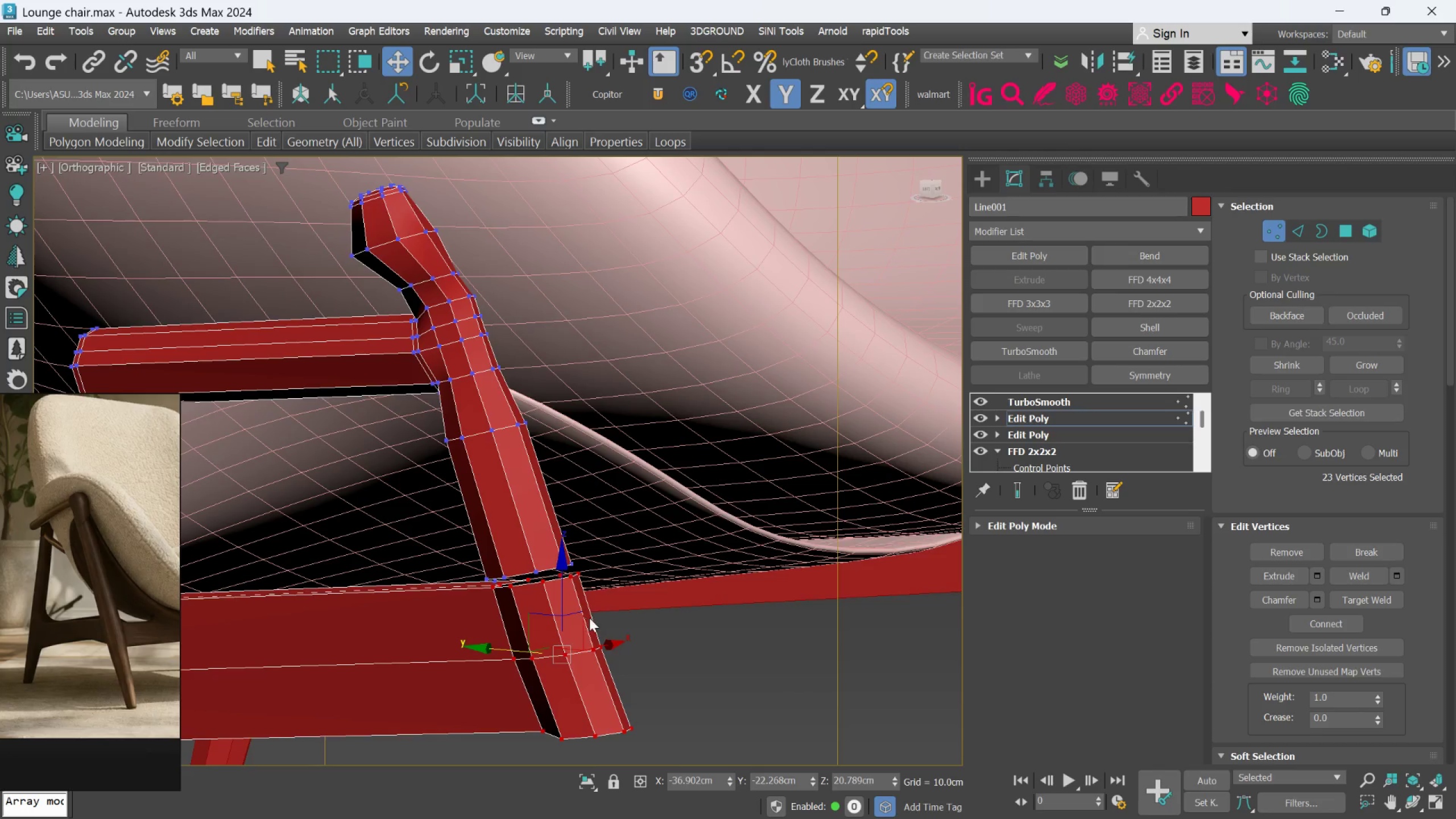 
scroll: coordinate [589, 615], scroll_direction: up, amount: 2.0
 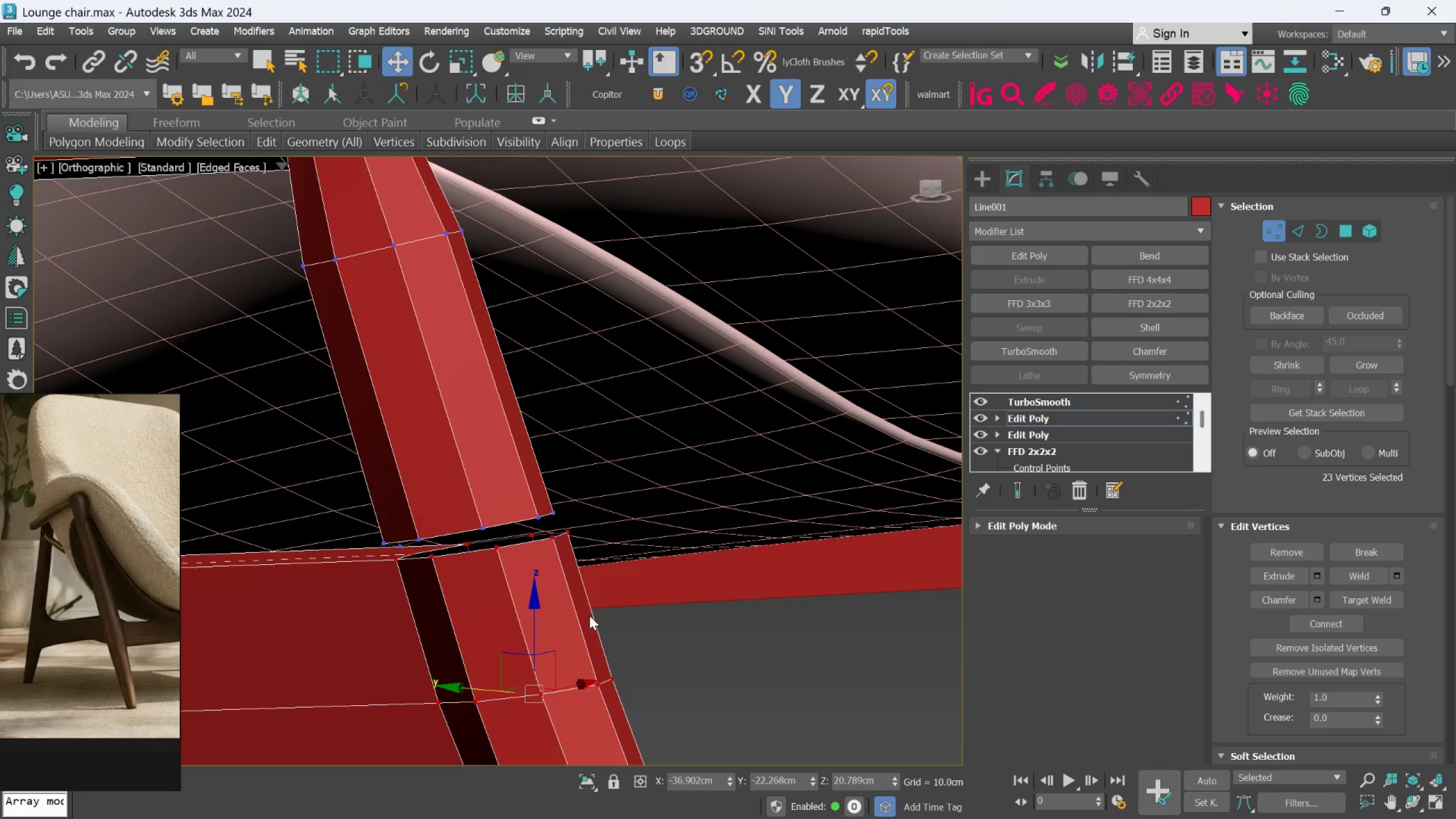 
scroll: coordinate [589, 614], scroll_direction: down, amount: 2.0
 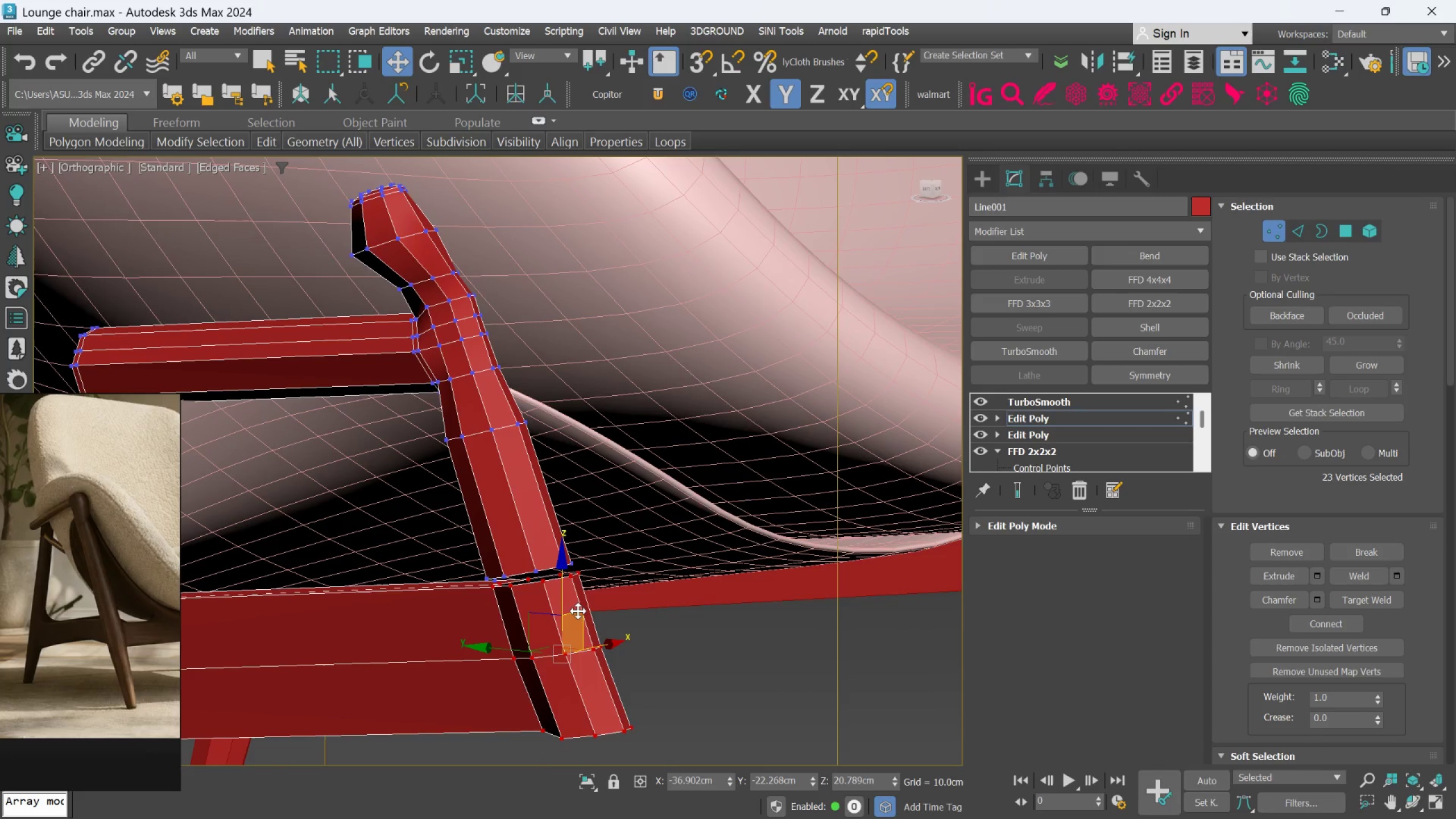 
key(L)
 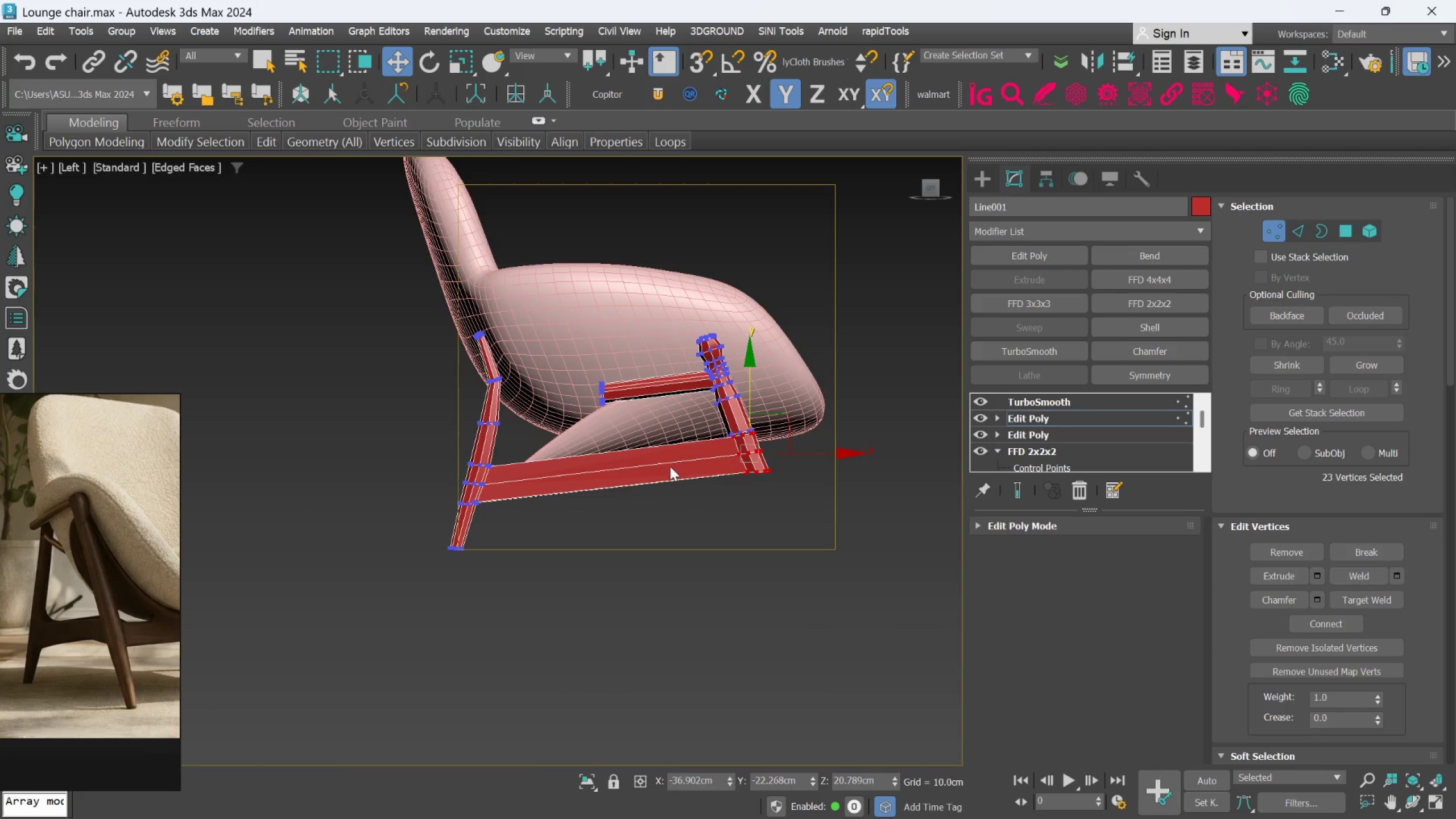 
scroll: coordinate [626, 455], scroll_direction: up, amount: 6.0
 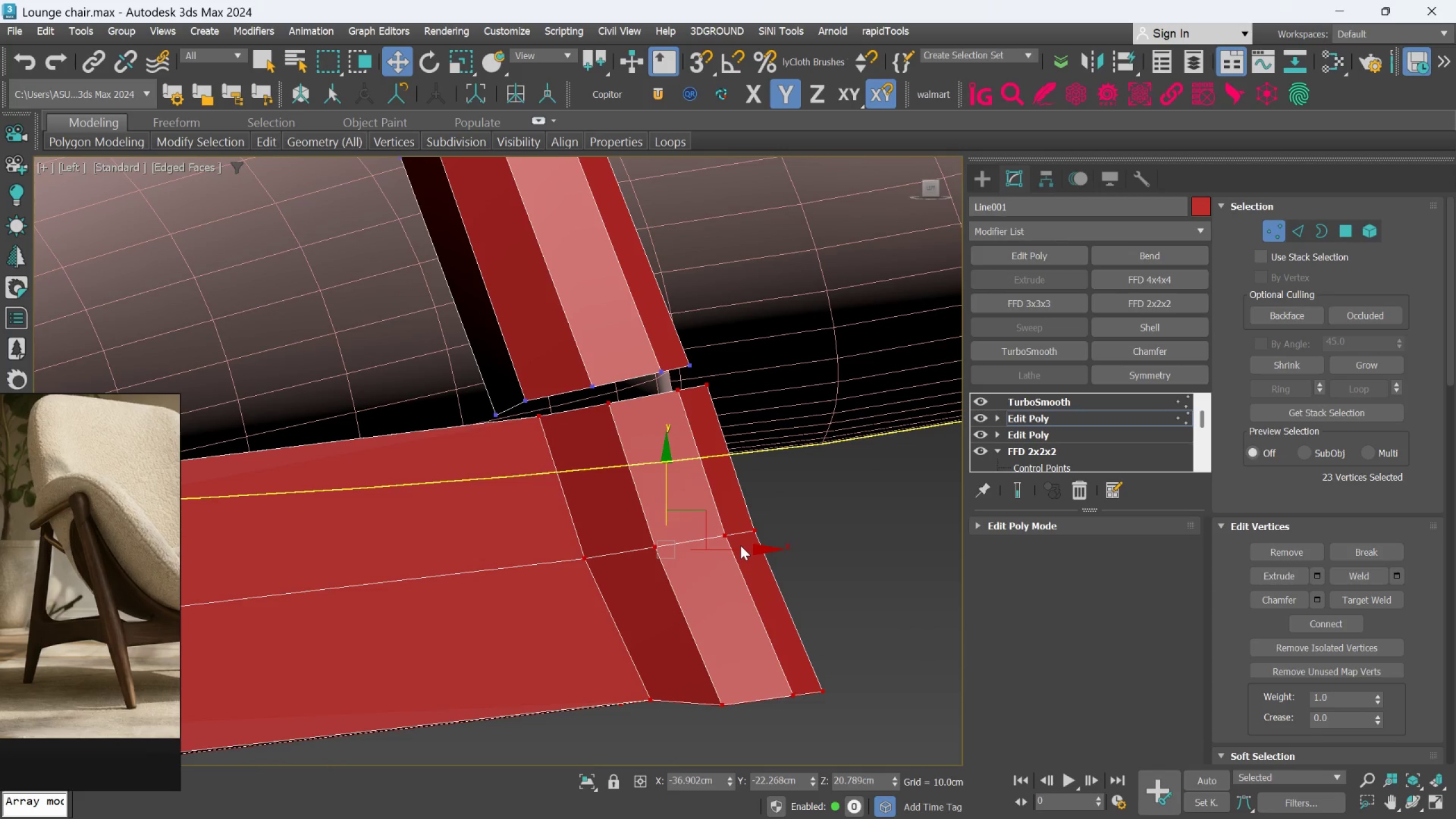 
left_click_drag(start_coordinate=[742, 552], to_coordinate=[729, 557])
 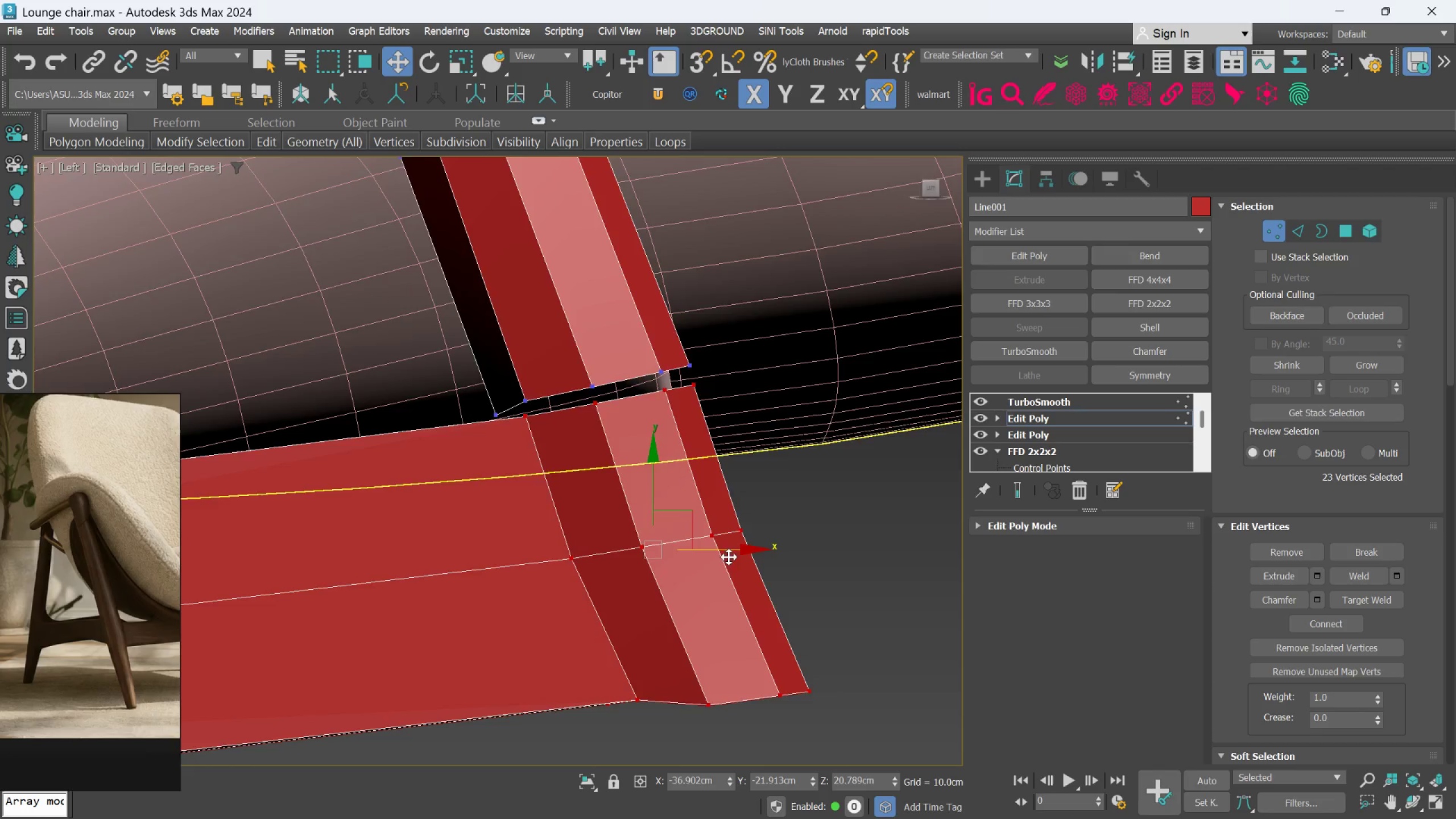 
scroll: coordinate [773, 530], scroll_direction: down, amount: 4.0
 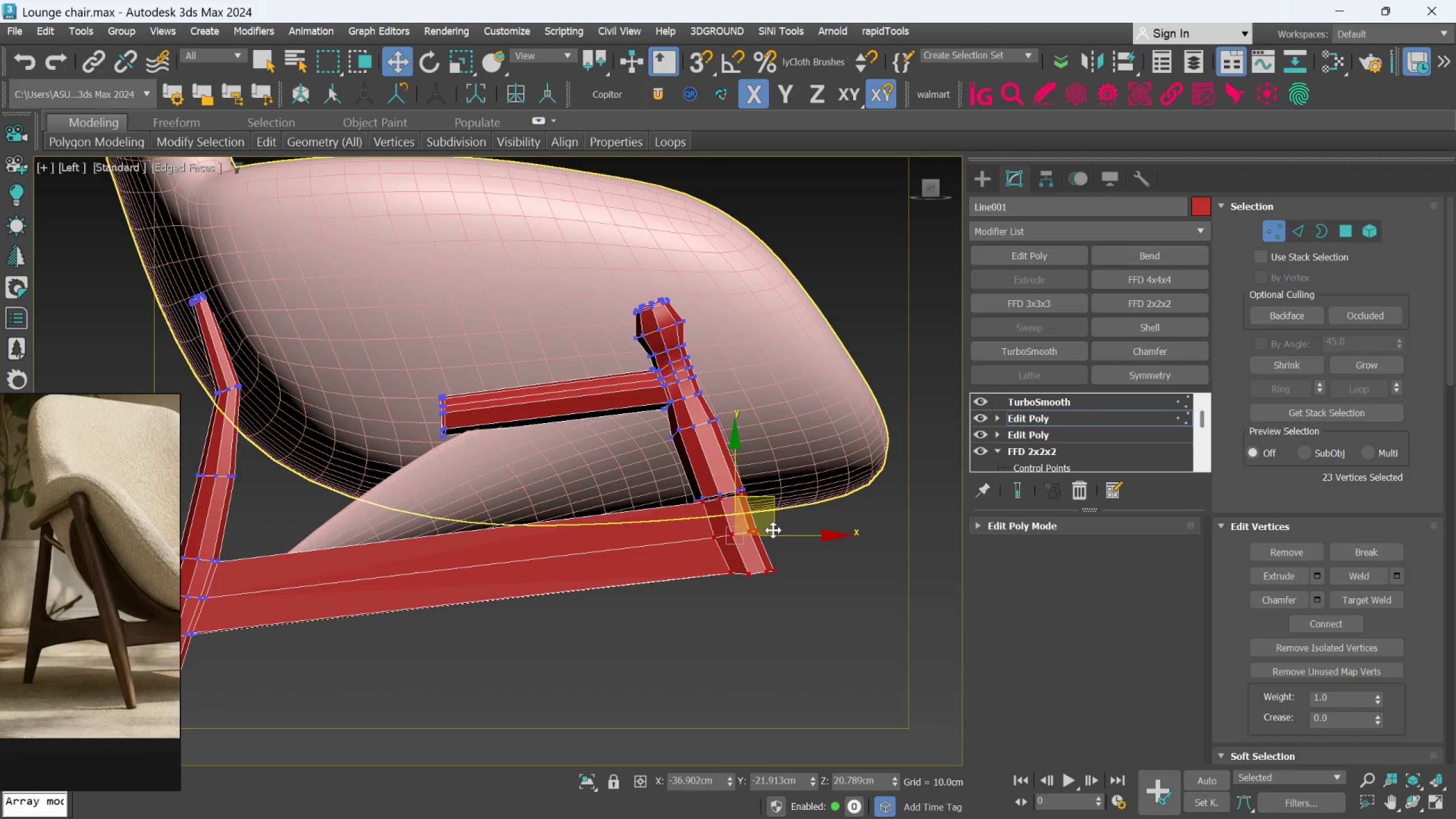 
wait(6.88)
 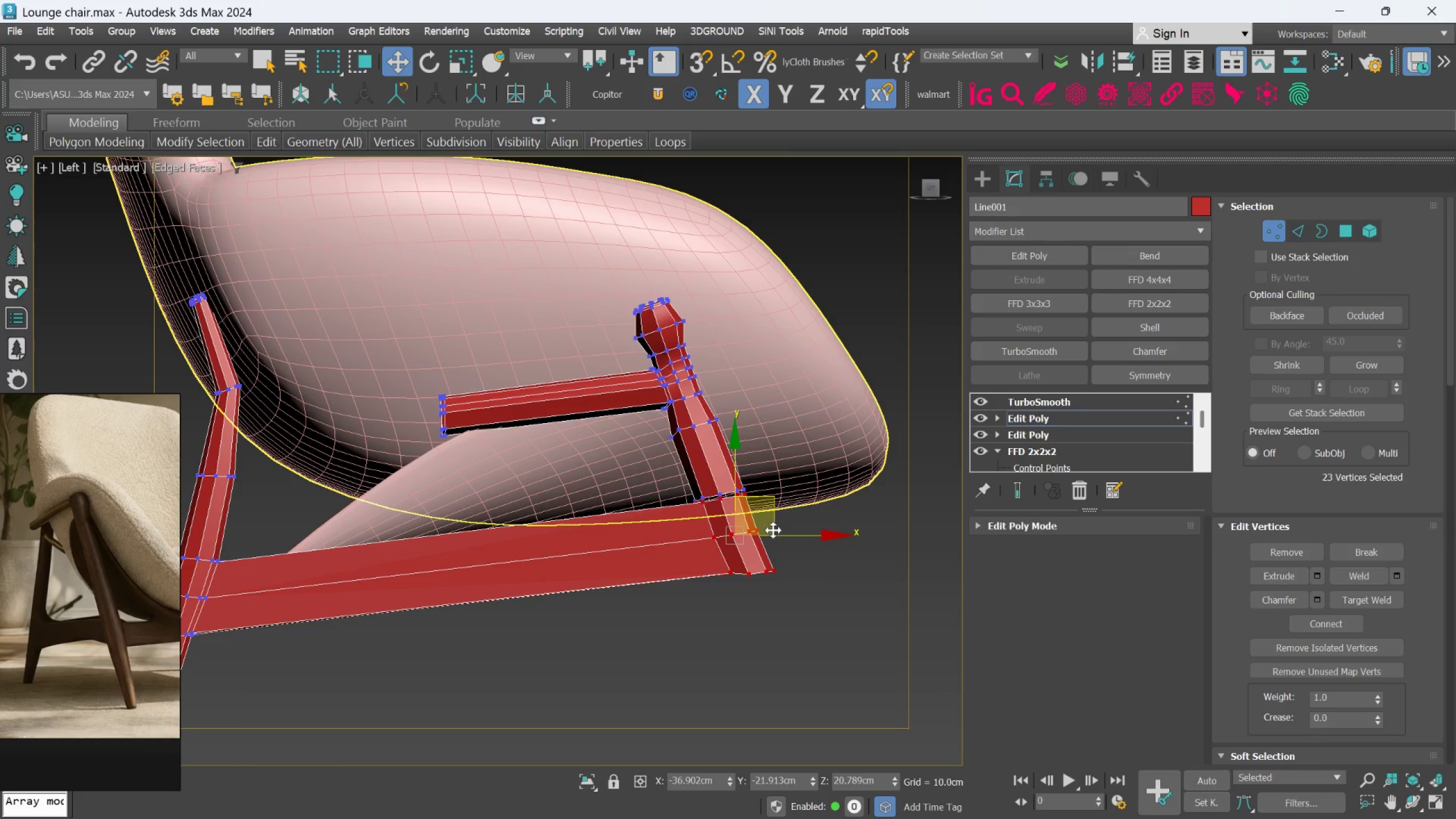 
scroll: coordinate [756, 482], scroll_direction: up, amount: 5.0
 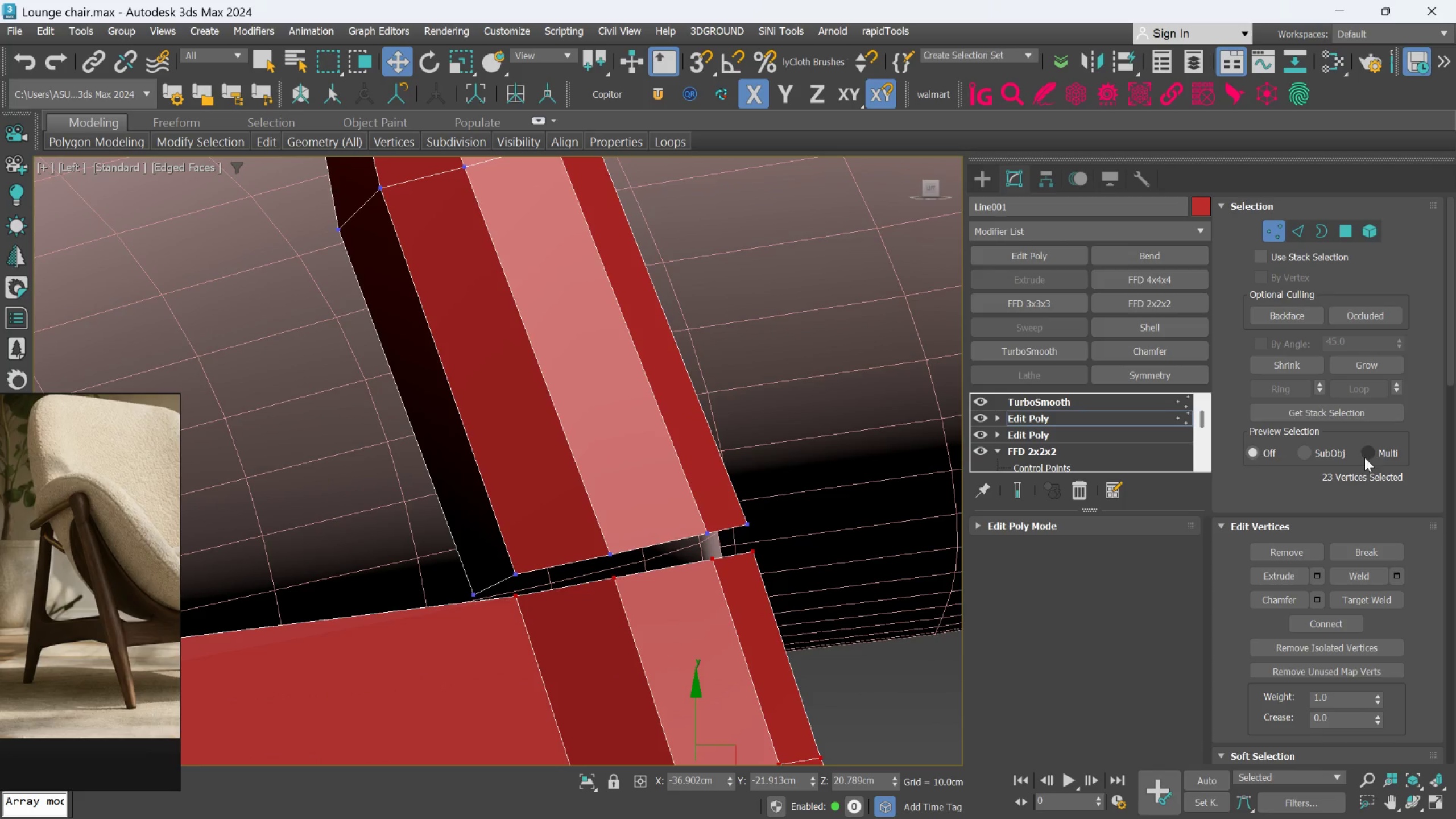 
left_click([1377, 598])
 